 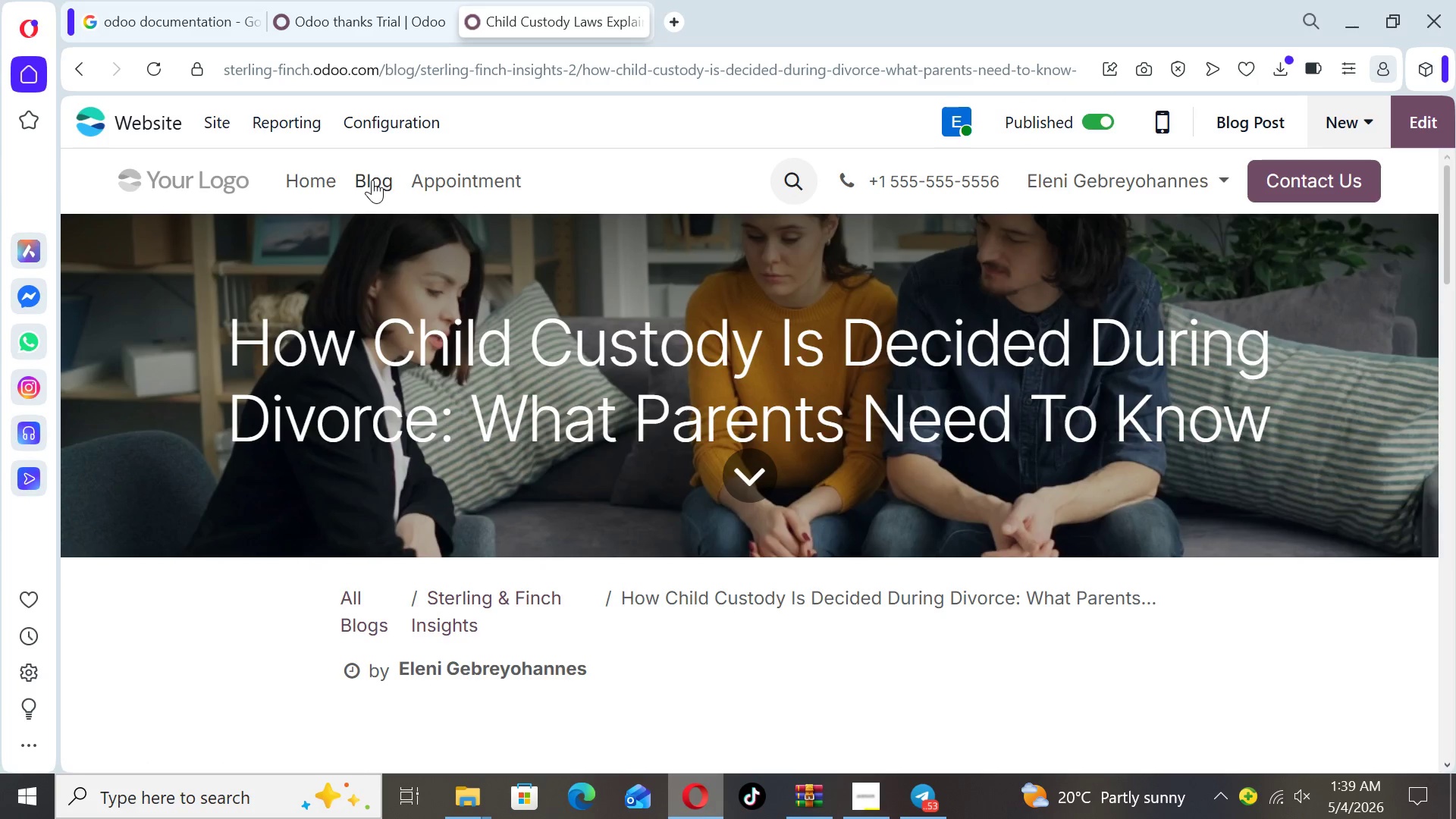 
left_click([517, 510])
 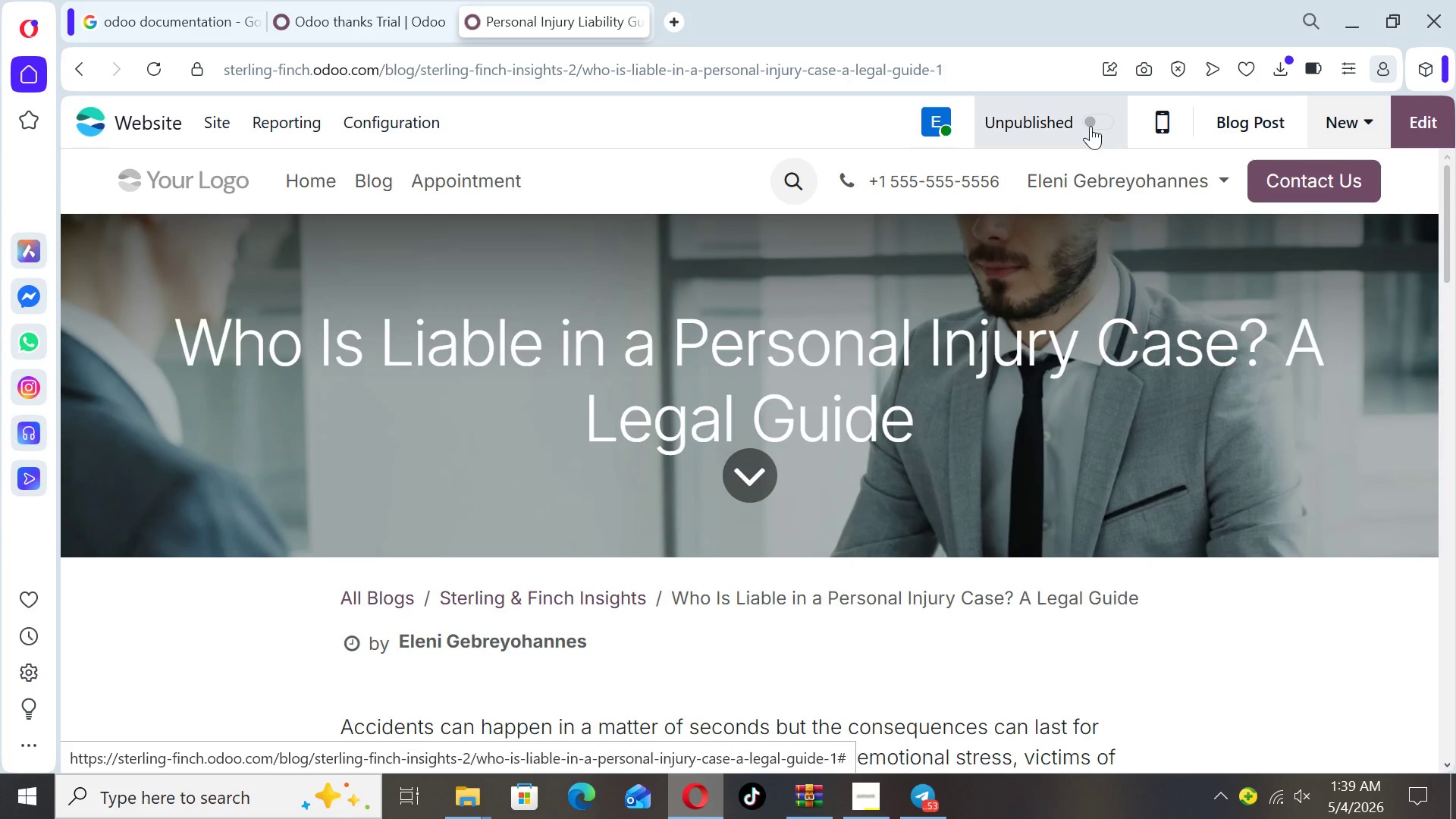 
wait(6.94)
 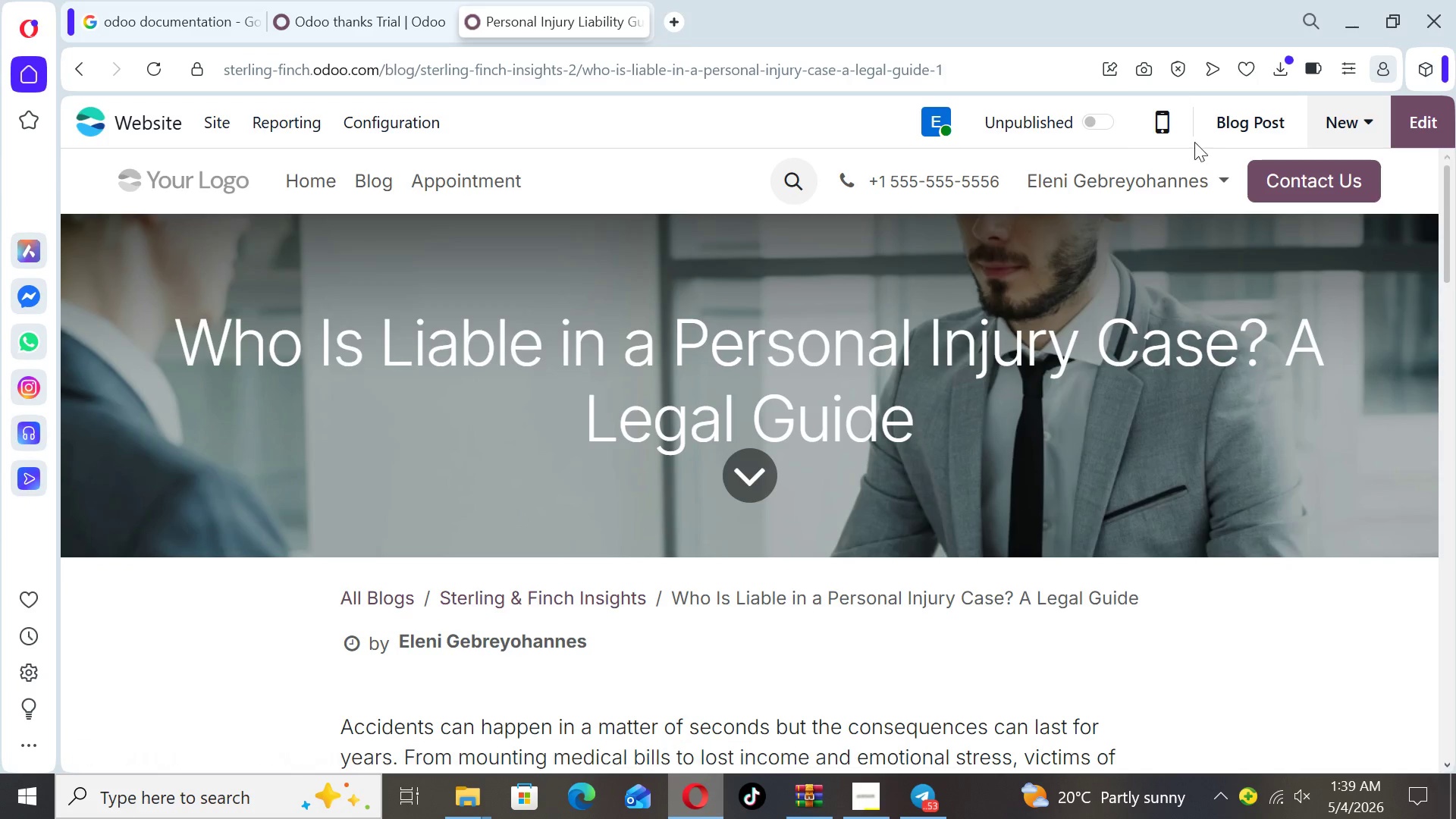 
left_click_drag(start_coordinate=[1444, 251], to_coordinate=[1385, 150])
 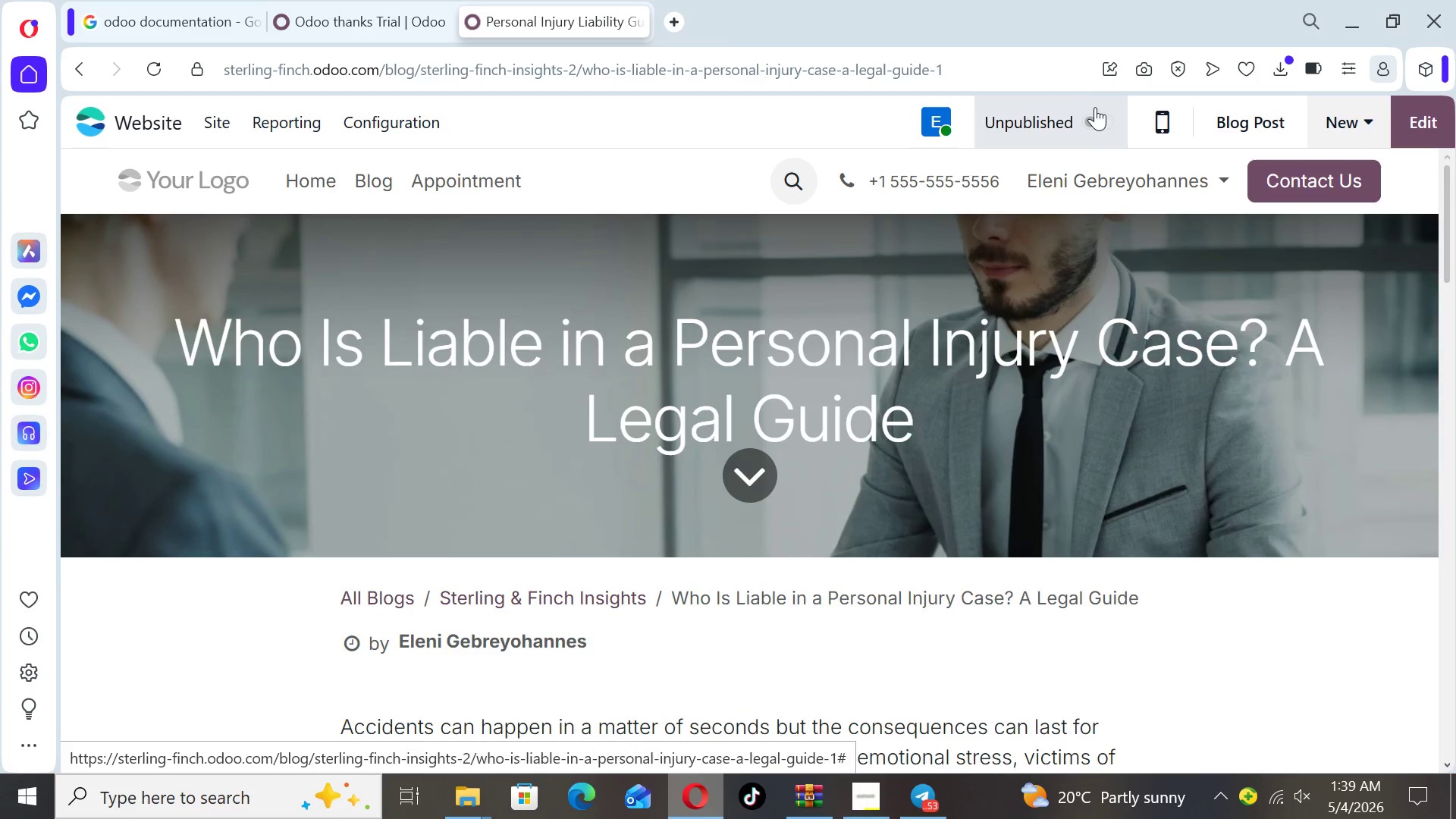 
left_click([1093, 119])
 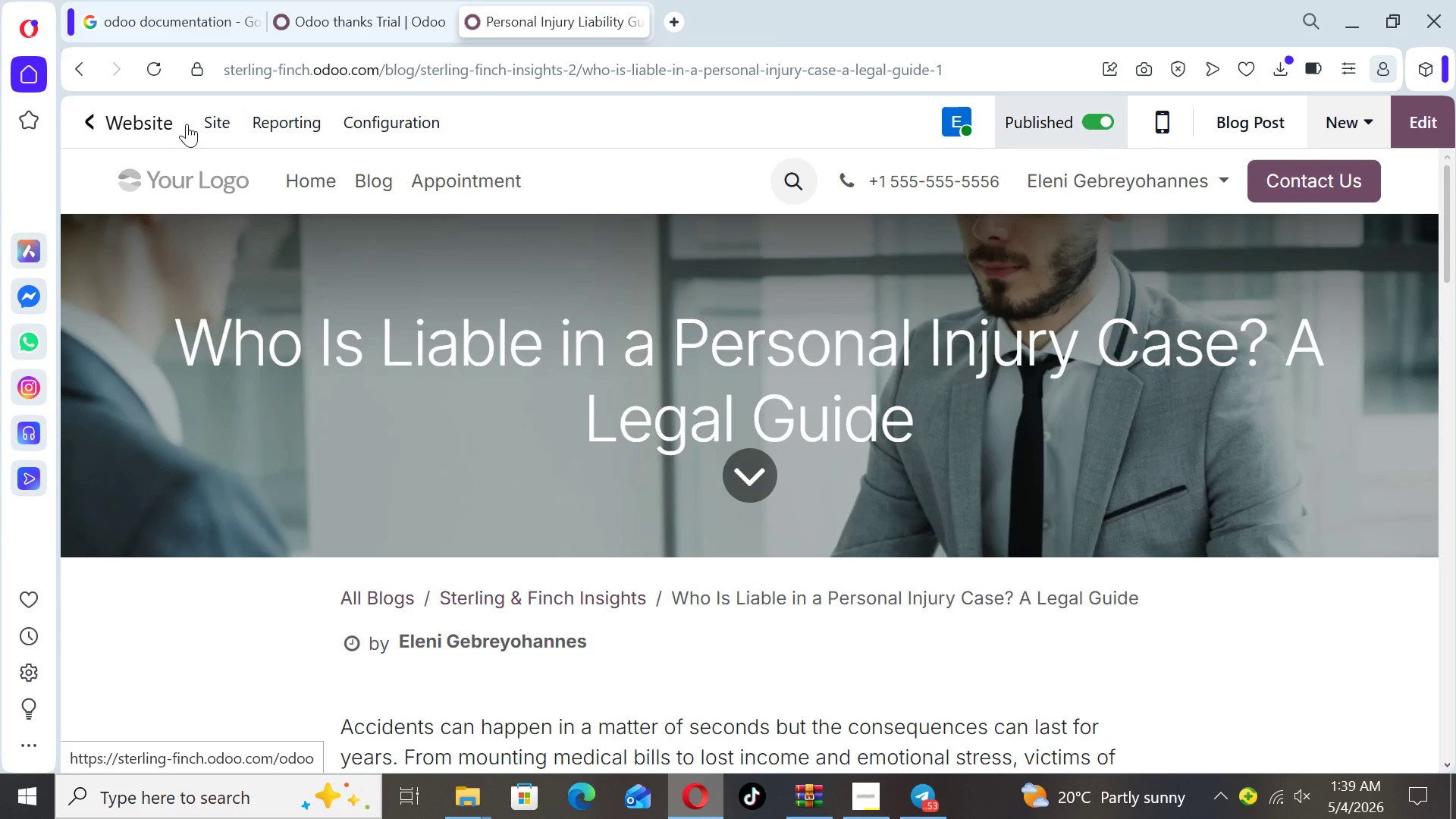 
left_click([209, 124])
 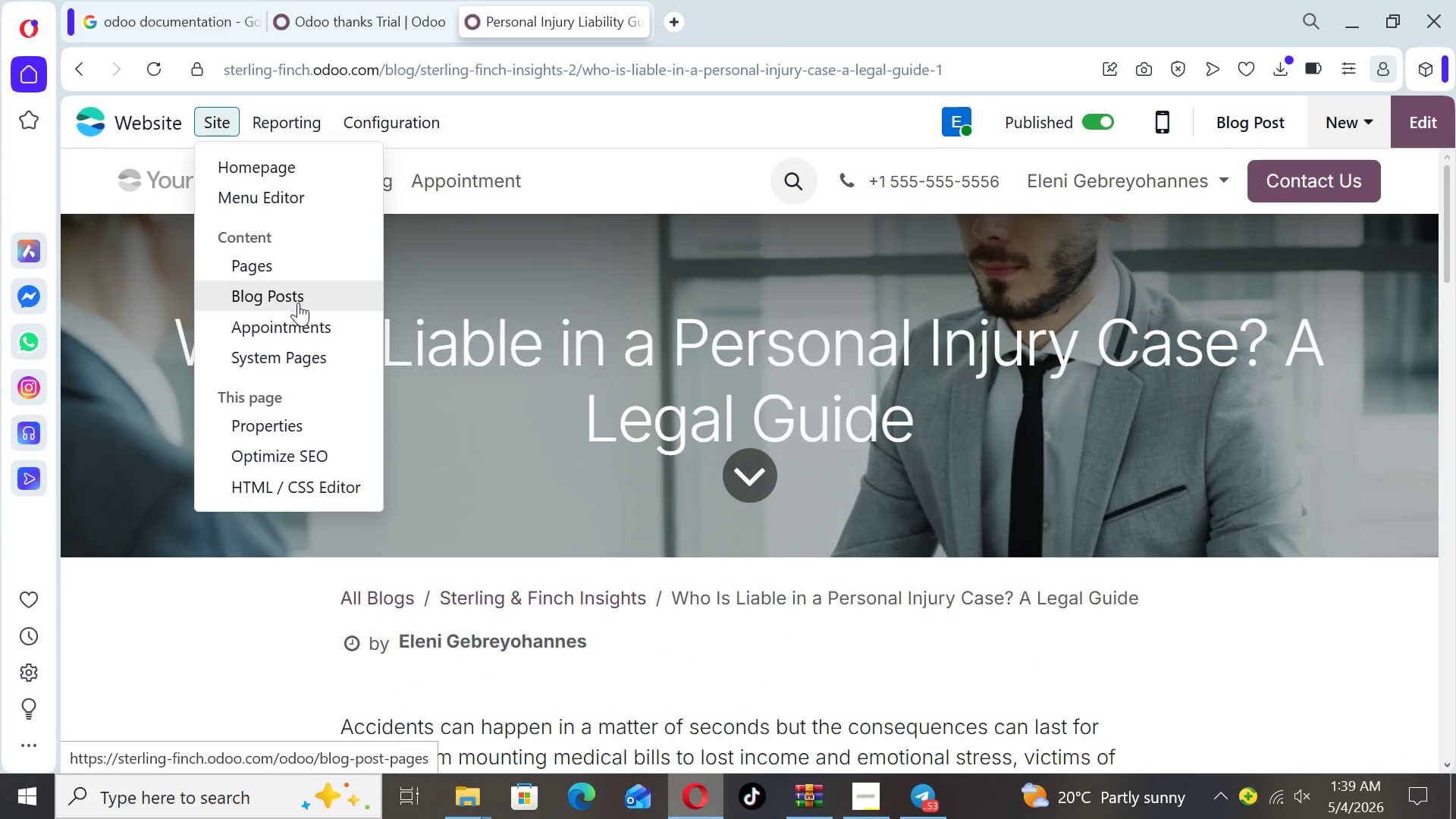 
left_click([297, 293])
 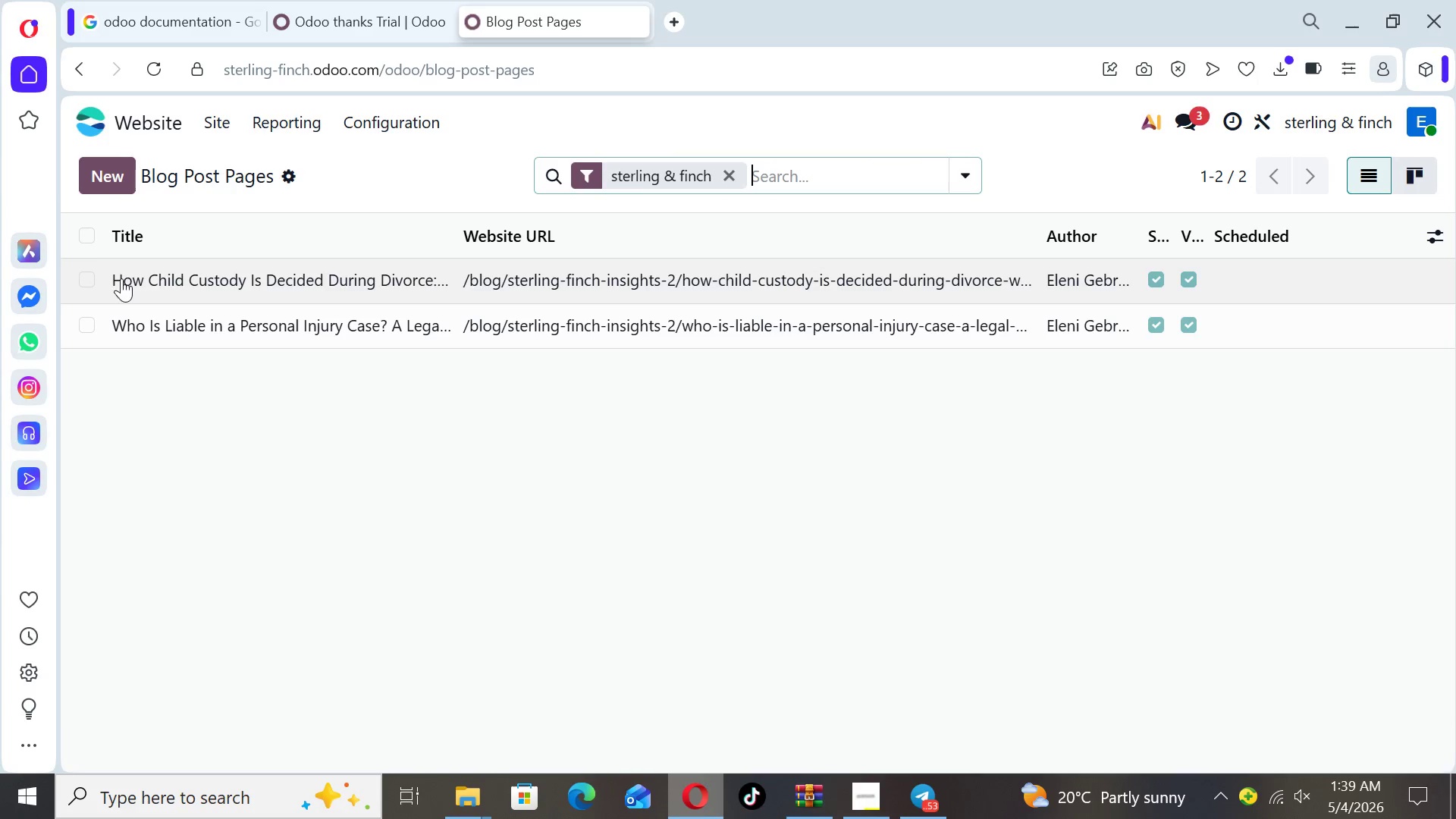 
left_click([114, 184])
 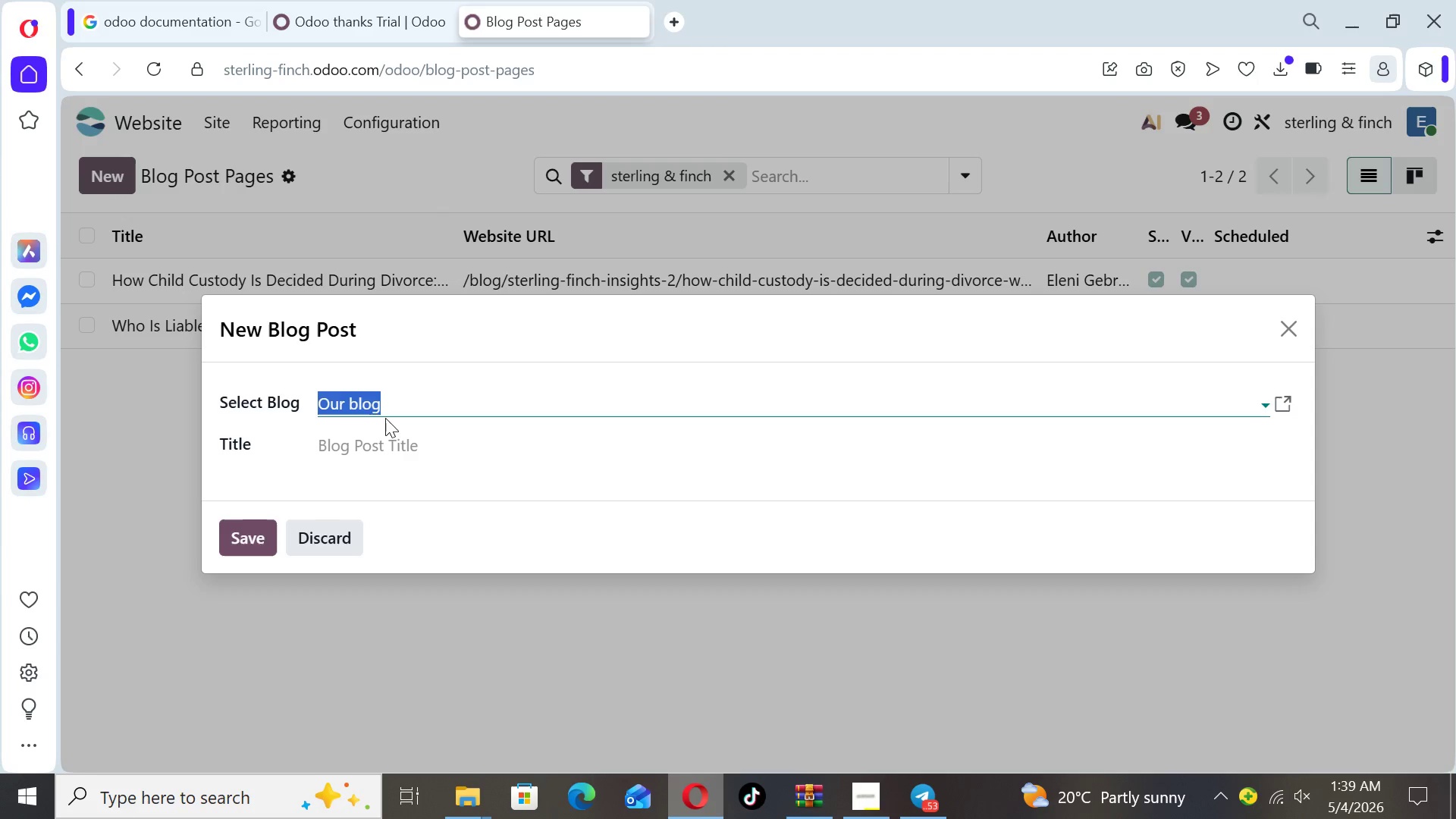 
left_click([410, 391])
 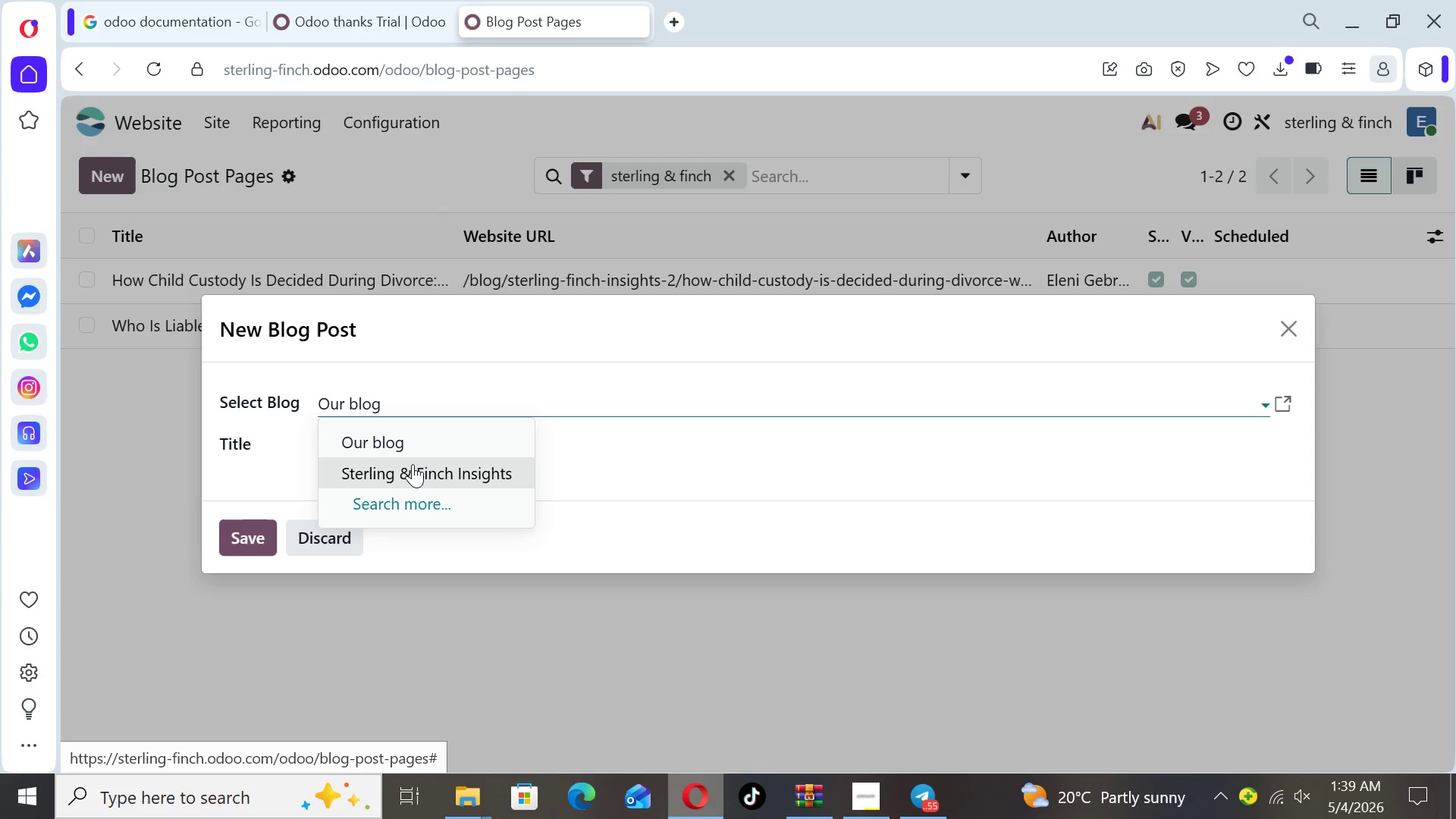 
left_click([413, 465])
 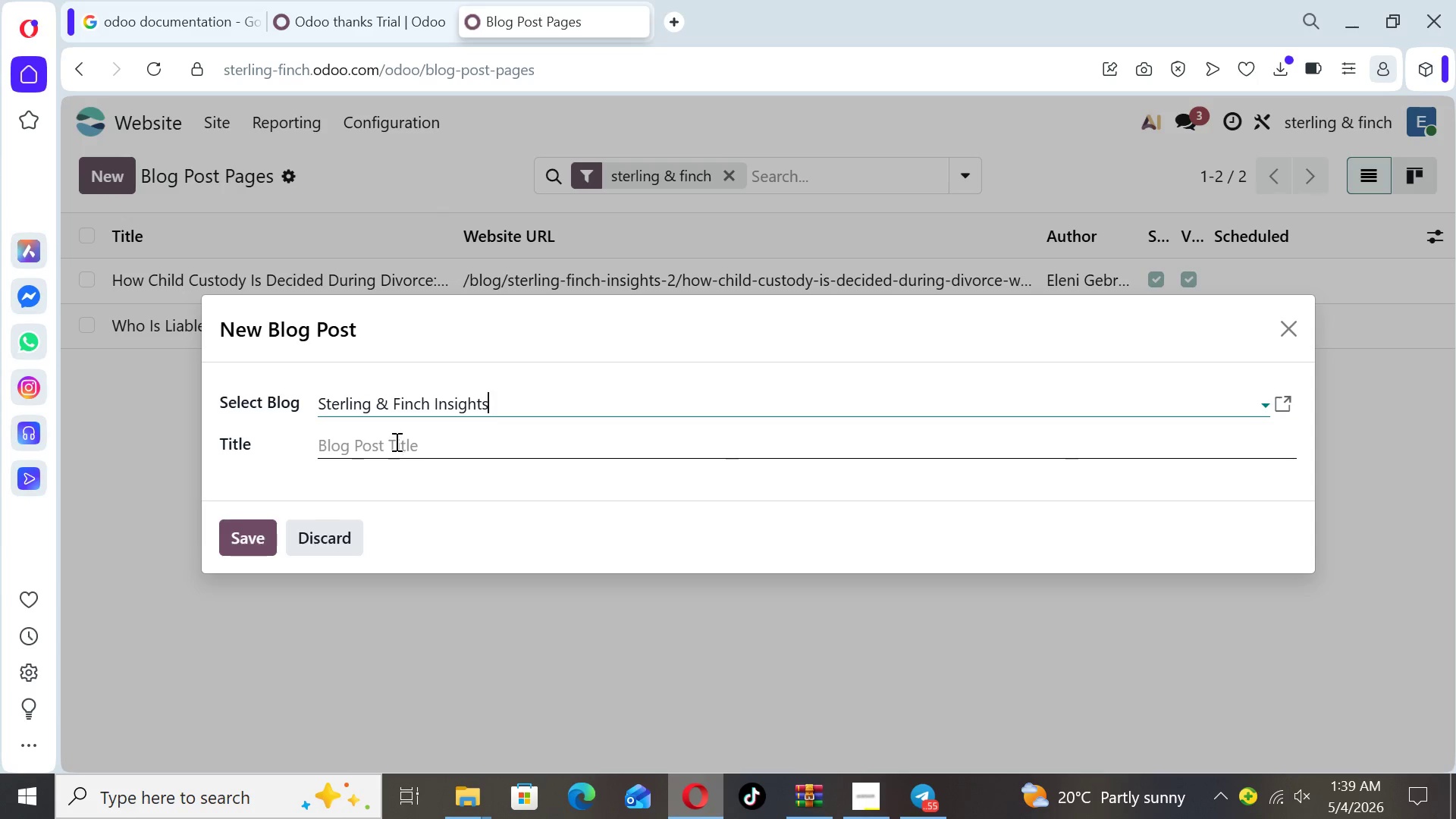 
left_click([395, 441])
 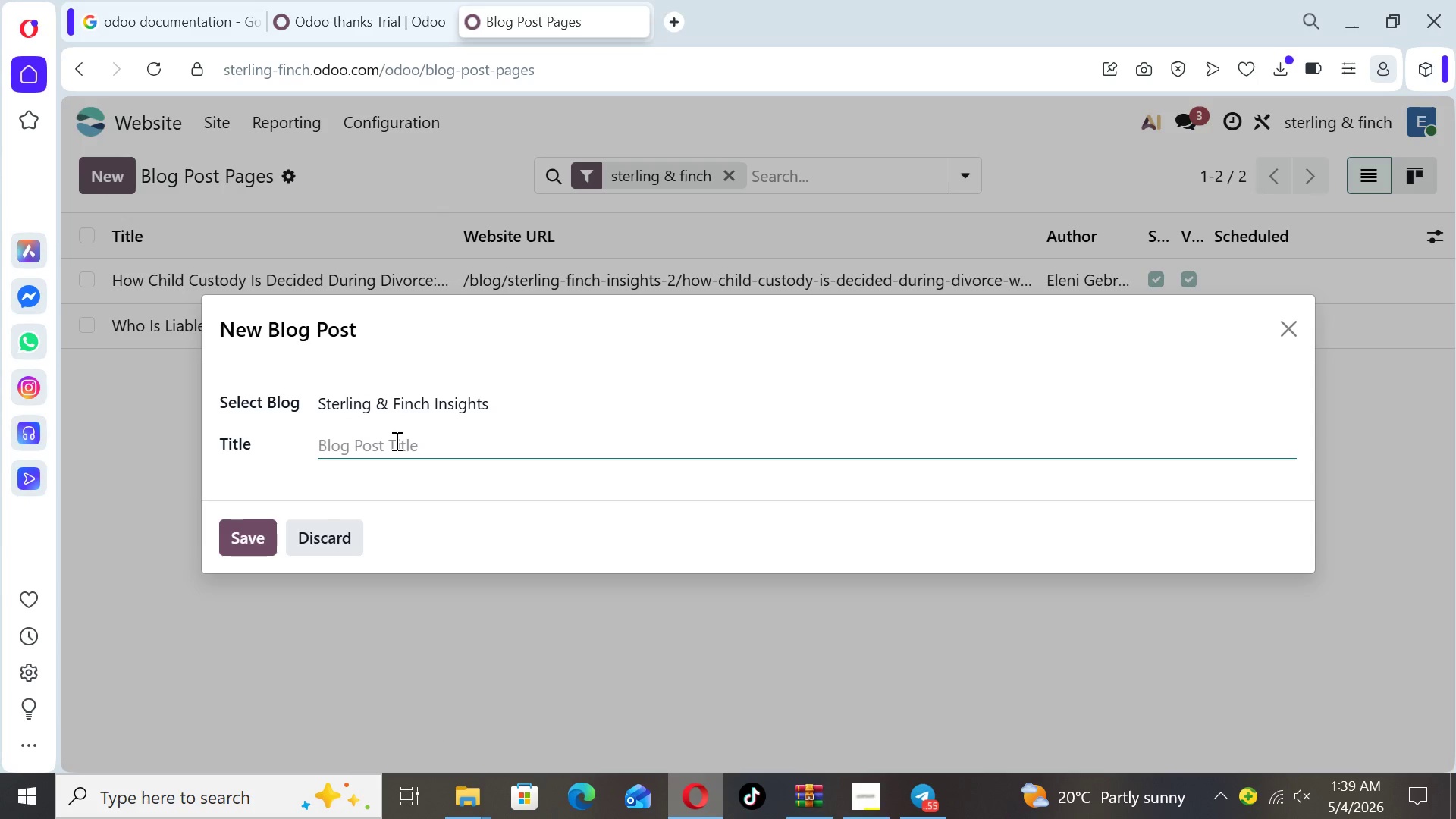 
type(Estate Planning Essentials )
 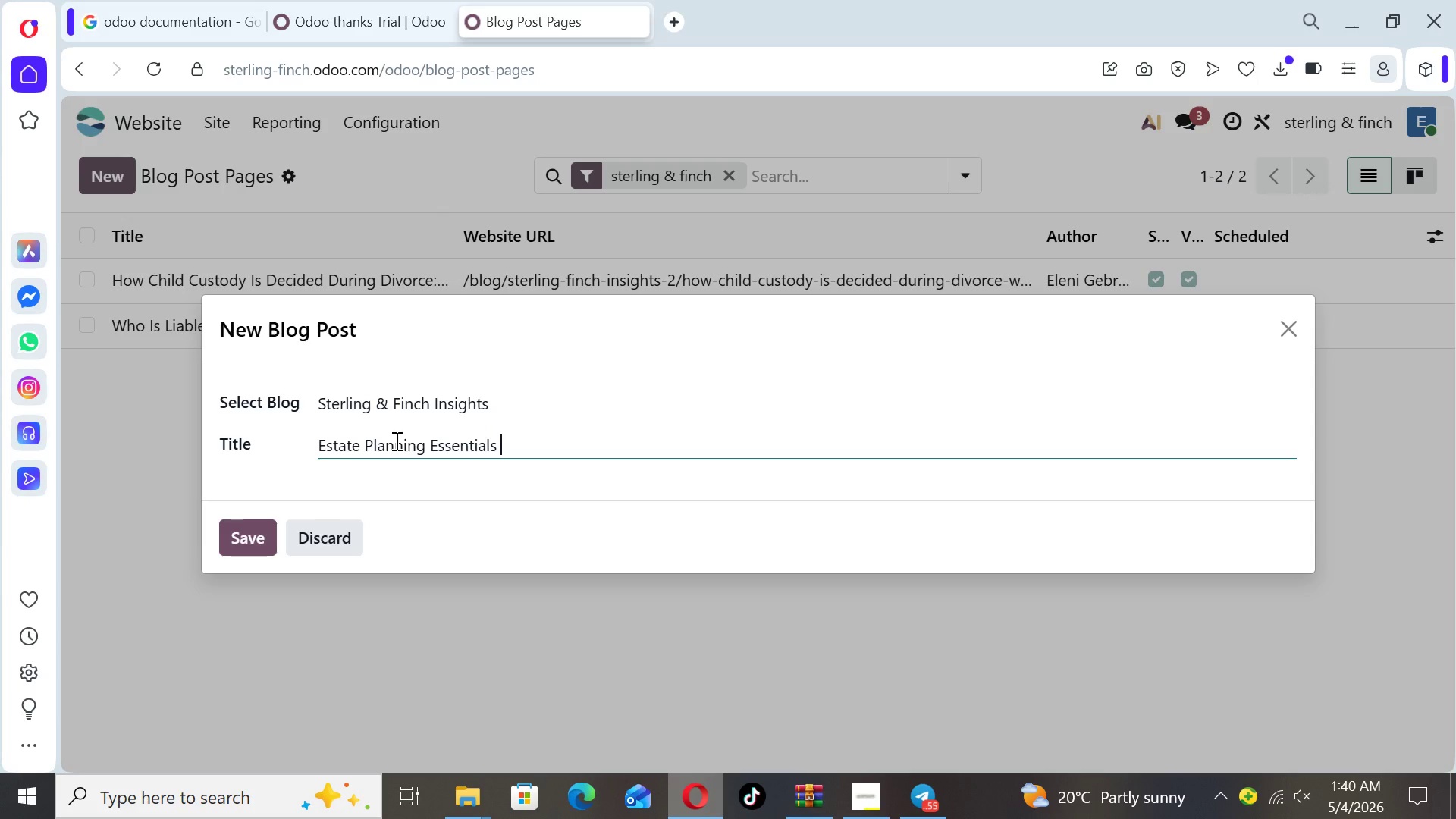 
type(:)
key(Backspace)
key(Backspace)
type(: How to protect)
 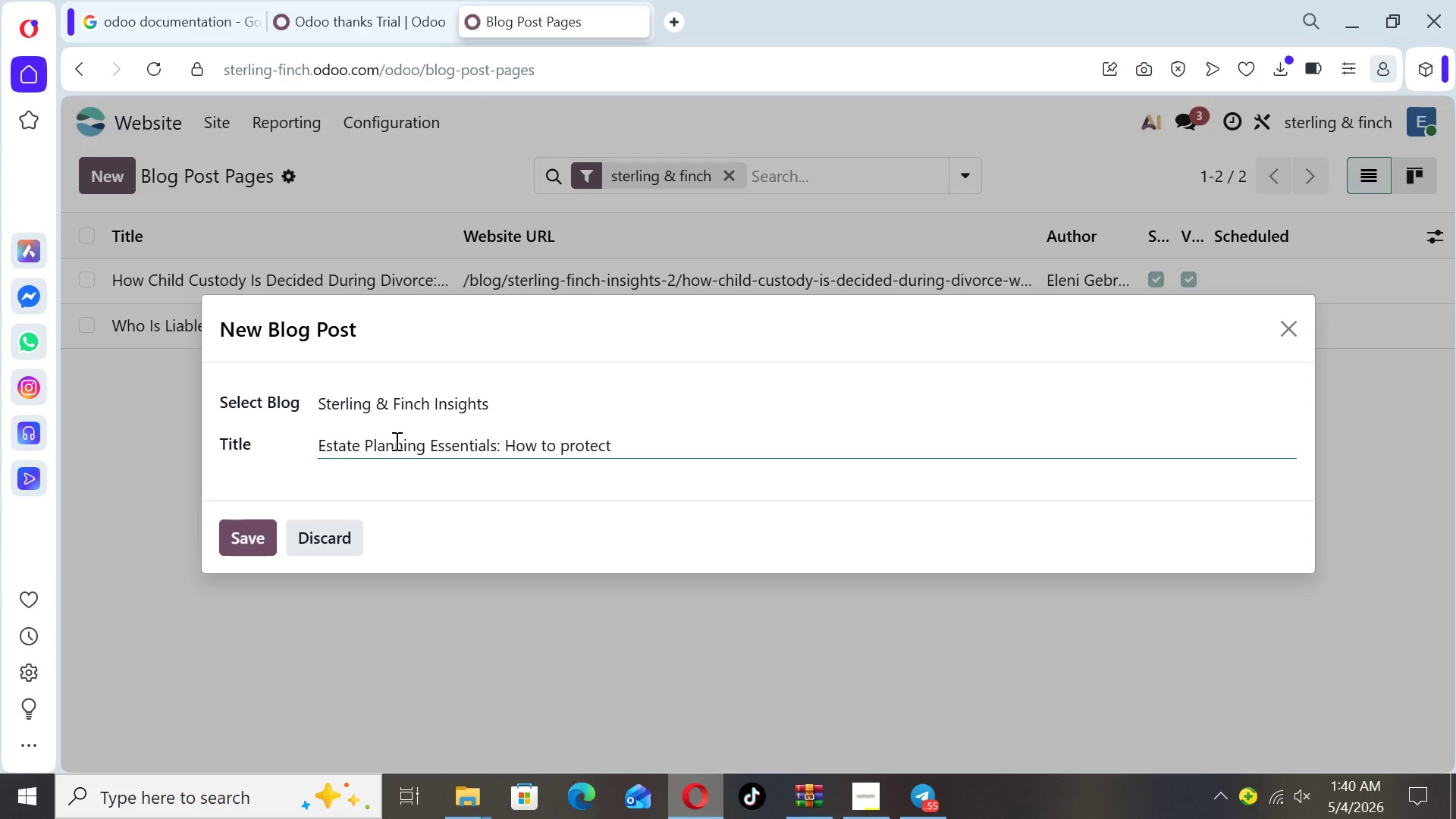 
key(ArrowLeft)
 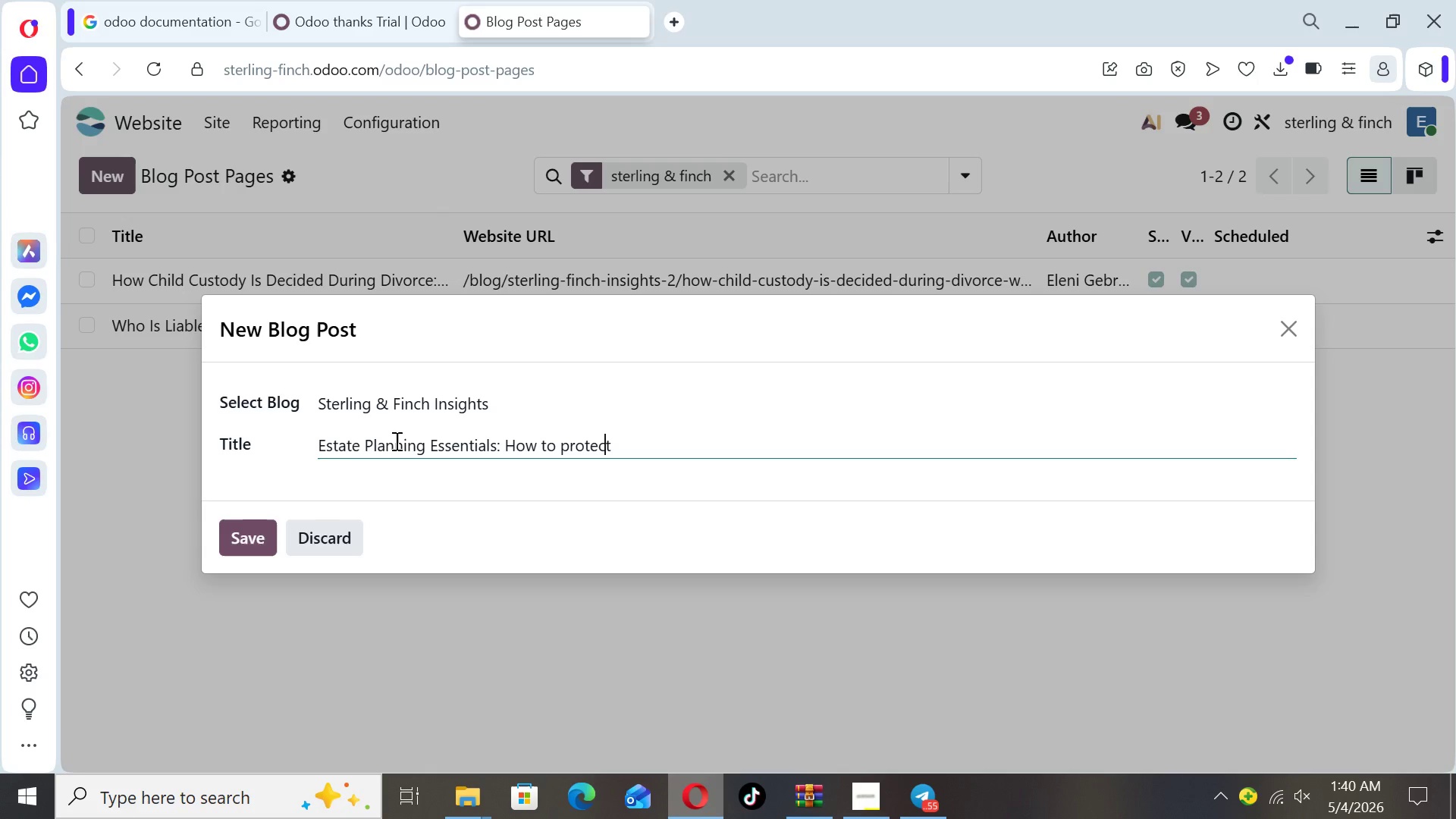 
key(ArrowLeft)
 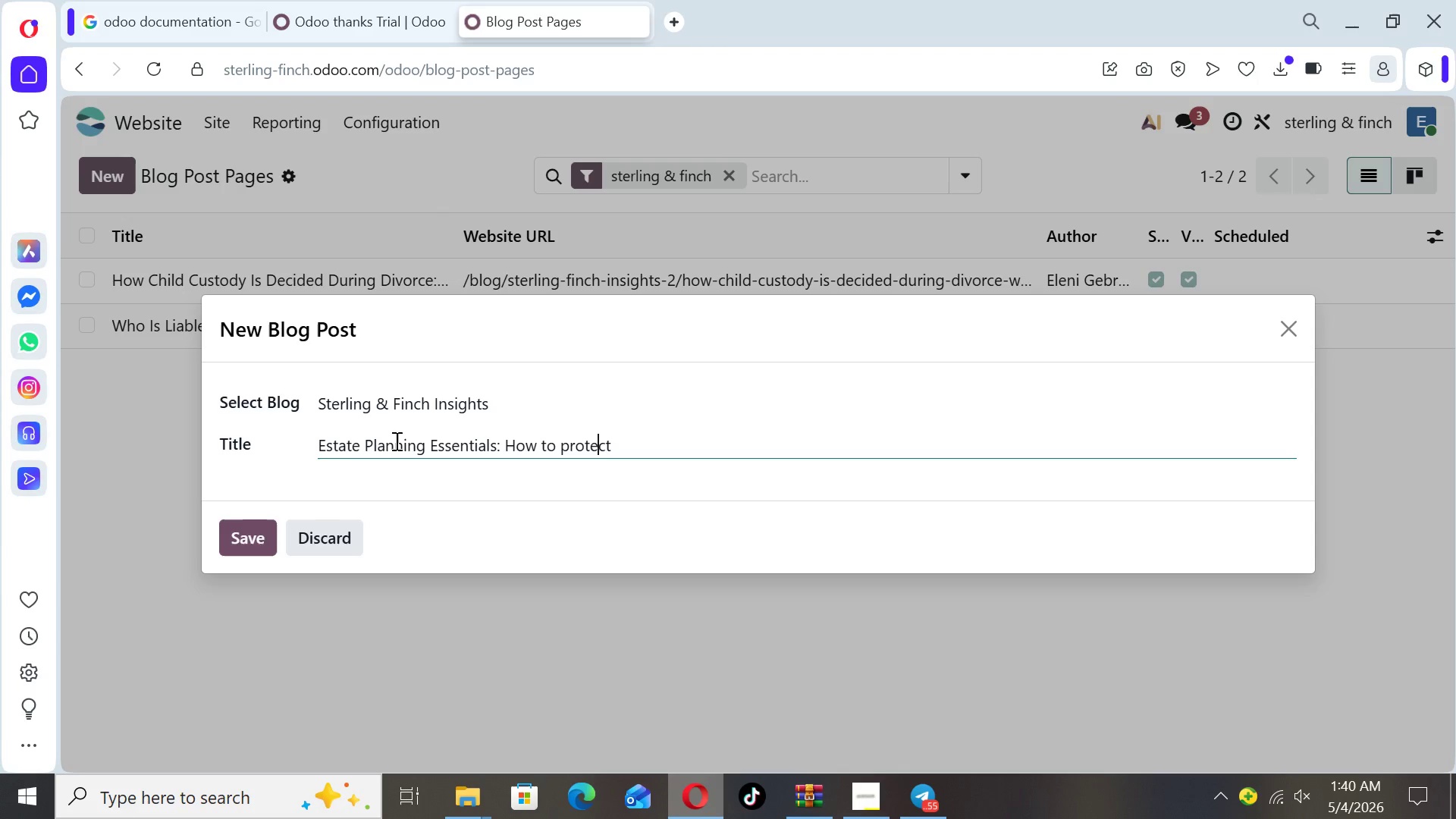 
key(ArrowLeft)
 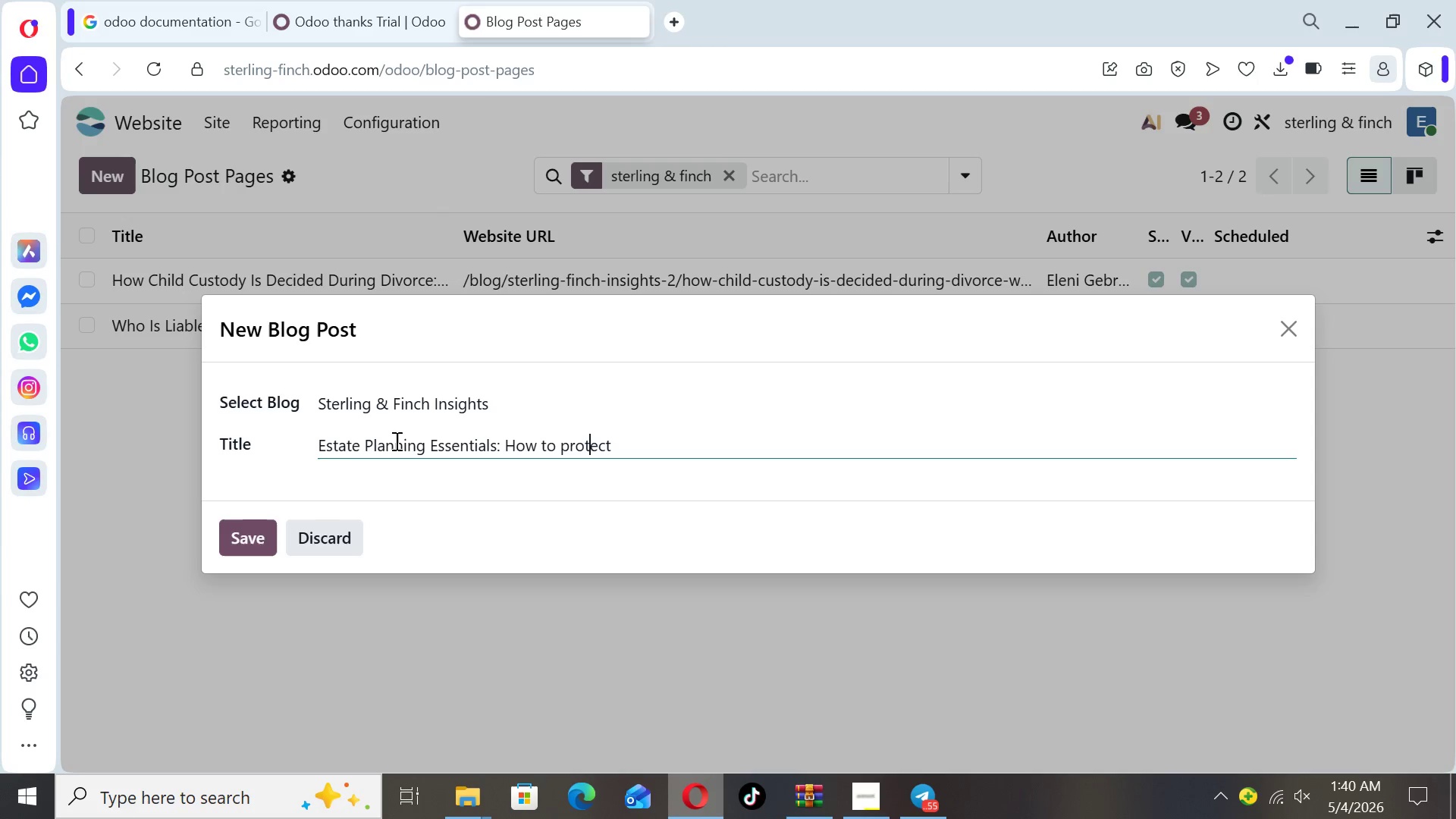 
key(ArrowLeft)
 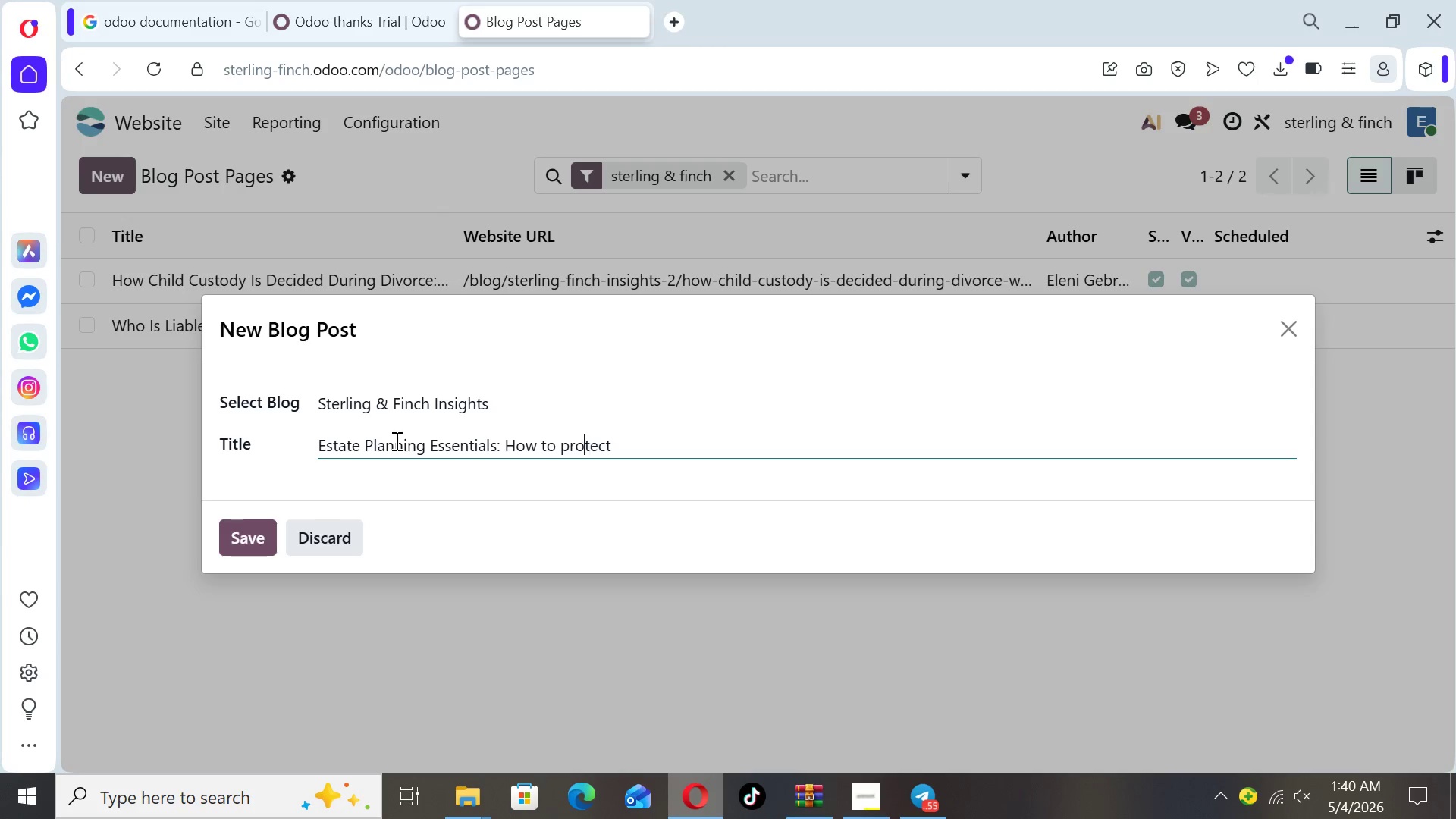 
key(ArrowLeft)
 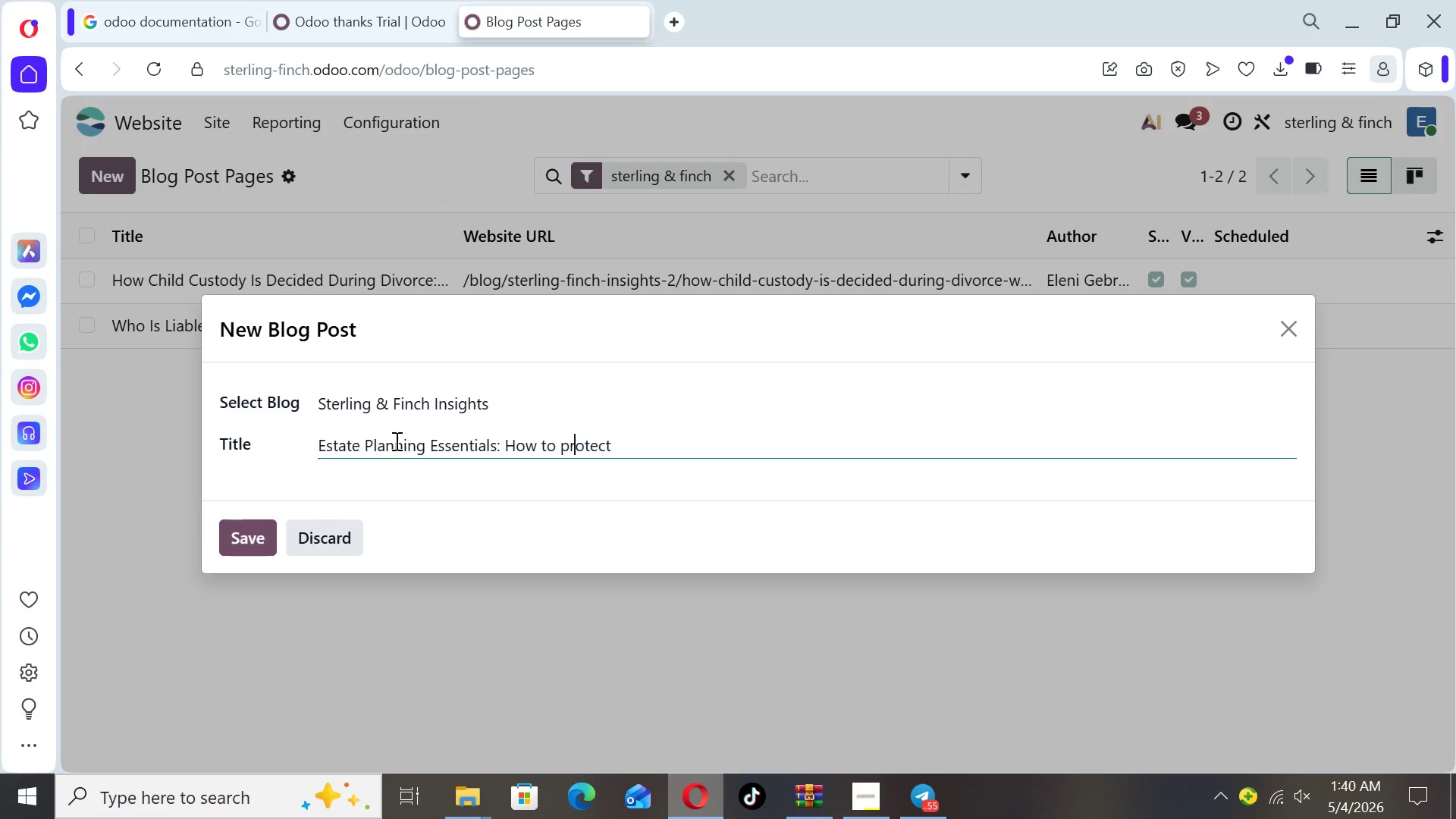 
key(ArrowLeft)
 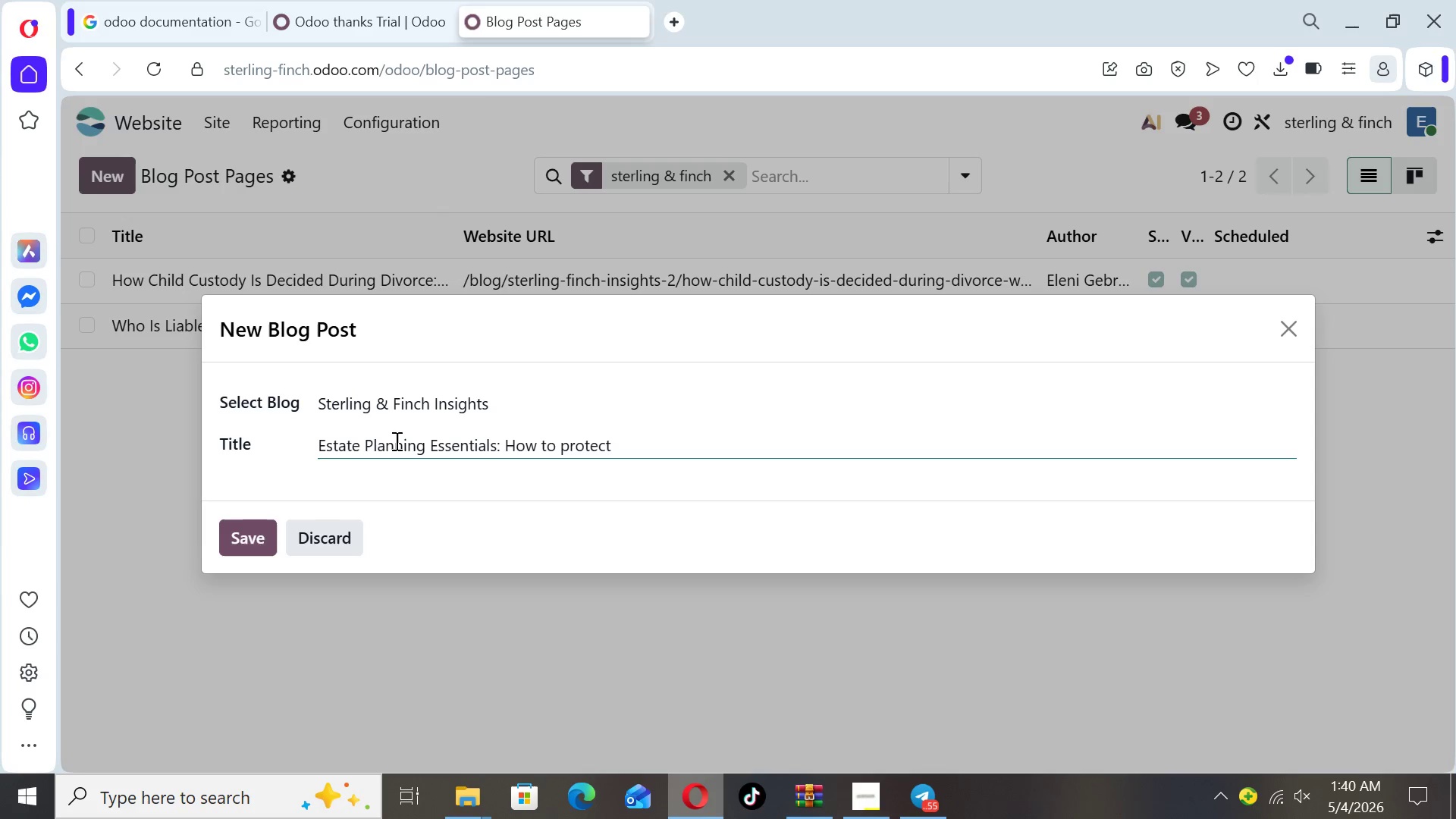 
key(Backspace)
 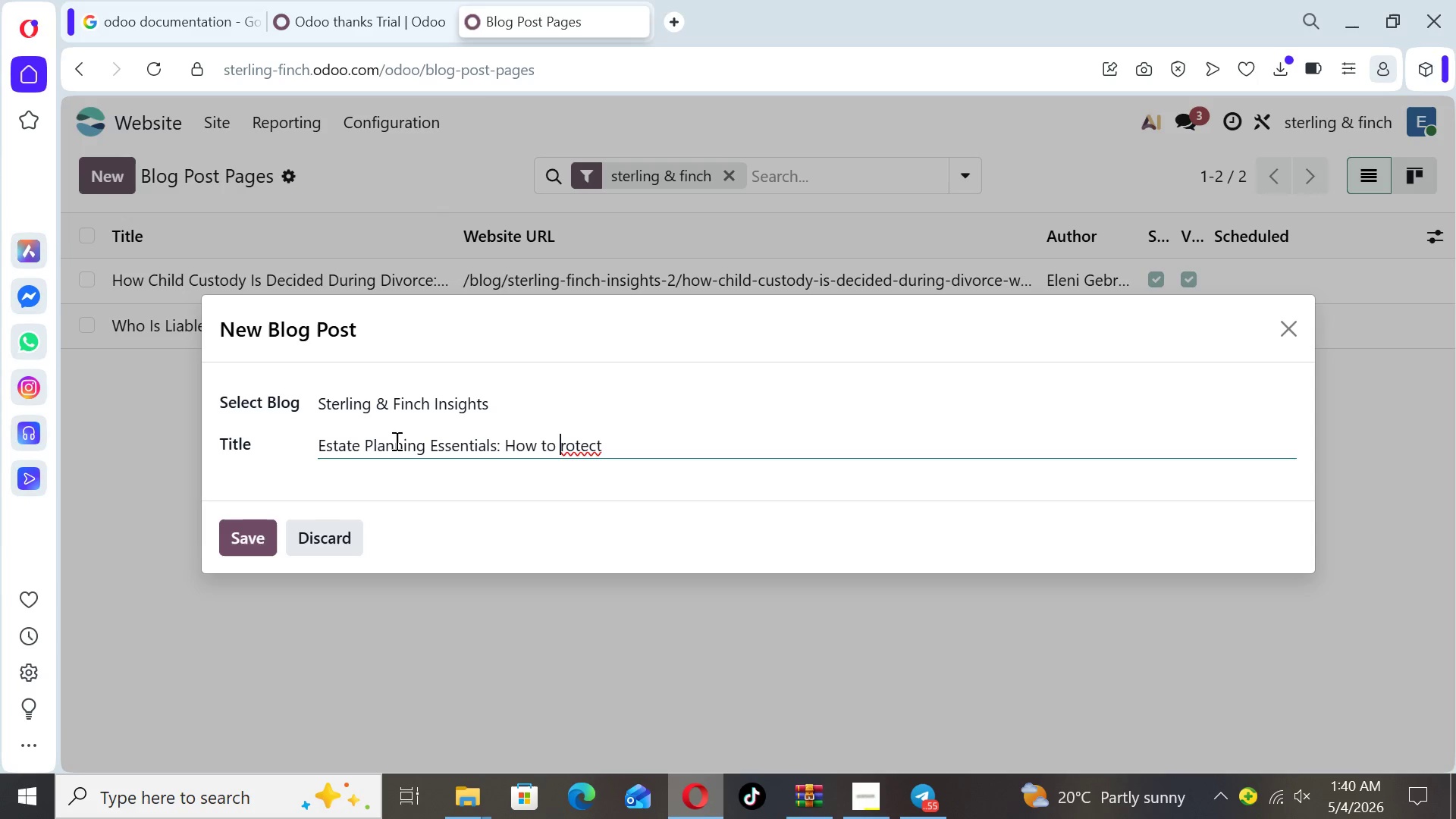 
key(CapsLock)
 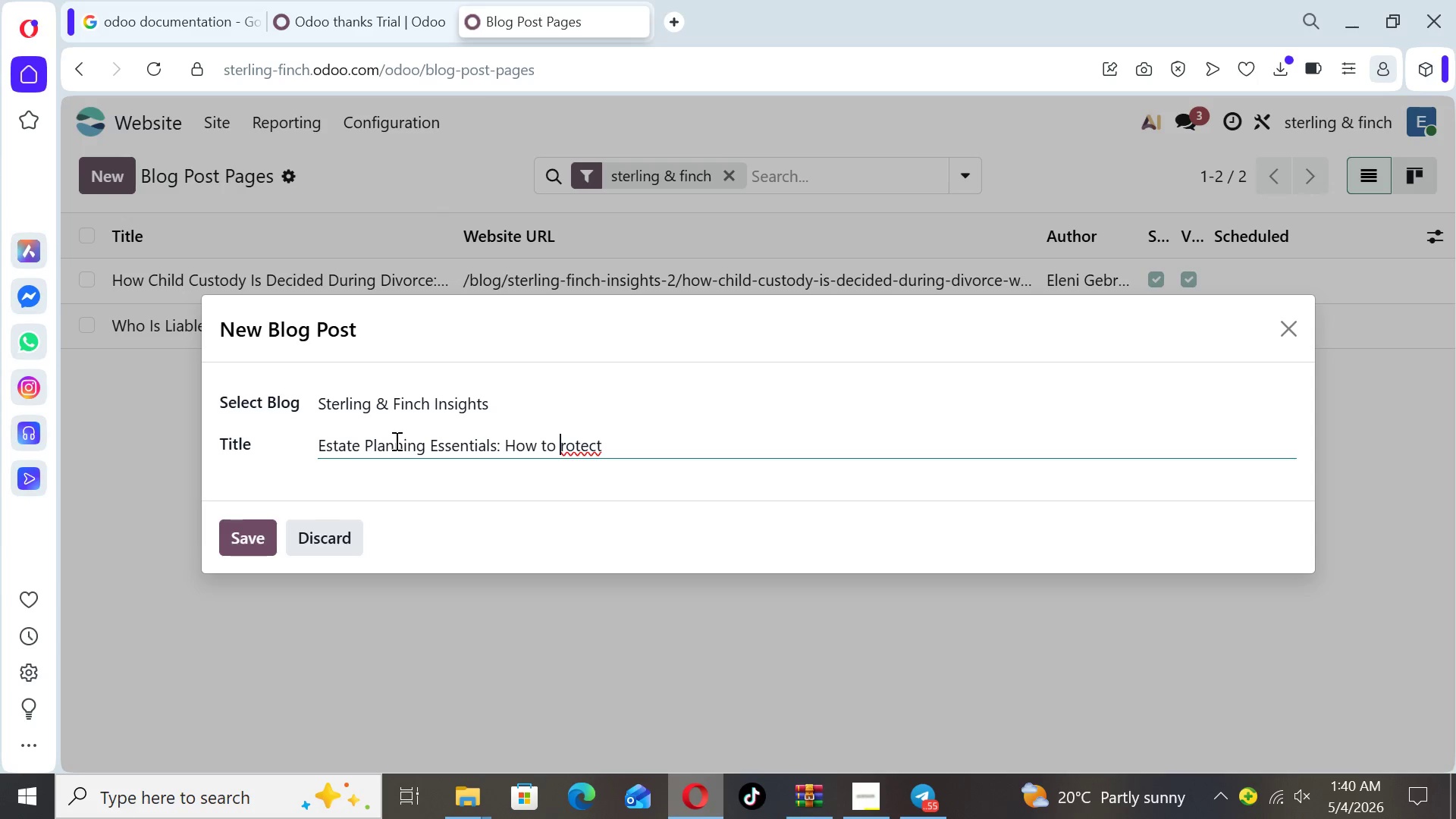 
key(P)
 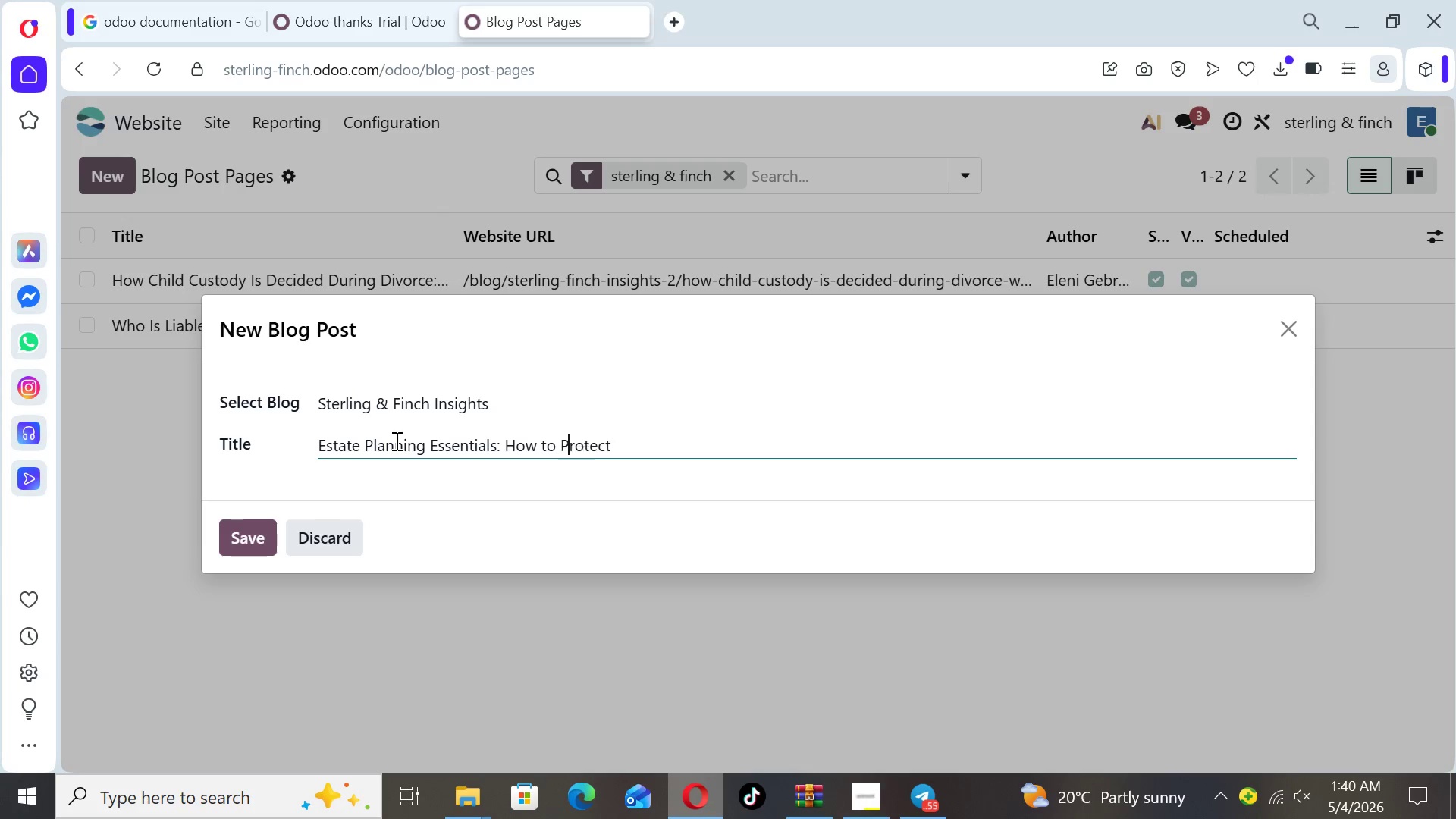 
key(CapsLock)
 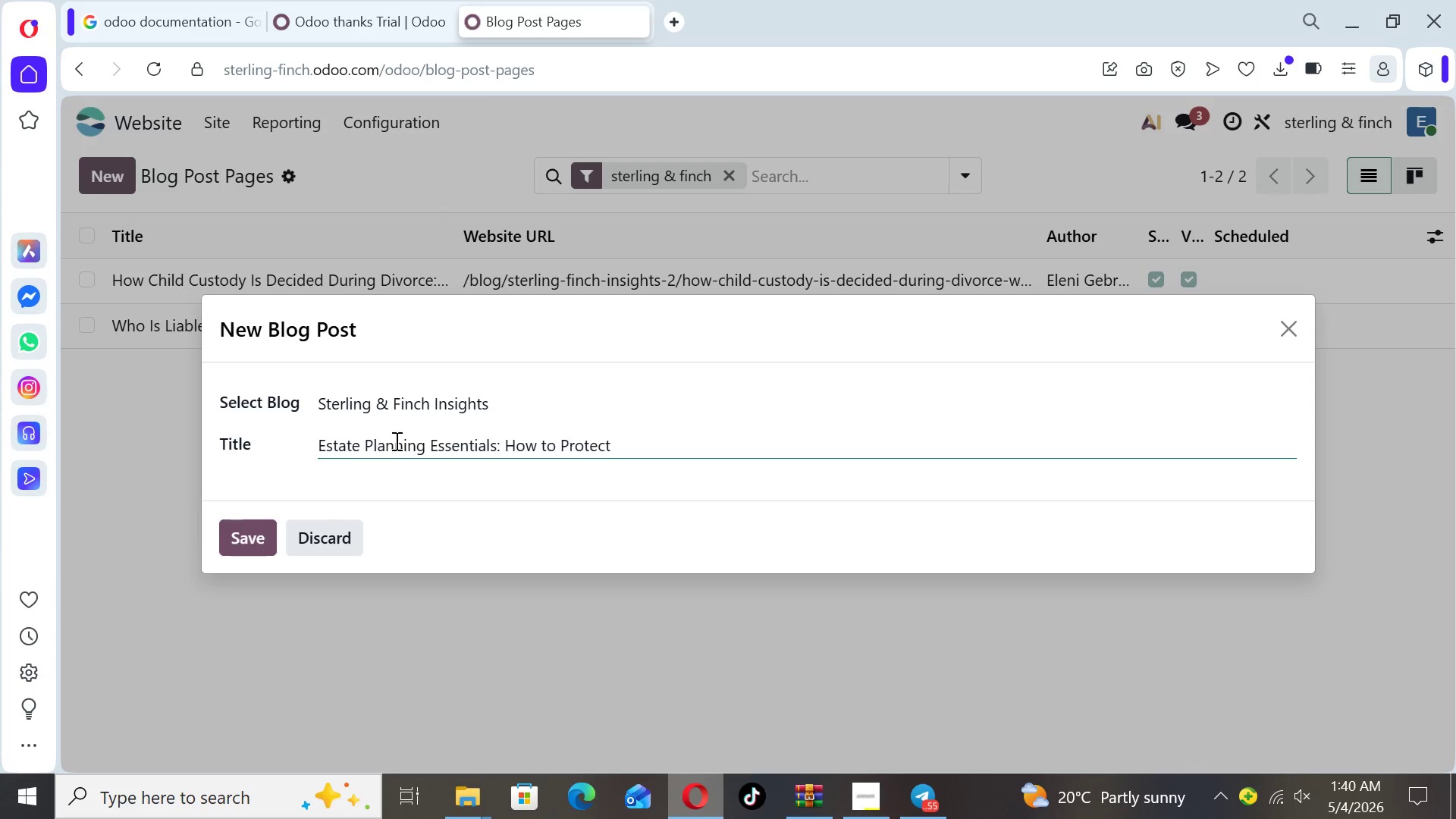 
key(ArrowRight)
 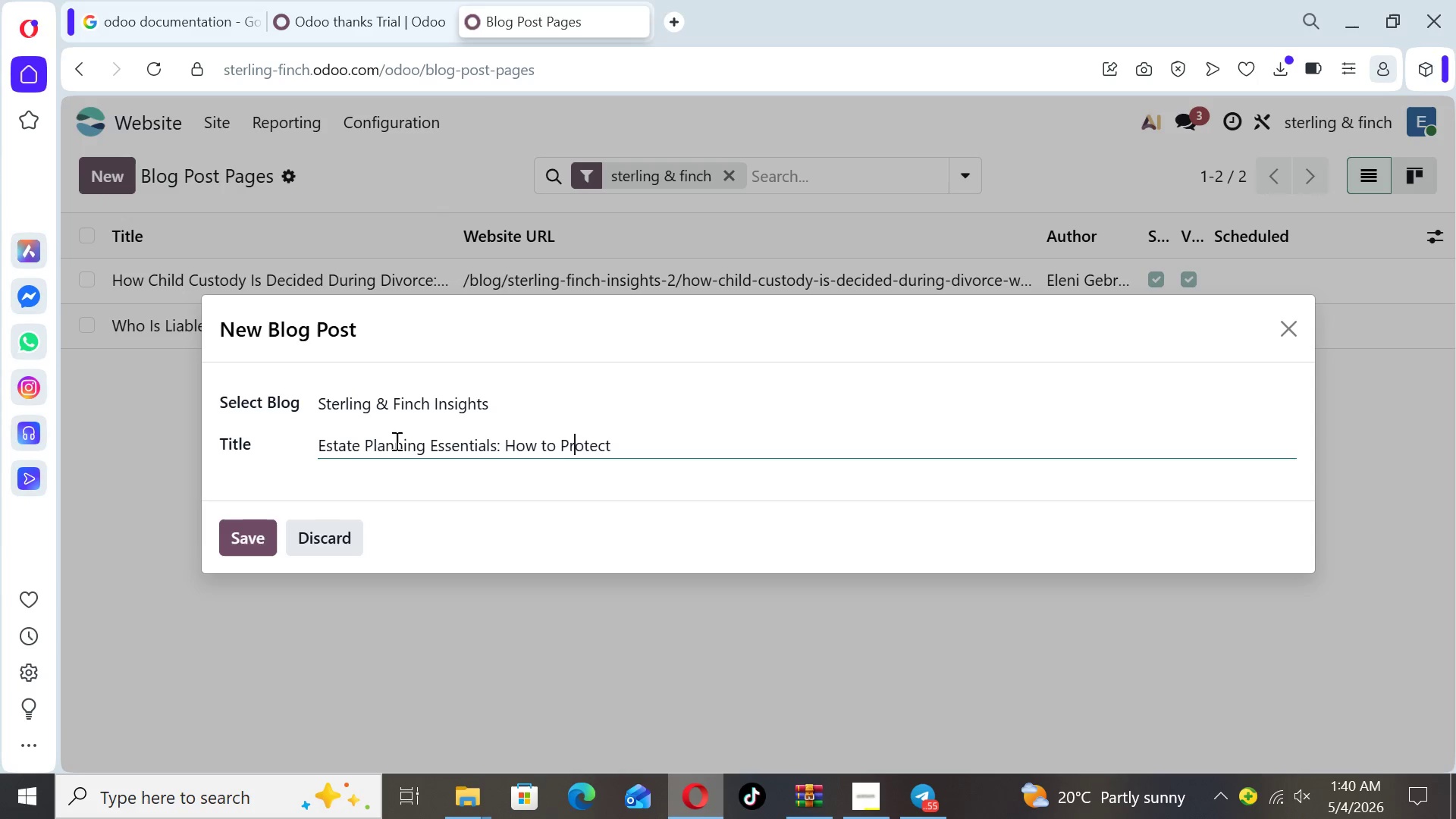 
key(ArrowRight)
 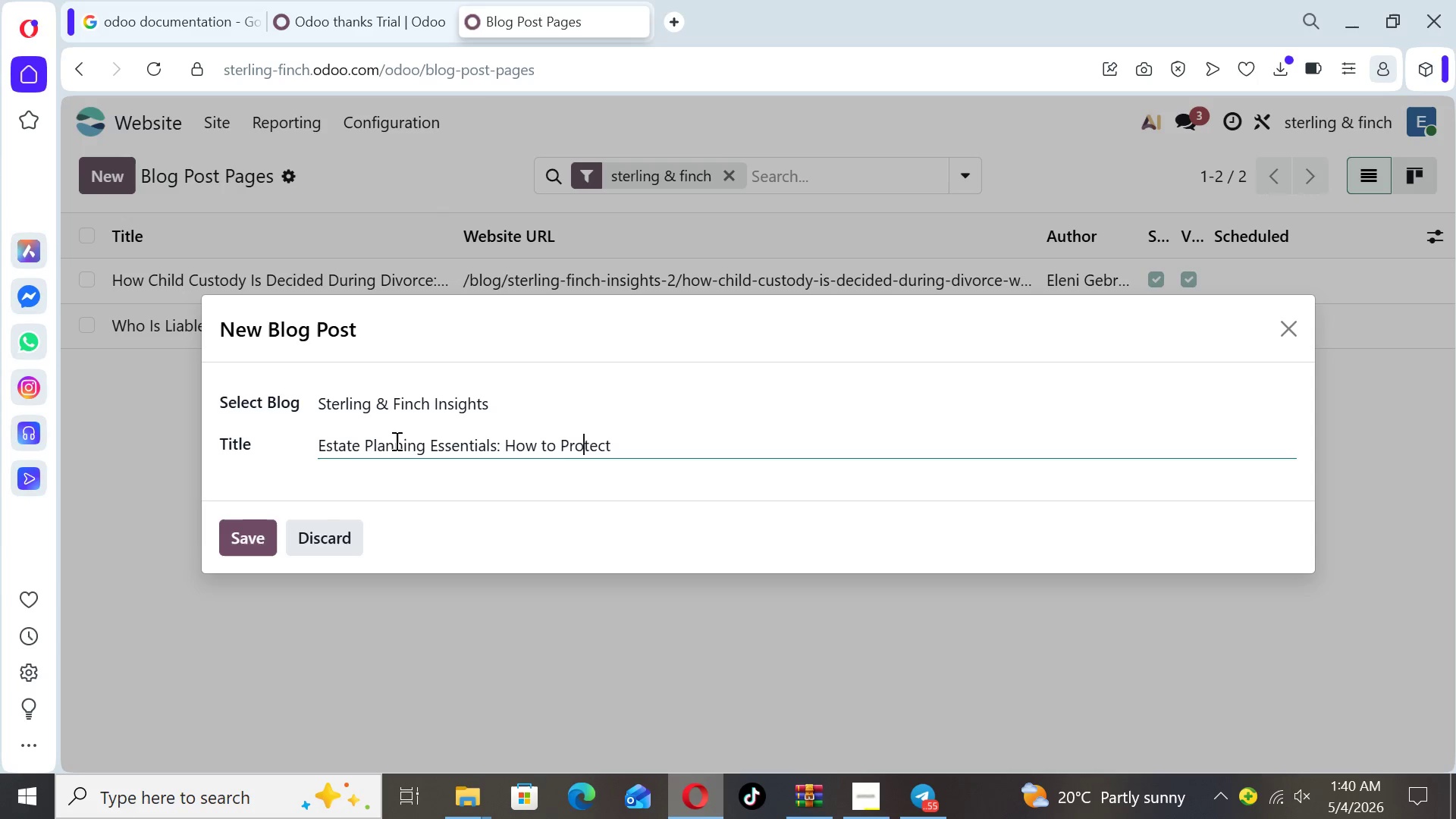 
key(ArrowRight)
 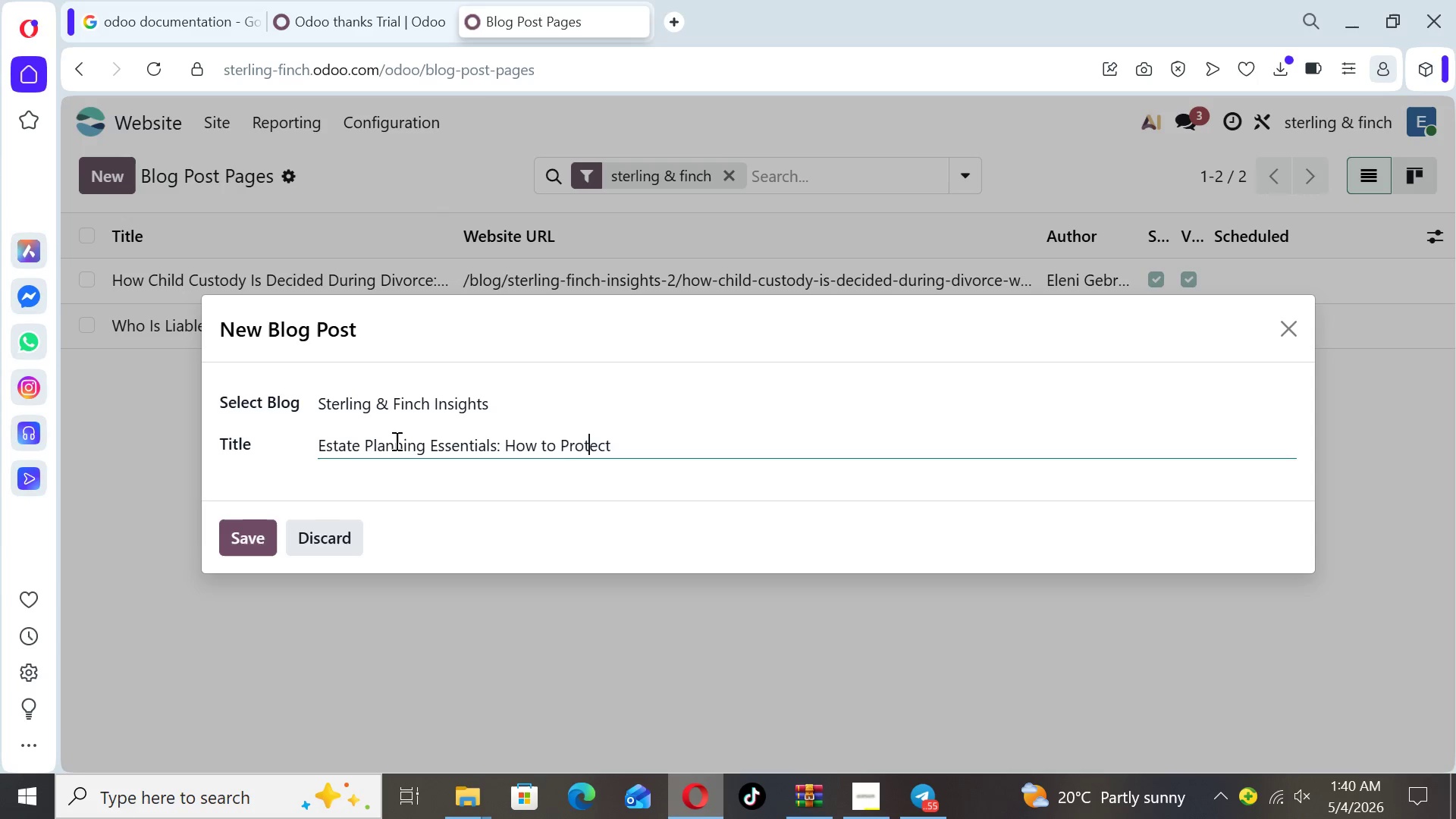 
key(ArrowRight)
 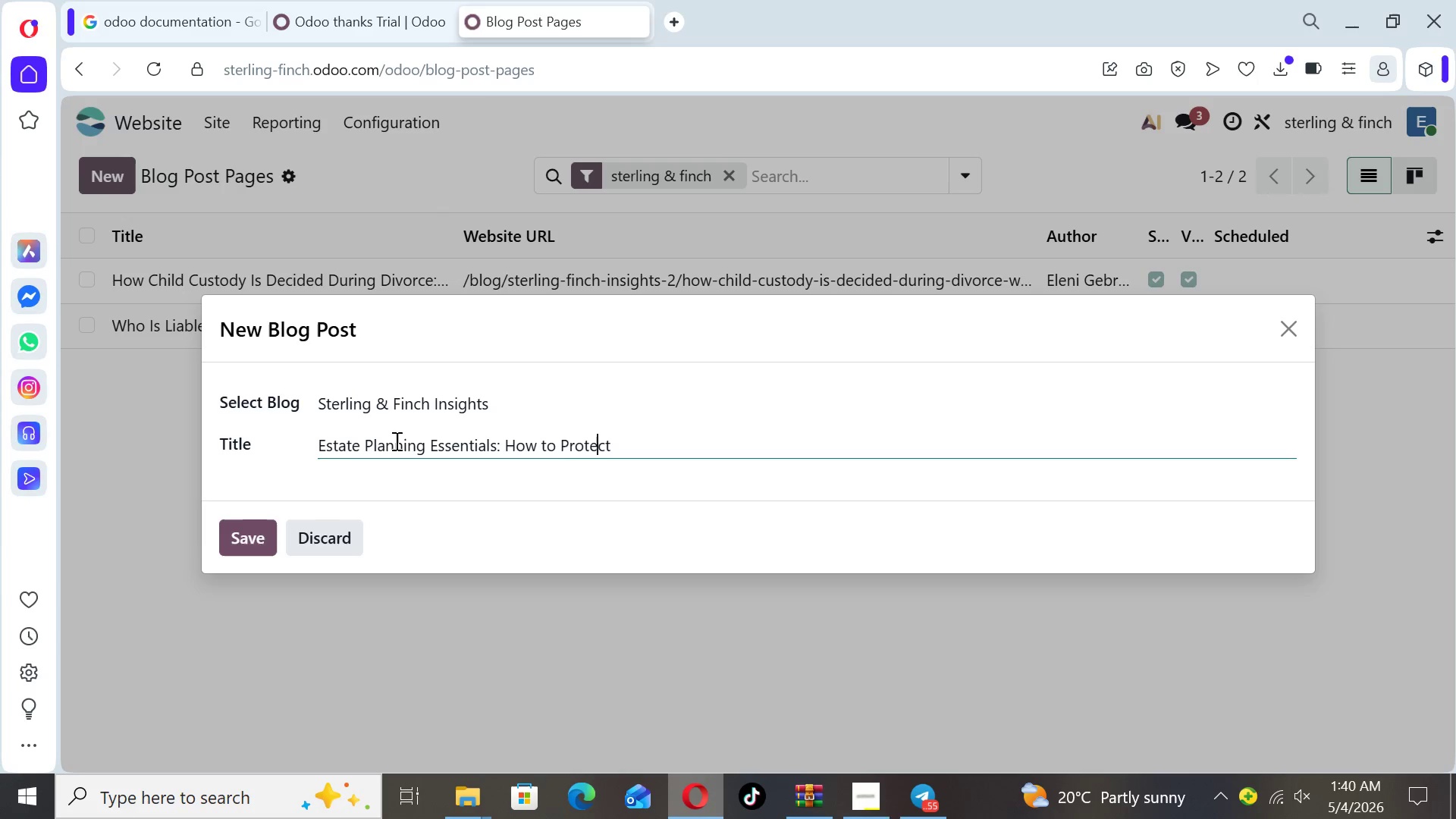 
key(ArrowRight)
 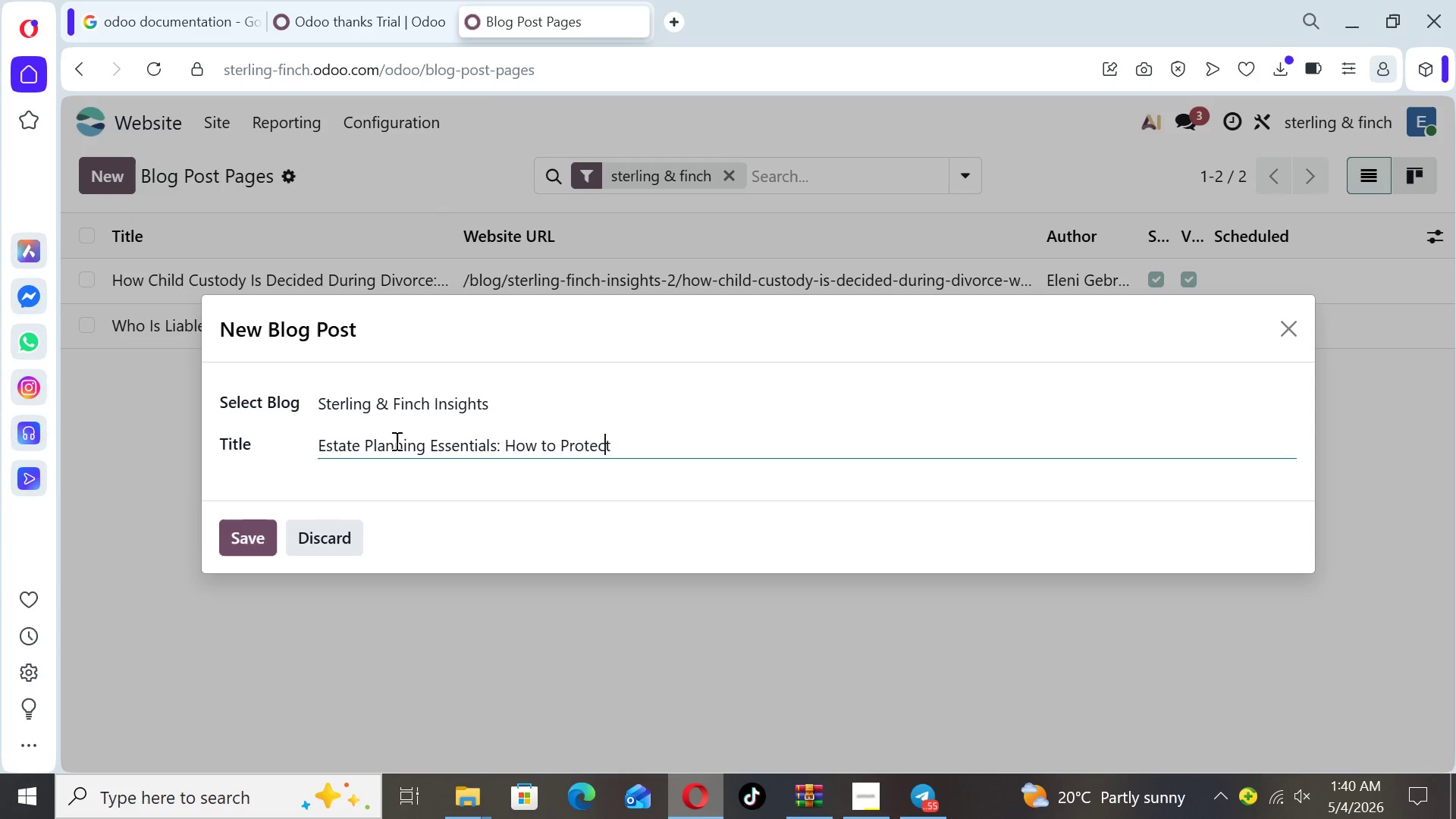 
key(ArrowRight)
 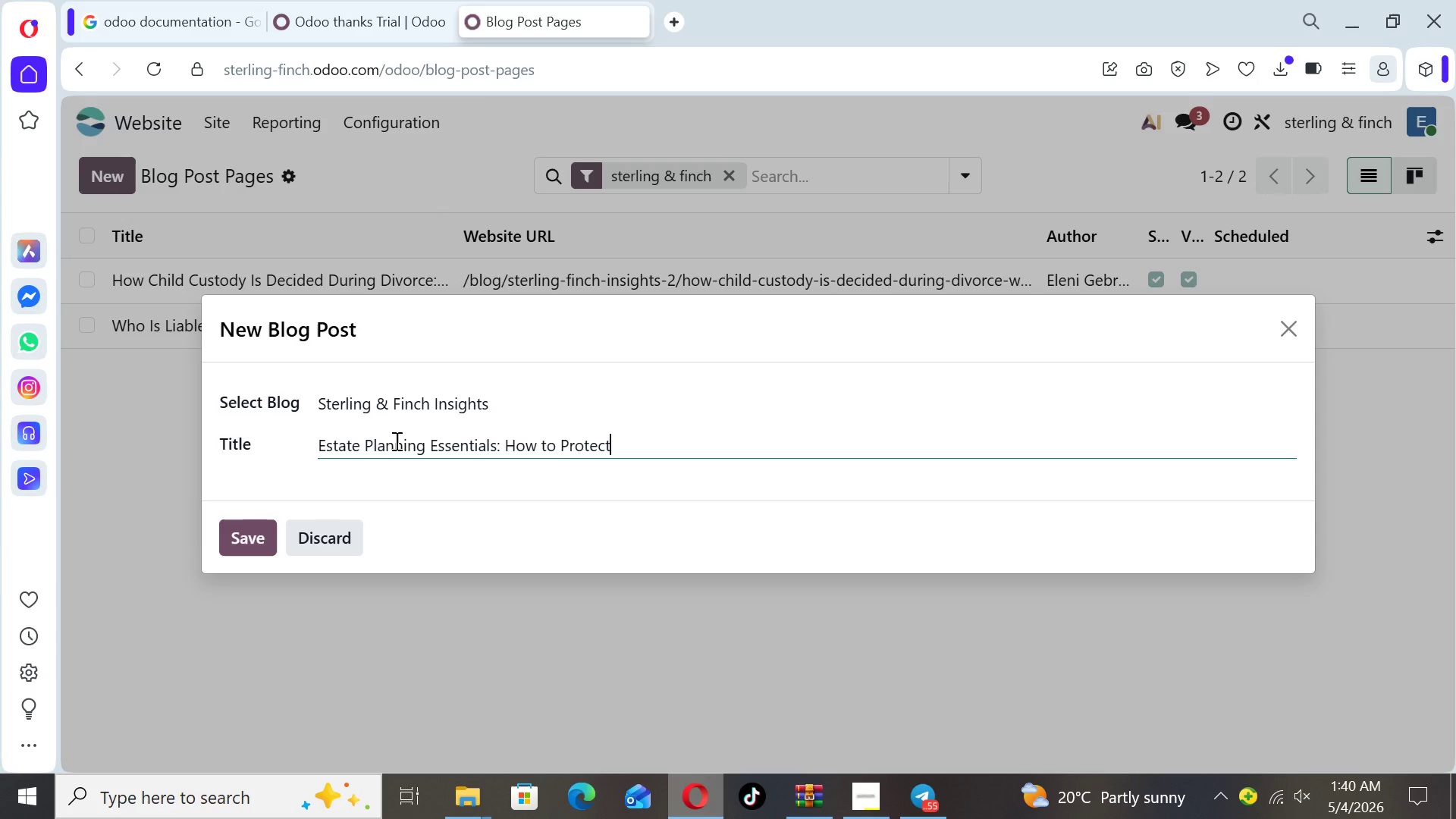 
key(ArrowRight)
 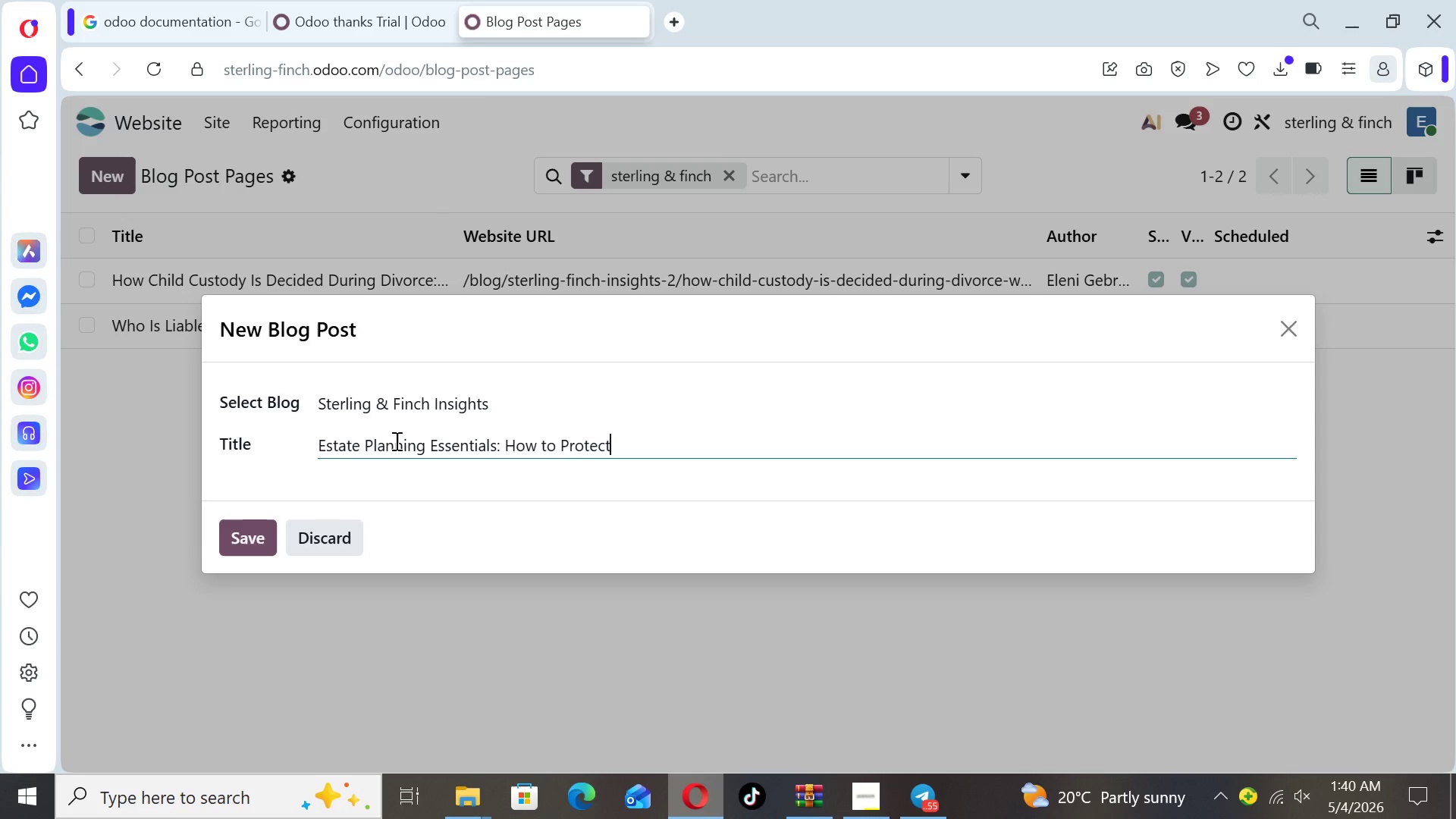 
type( Your Family and Your Legacy)
 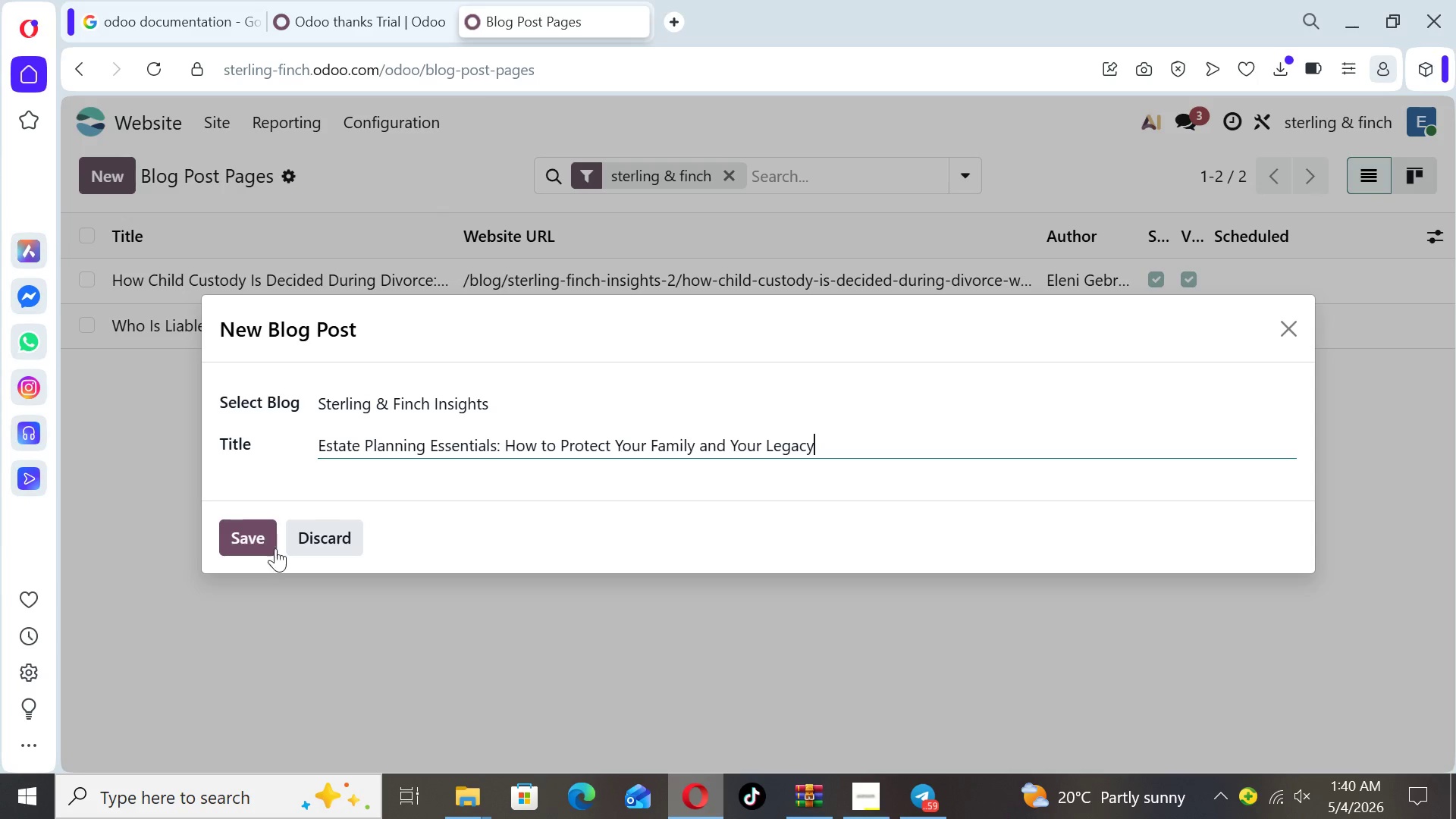 
left_click([256, 541])
 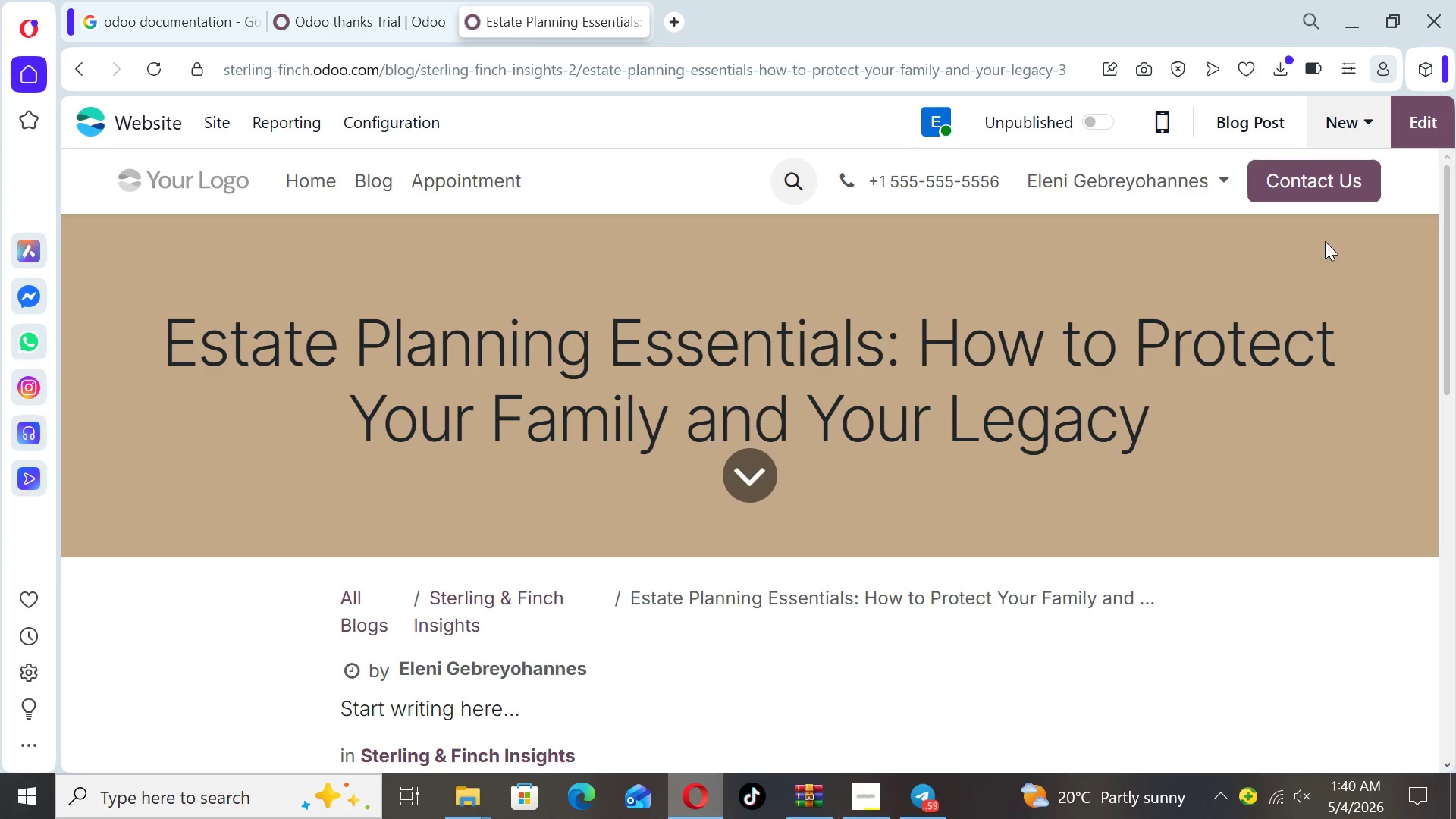 
left_click([1407, 137])
 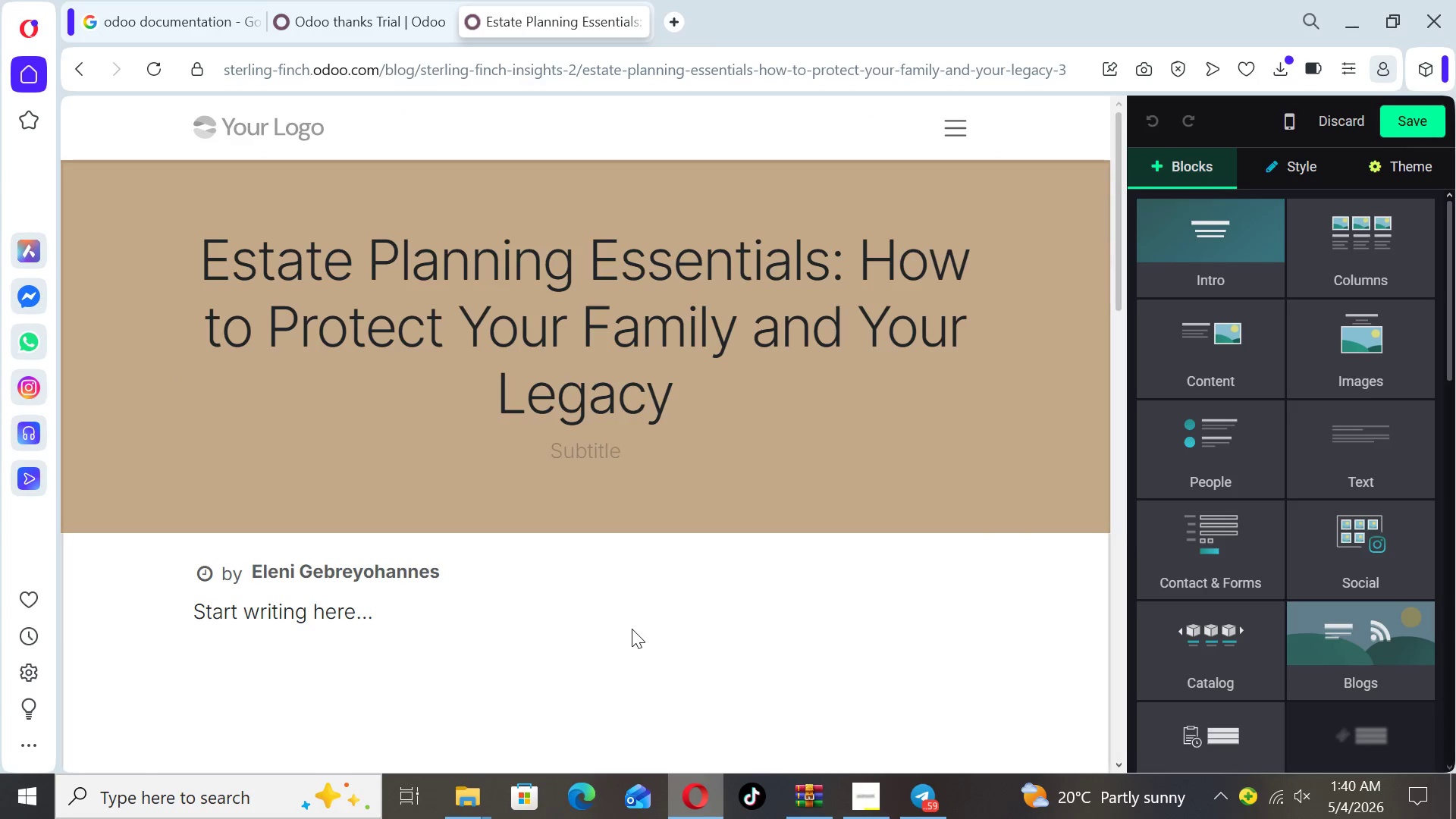 
left_click_drag(start_coordinate=[381, 621], to_coordinate=[0, 668])
 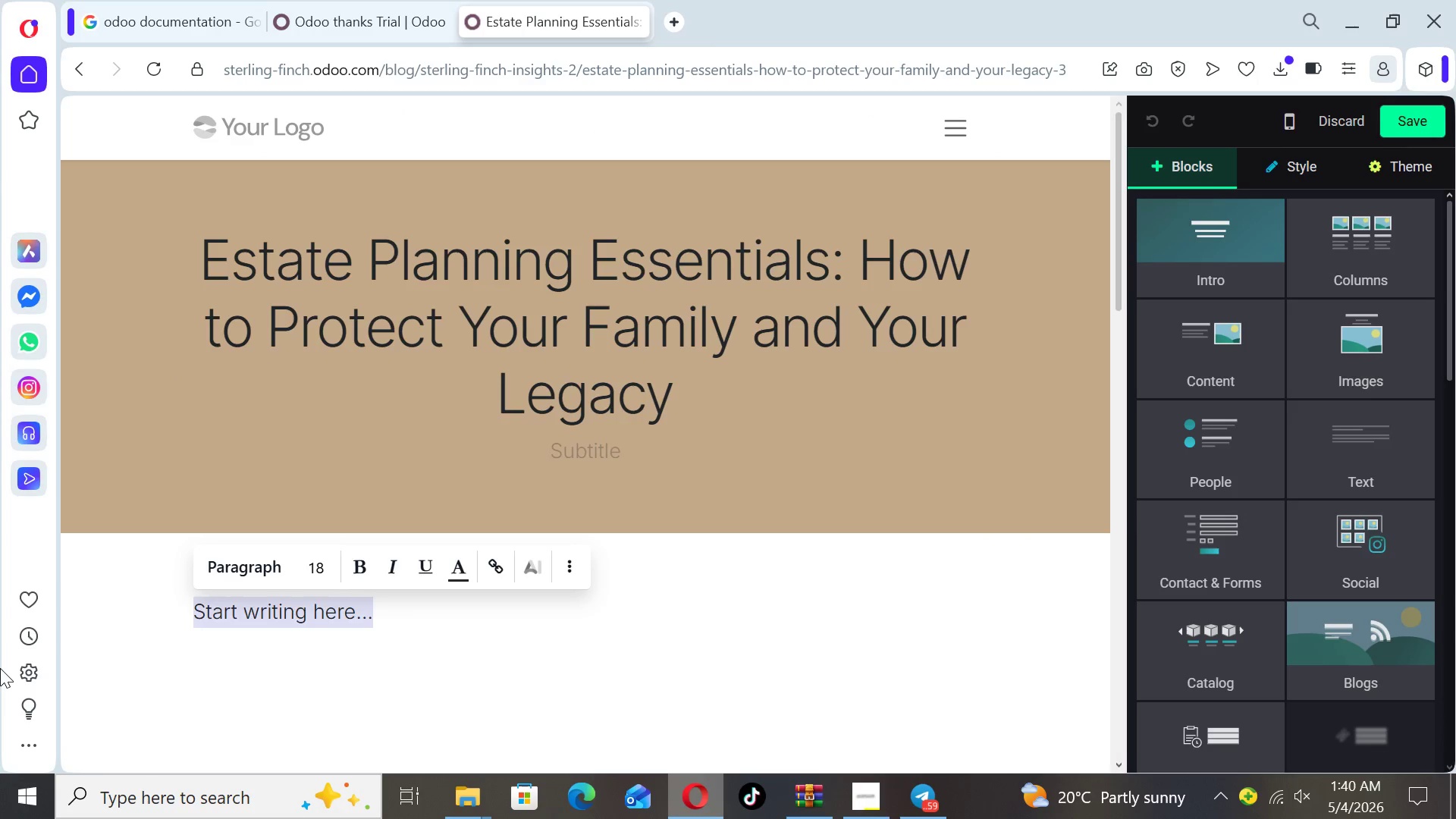 
key(Backspace)
 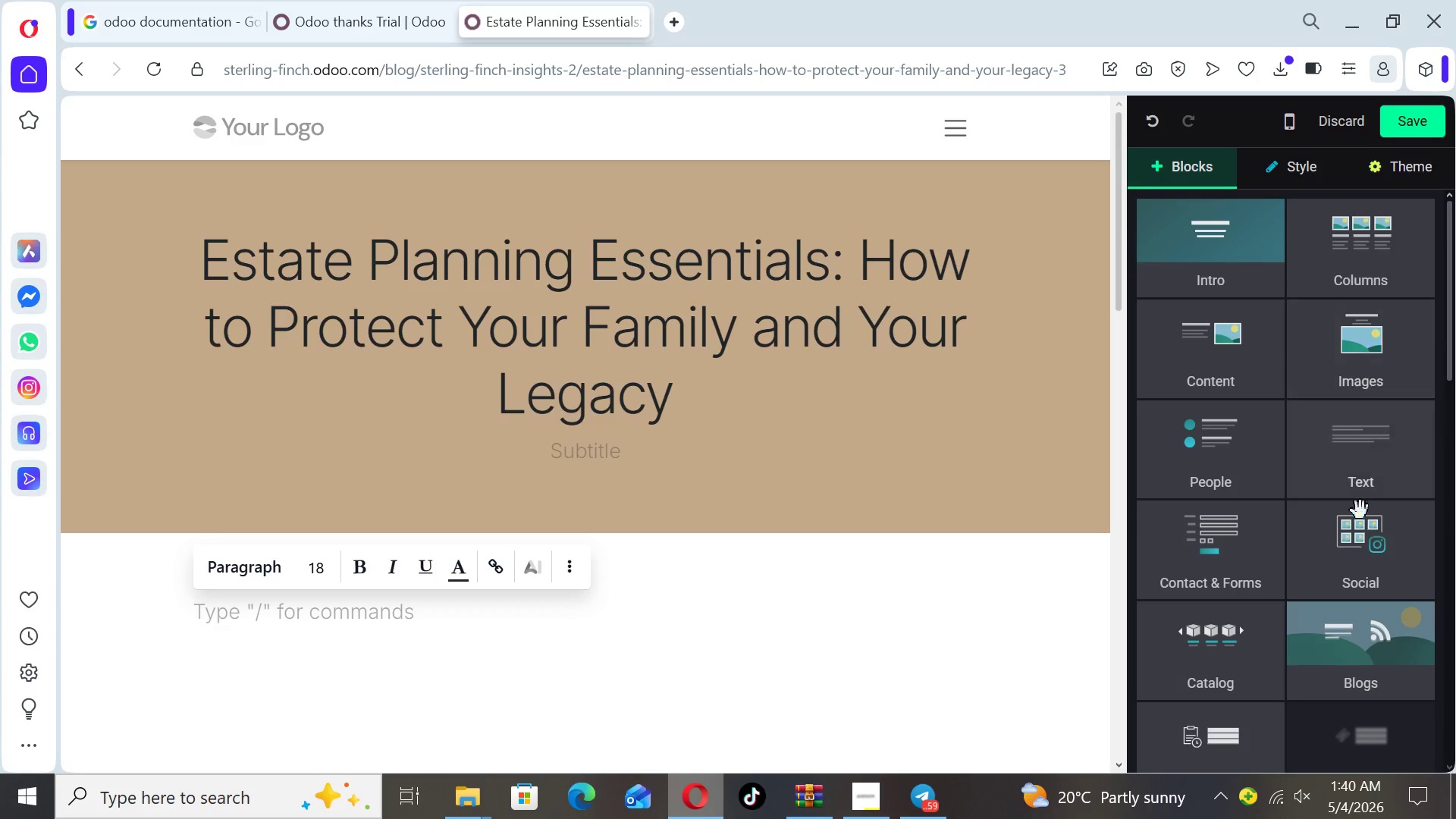 
left_click([1354, 470])
 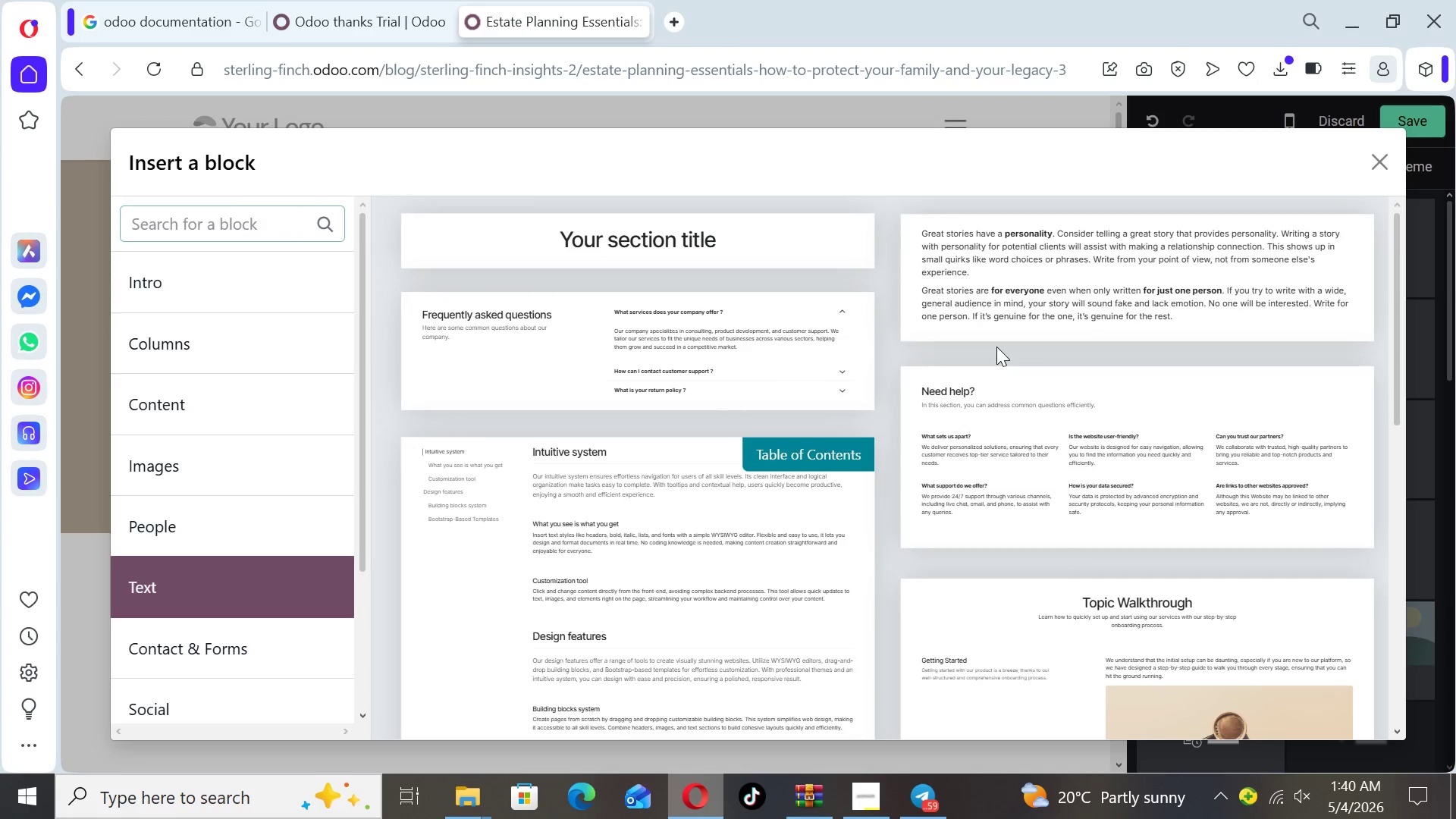 
left_click([1016, 271])
 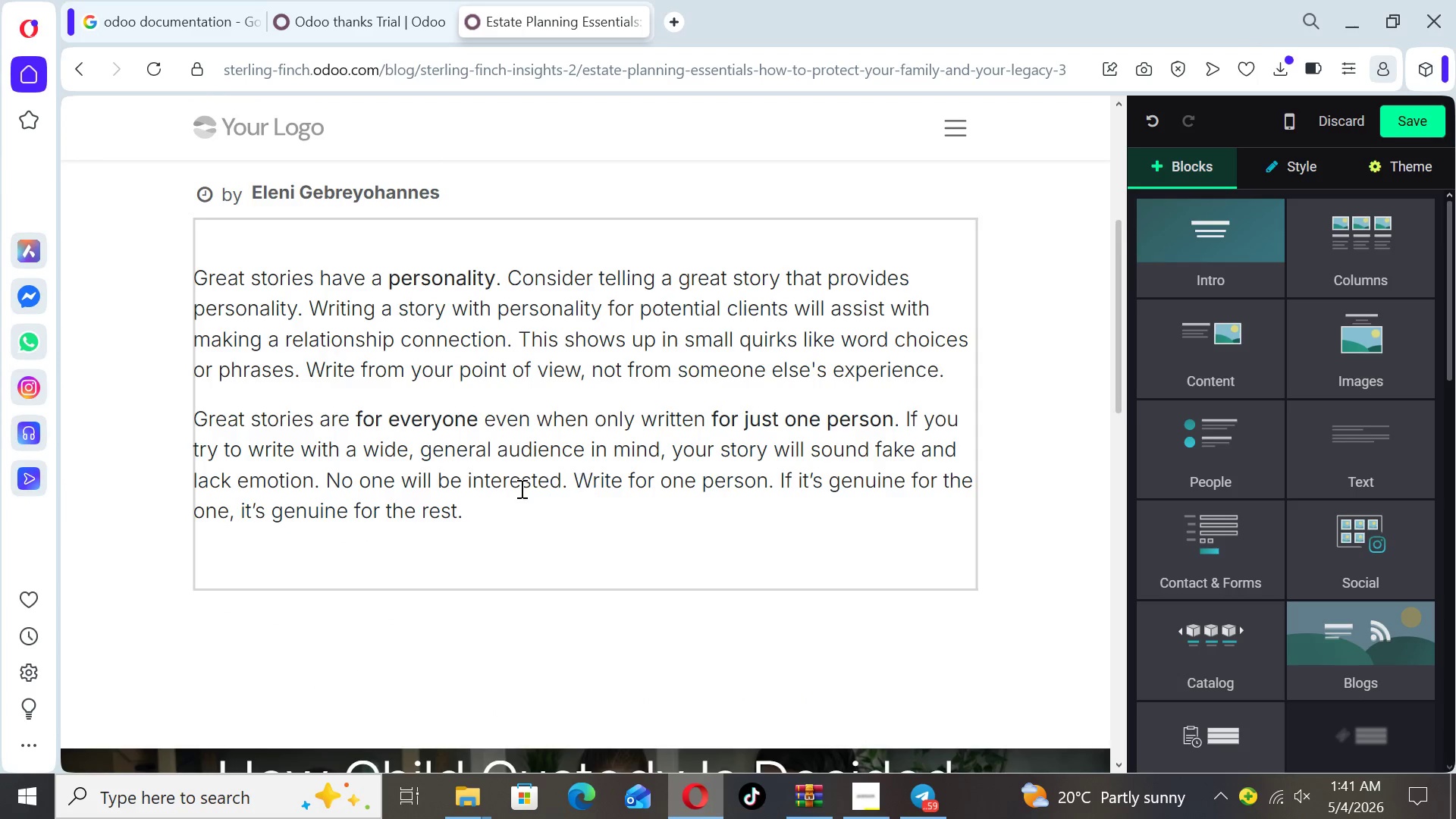 
left_click_drag(start_coordinate=[481, 519], to_coordinate=[199, 278])
 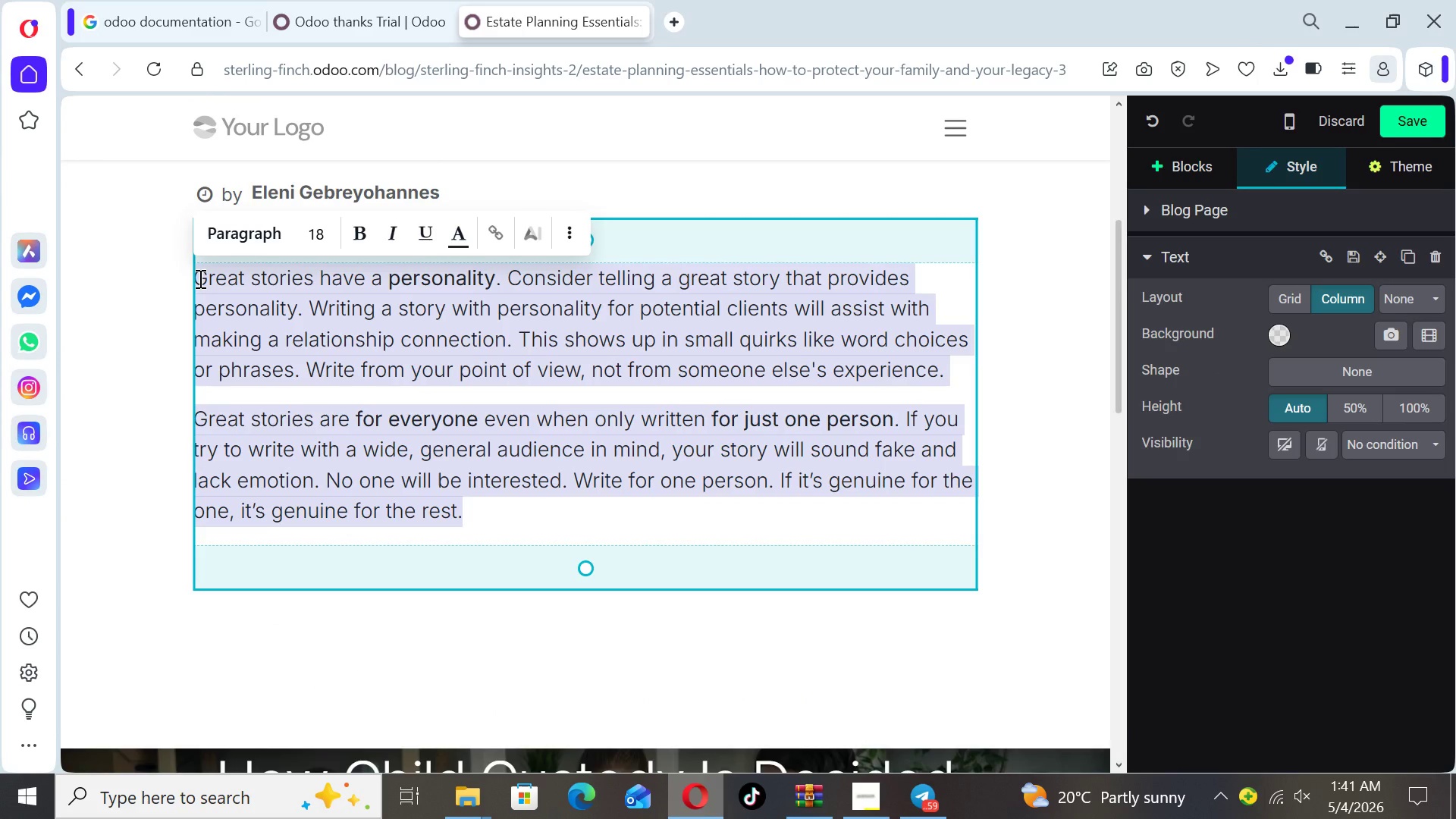 
type(Planning for the future is one of the most important steps)
 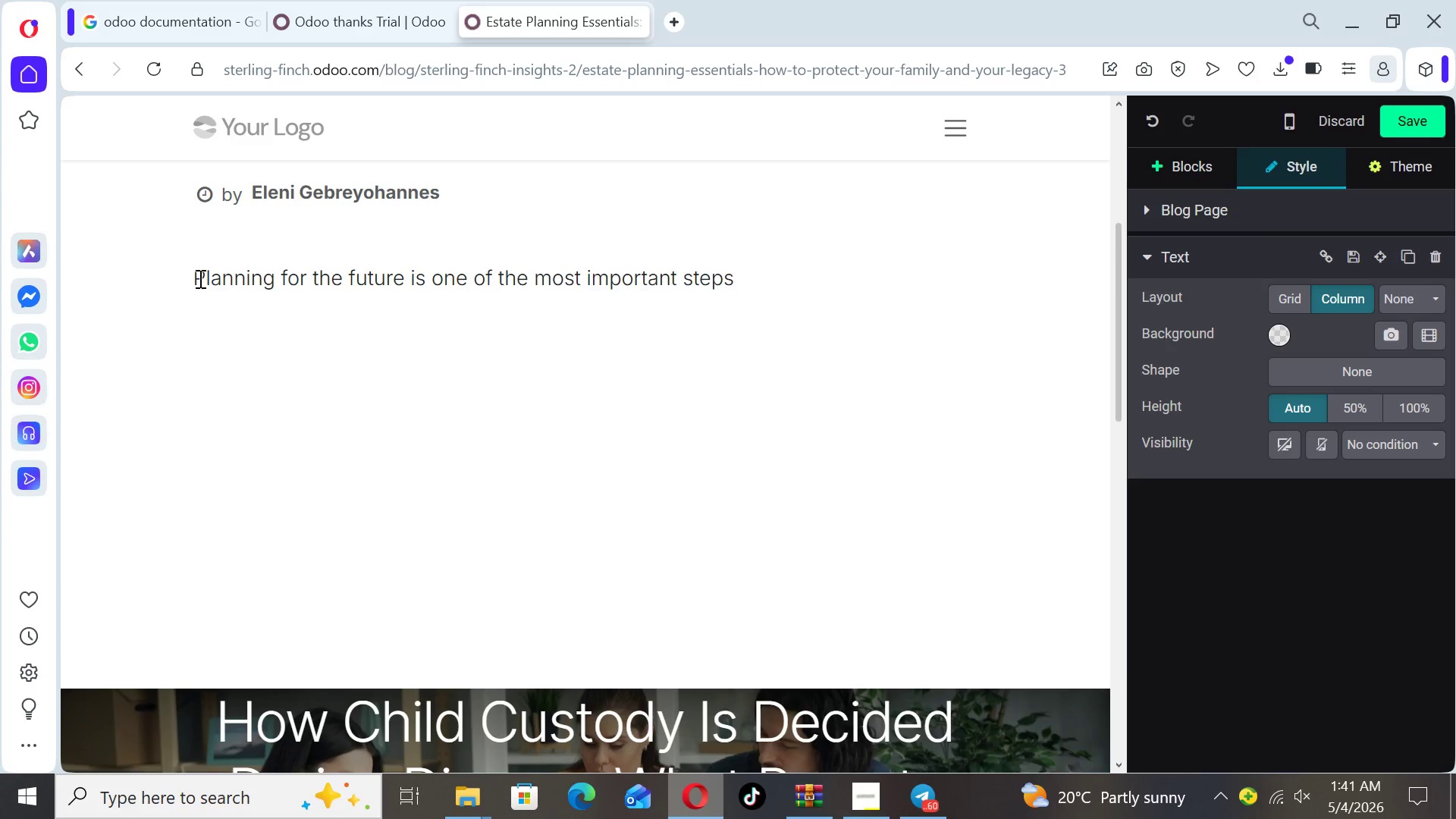 
type( you can take to protet)
key(Backspace)
type(ct)
 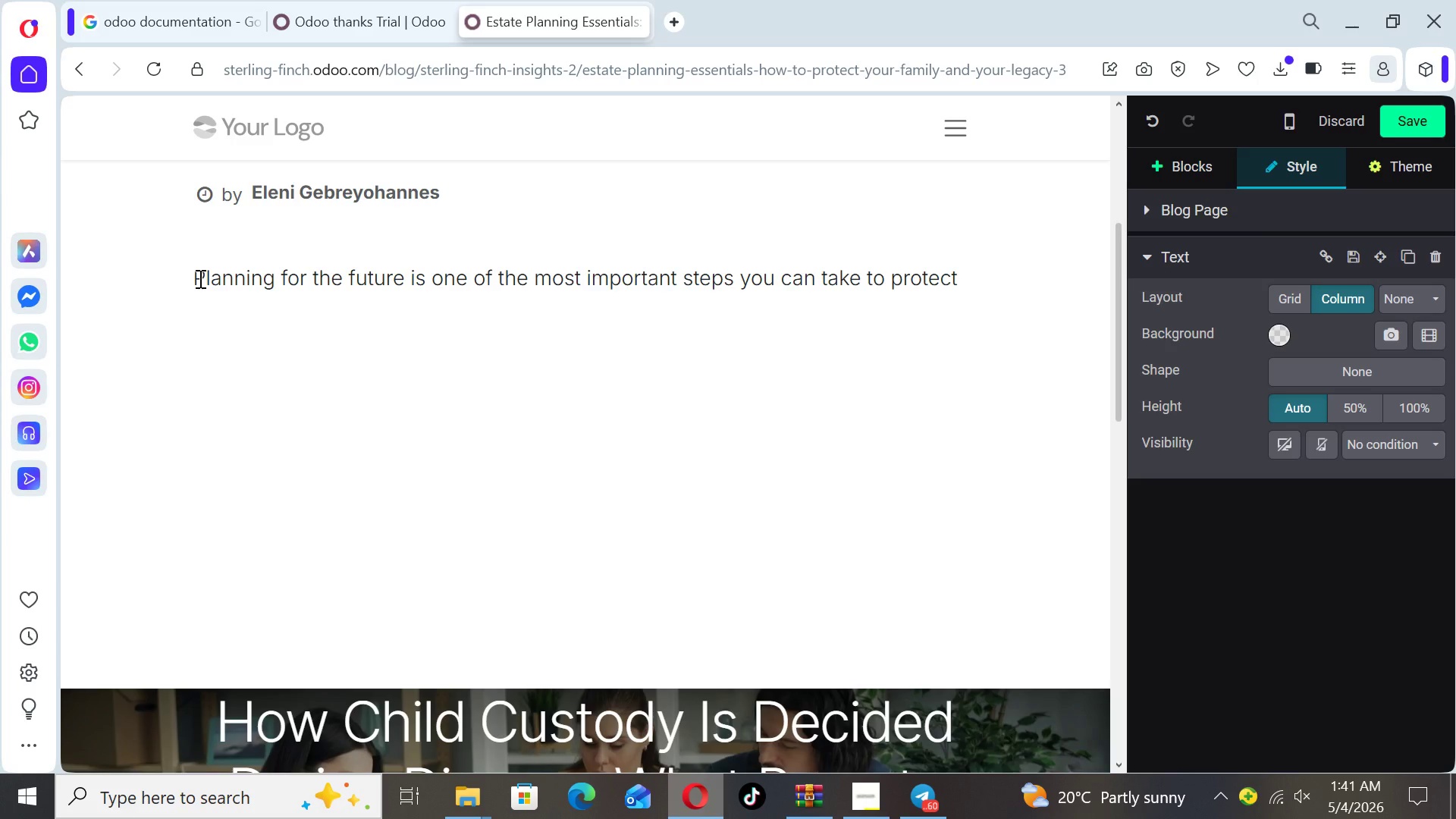 
type( your family. Yet many people delay estate planning.)
key(Backspace)
type( )
key(Backspace)
type(, assuming)
 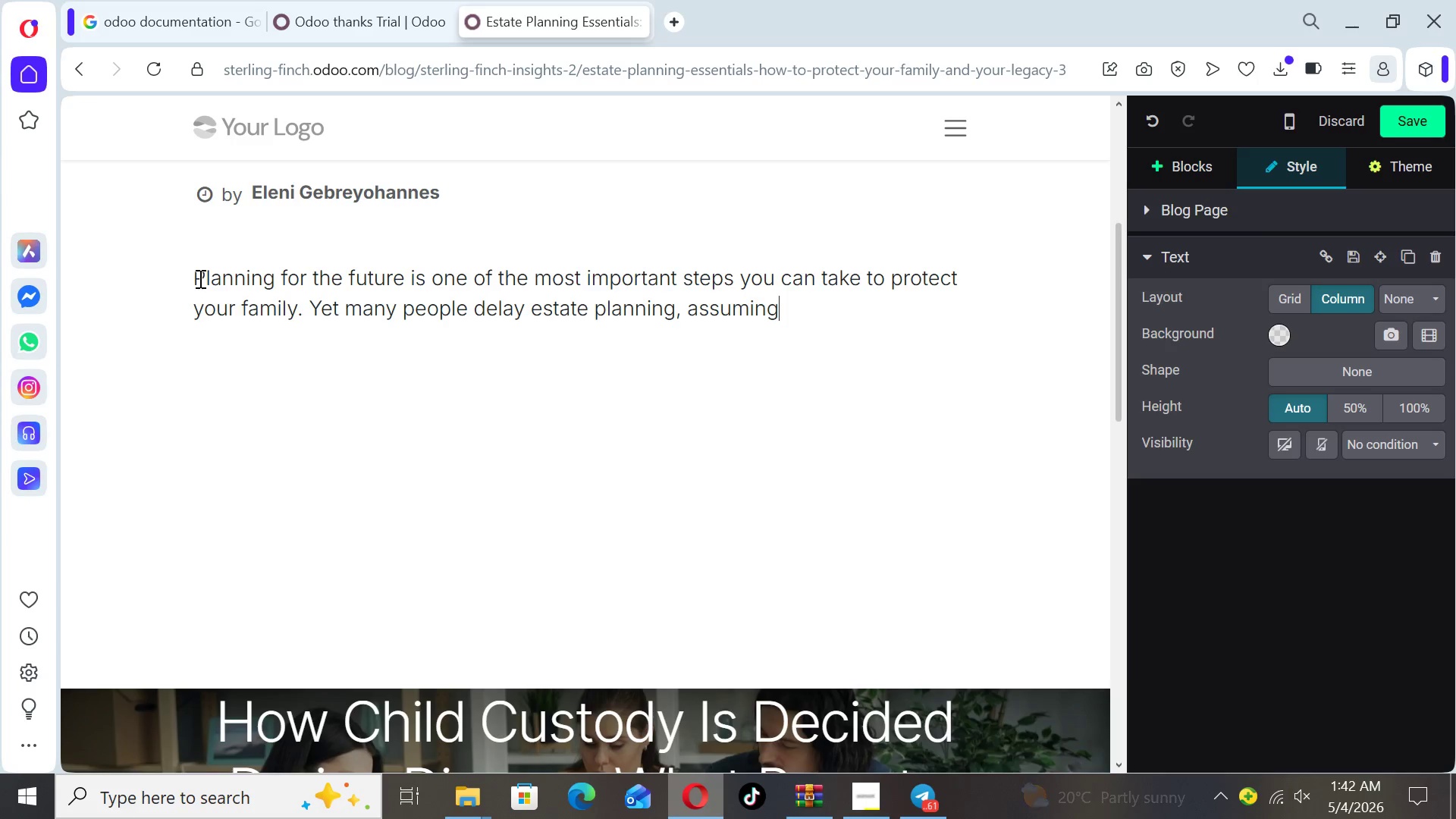 
type( it's only necessary later in life. In reality, having a clear plan)
 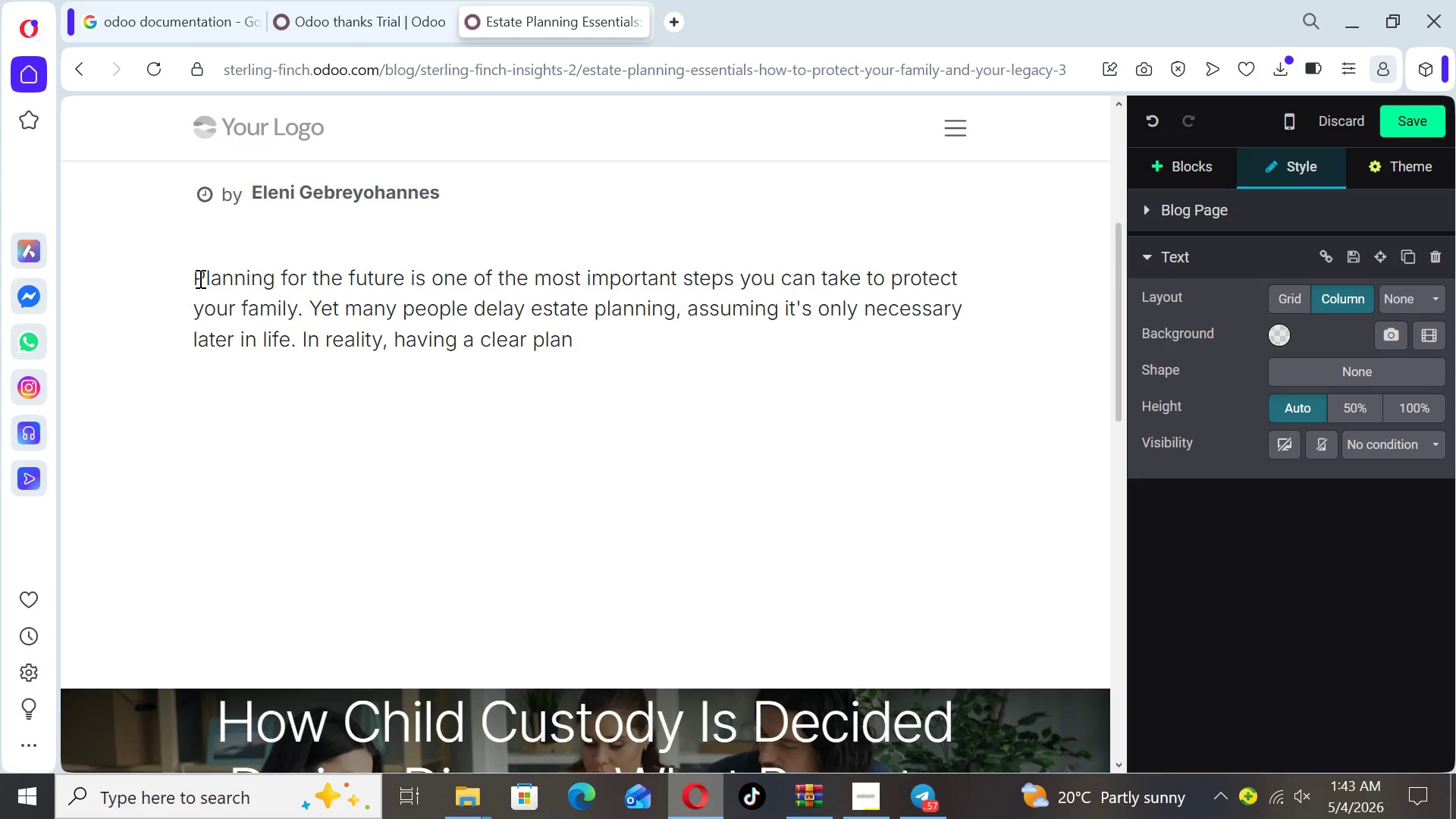 
type( in placecan )
 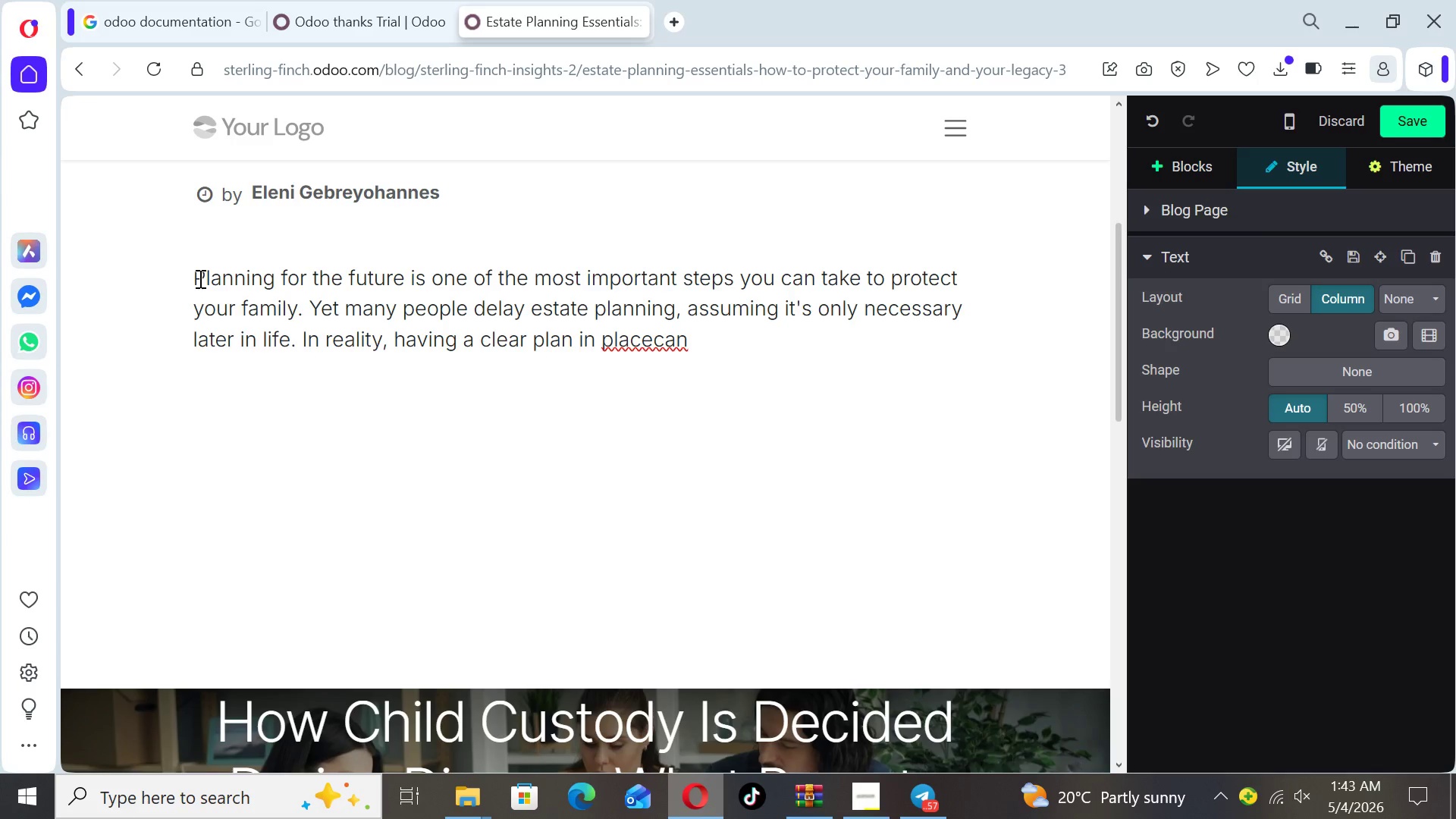 
key(ArrowLeft)
 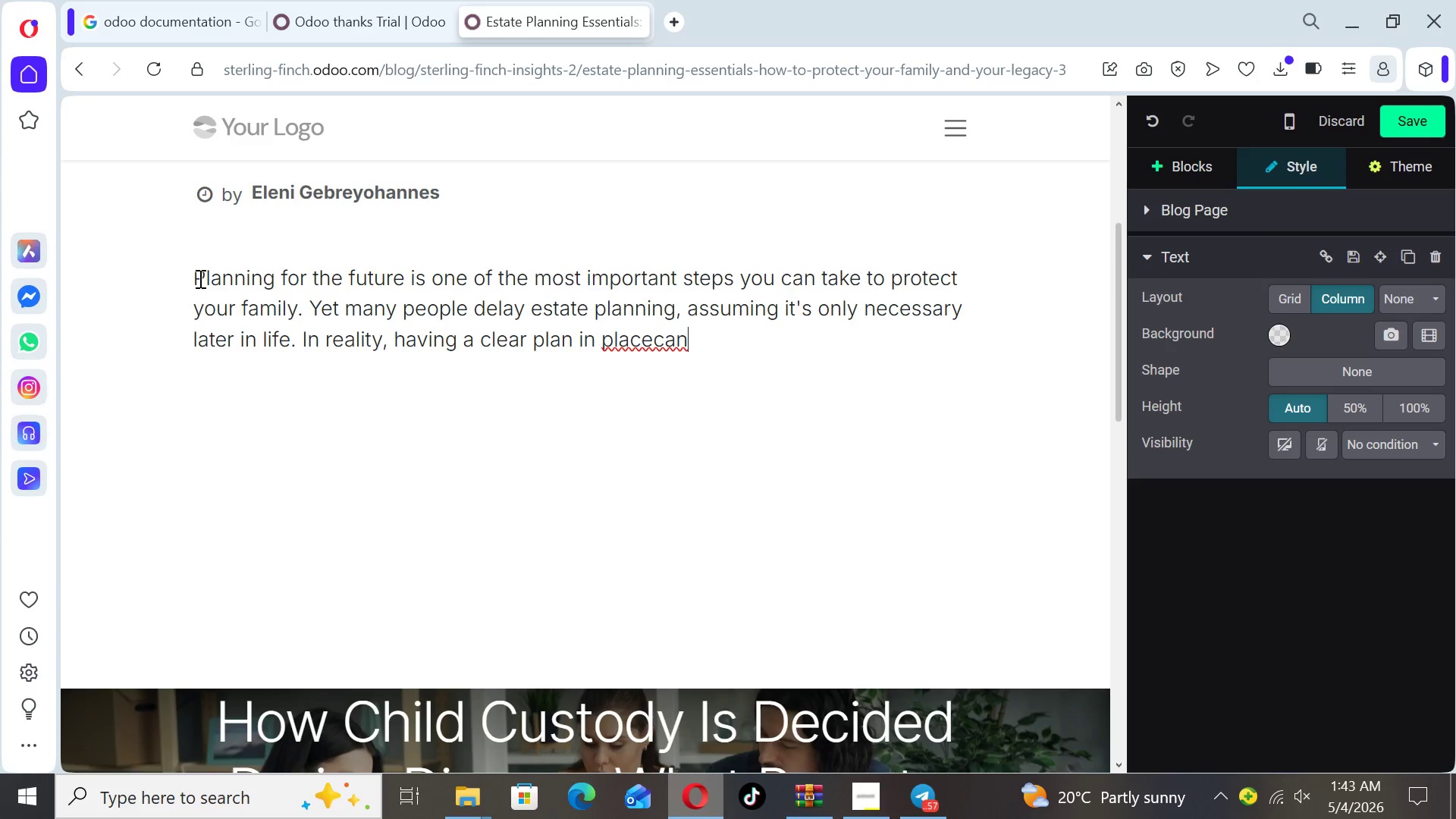 
key(ArrowLeft)
 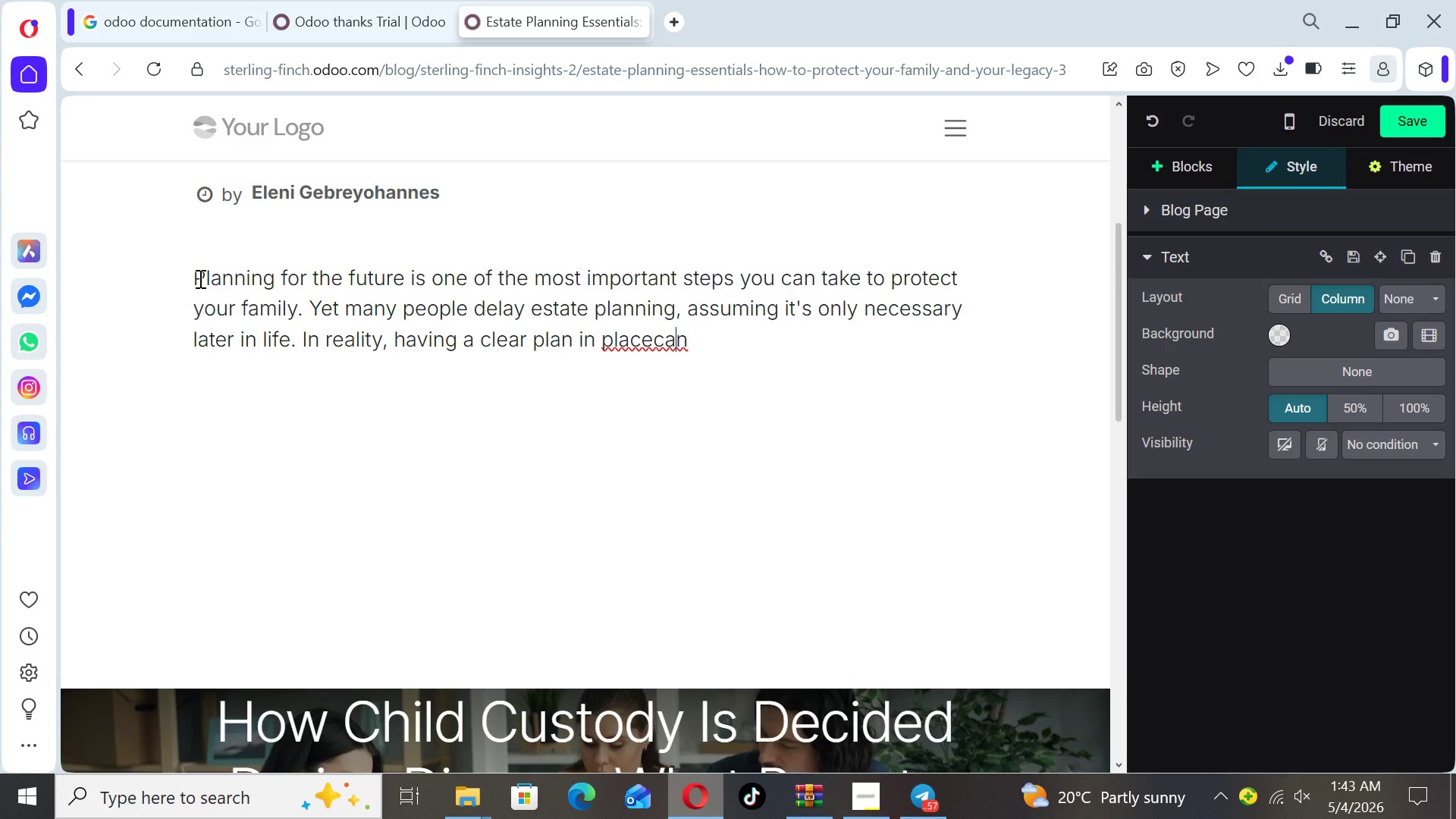 
key(ArrowLeft)
 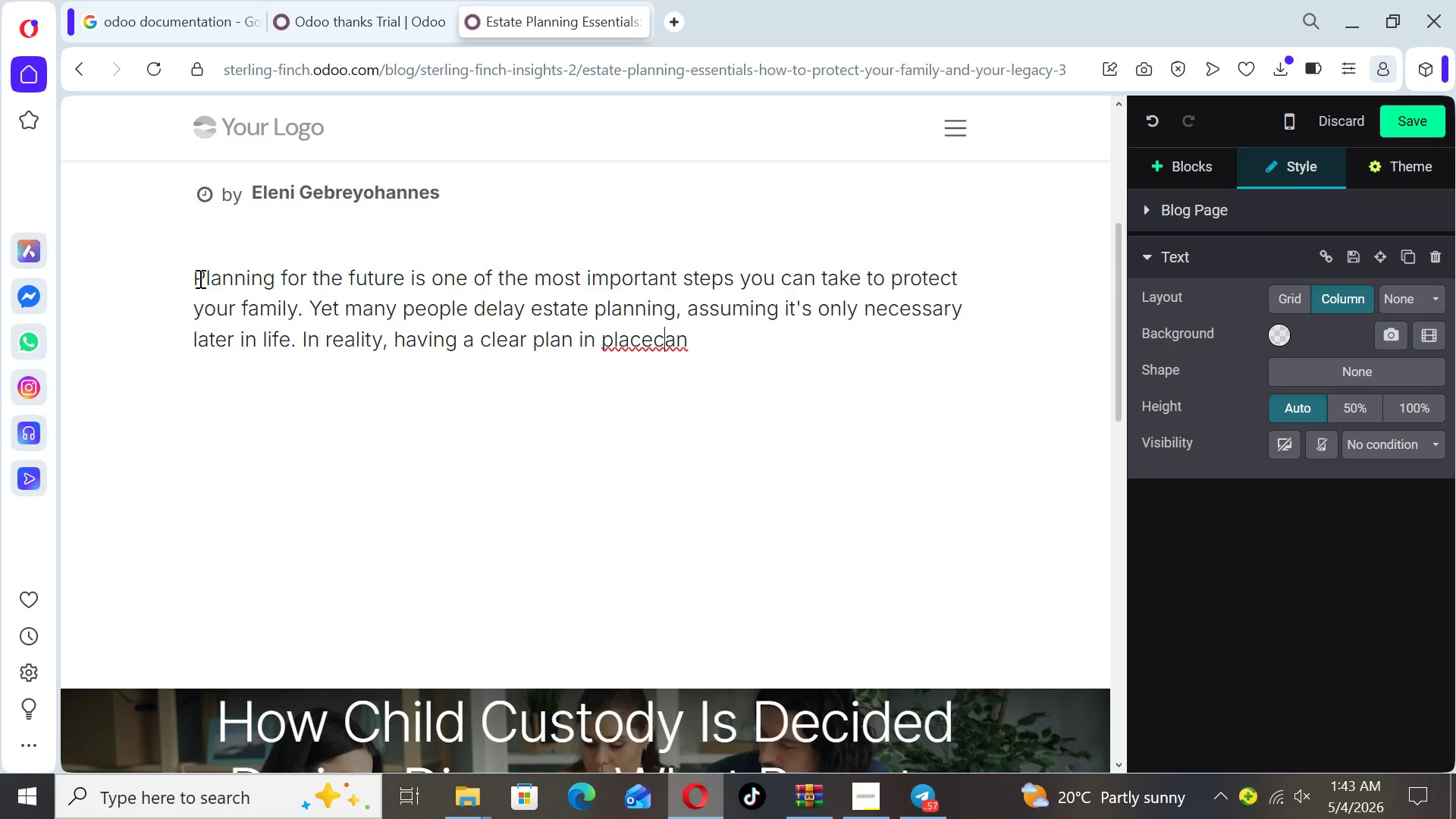 
key(ArrowLeft)
 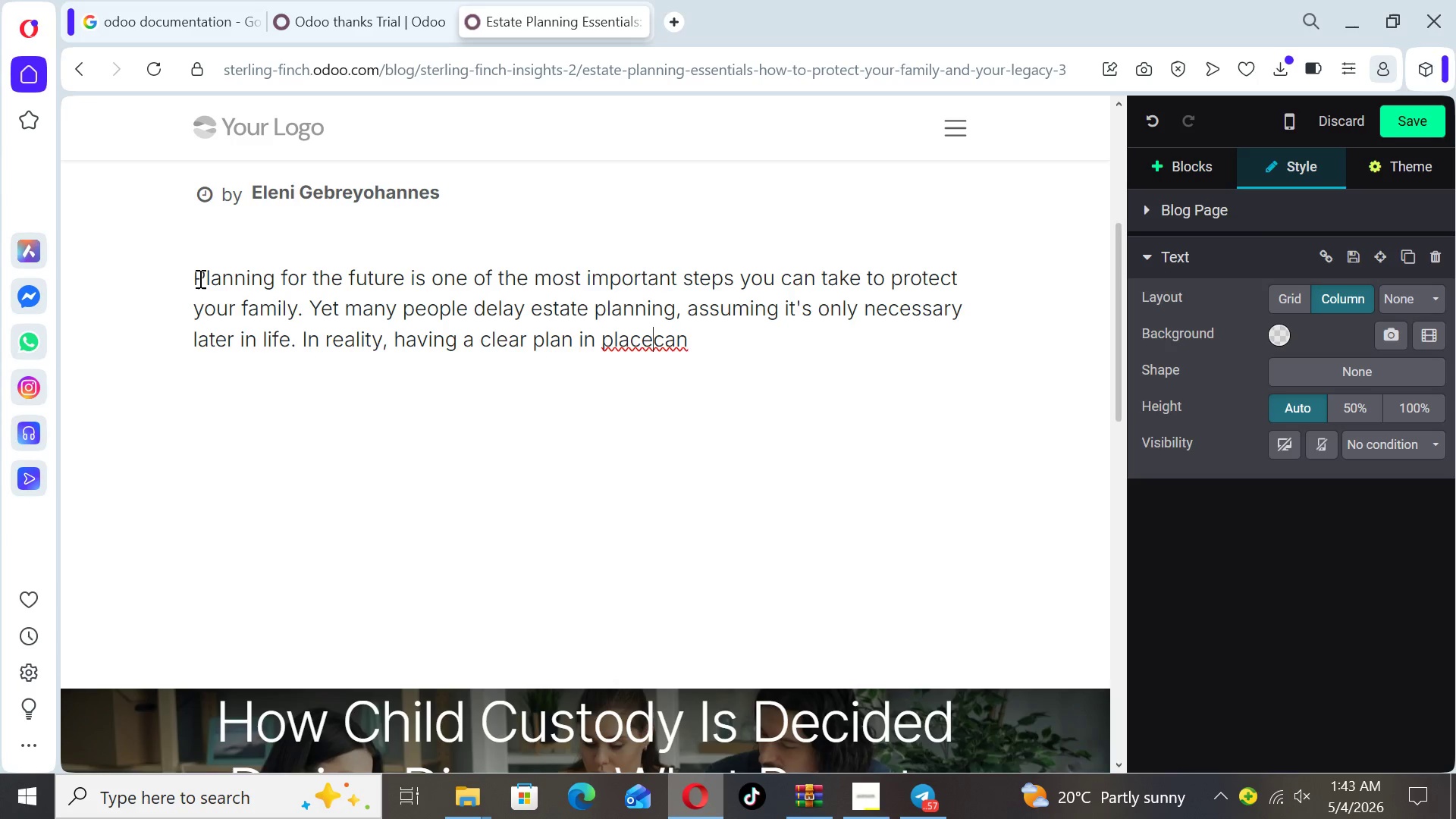 
key(Space)
 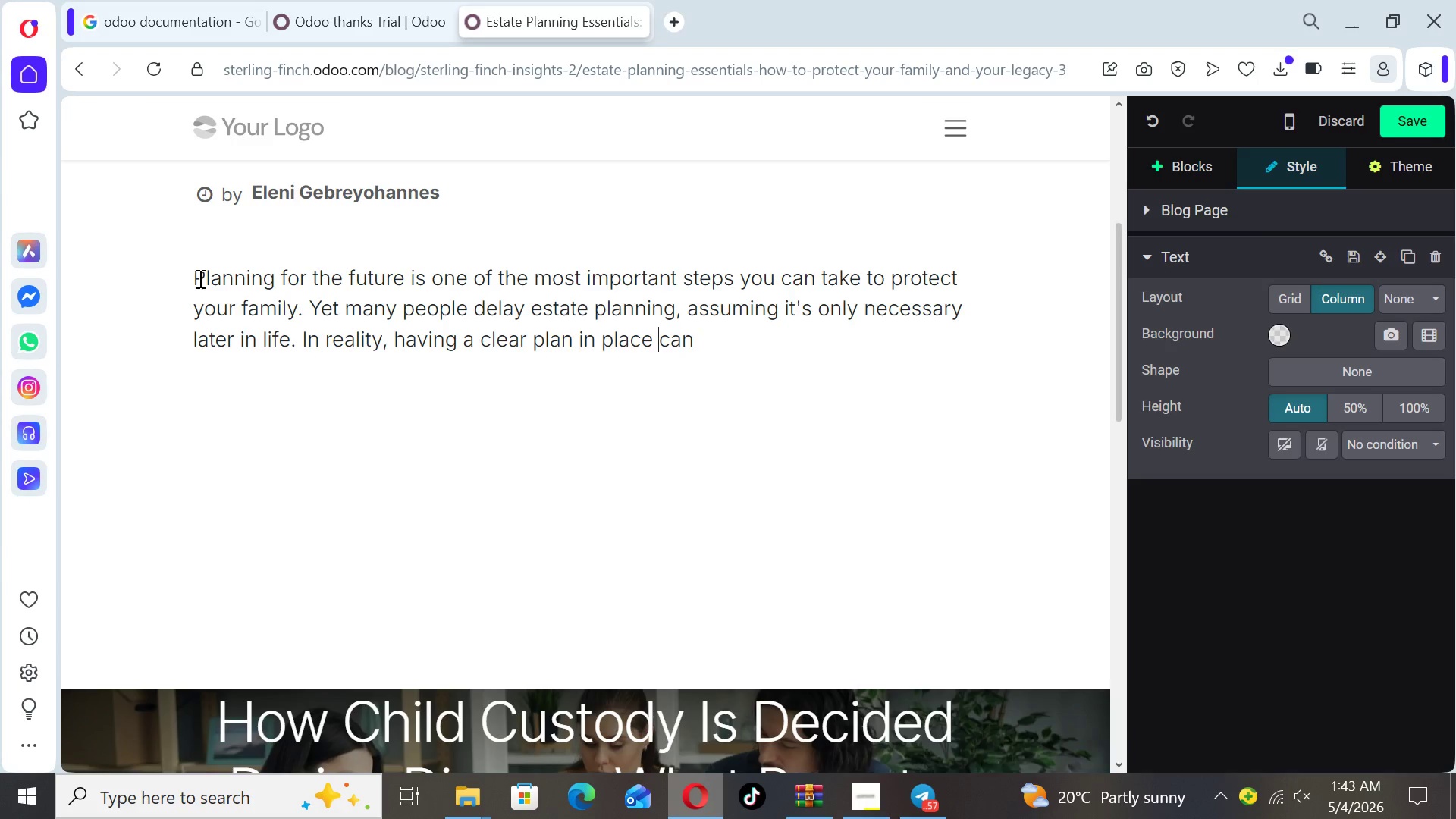 
key(ArrowRight)
 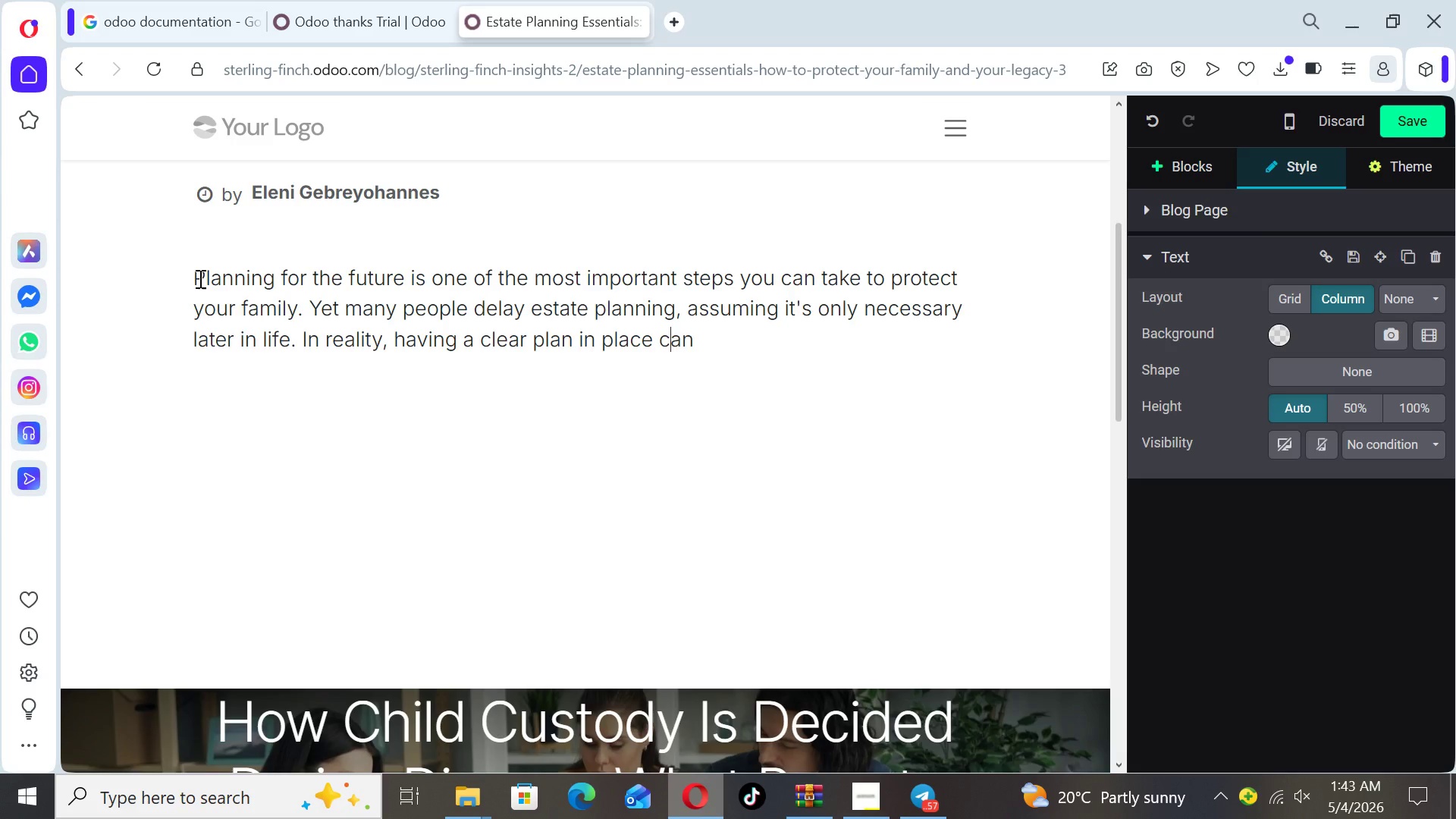 
key(ArrowRight)
 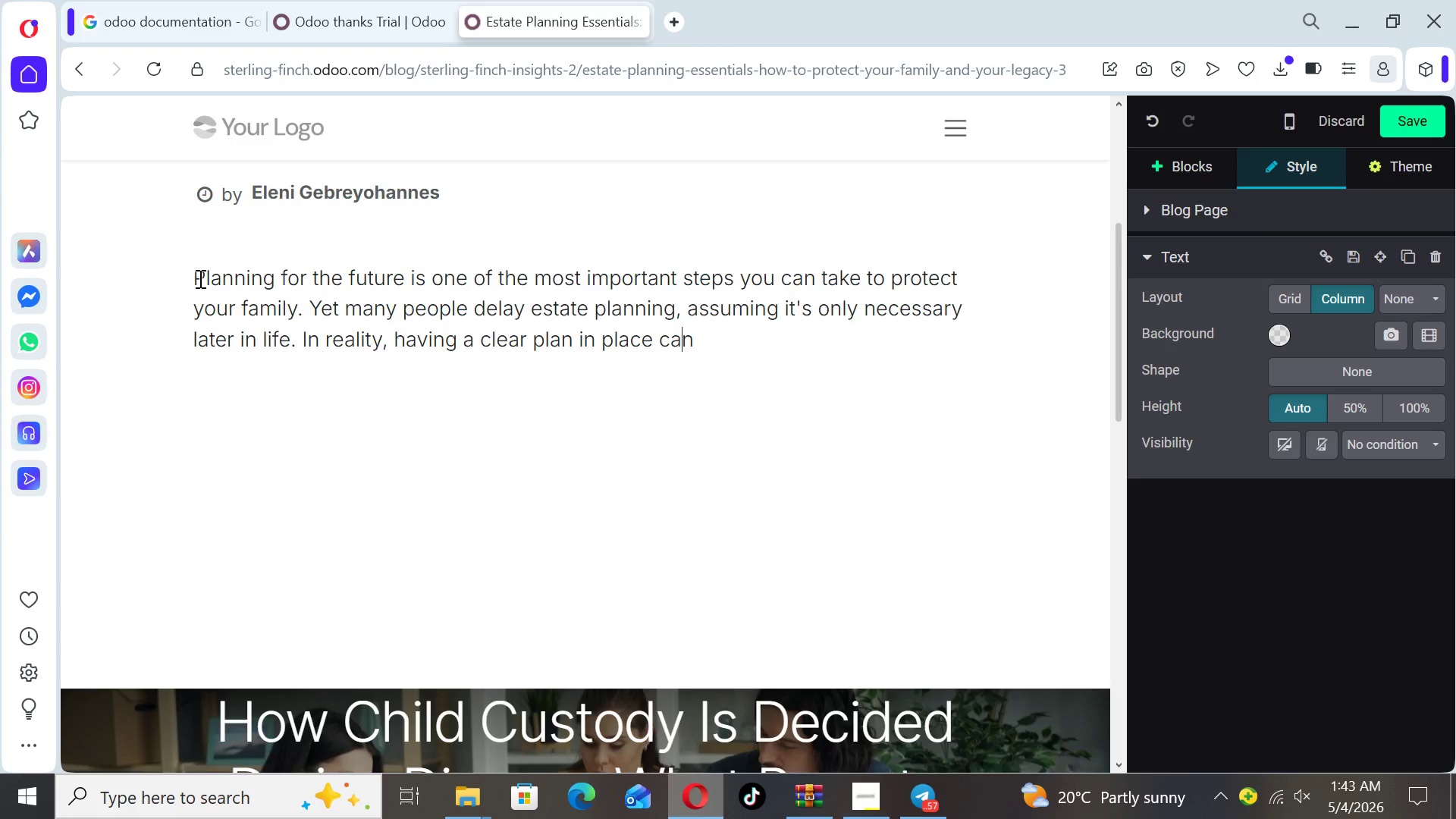 
key(ArrowRight)
 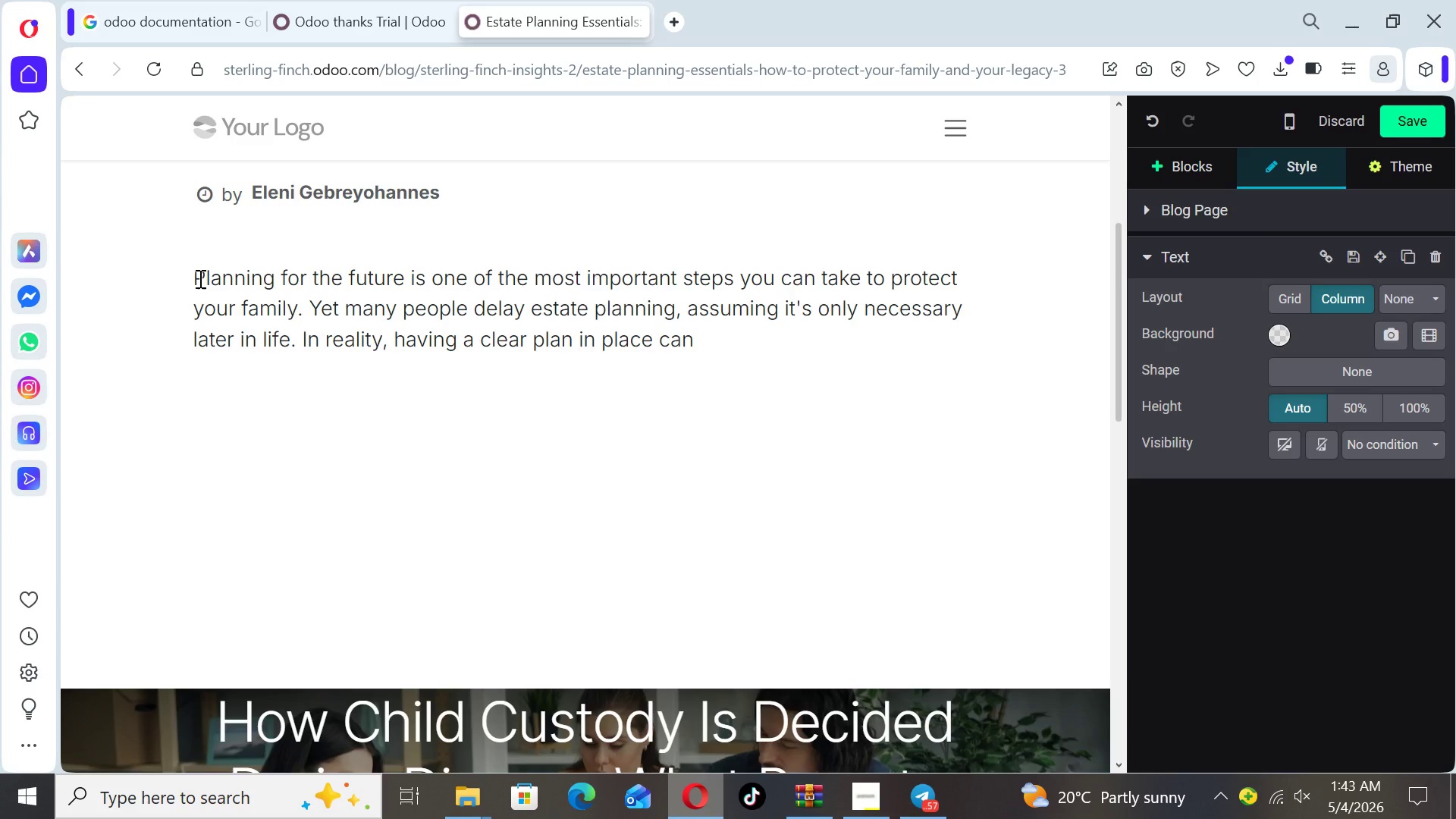 
type( provide)
 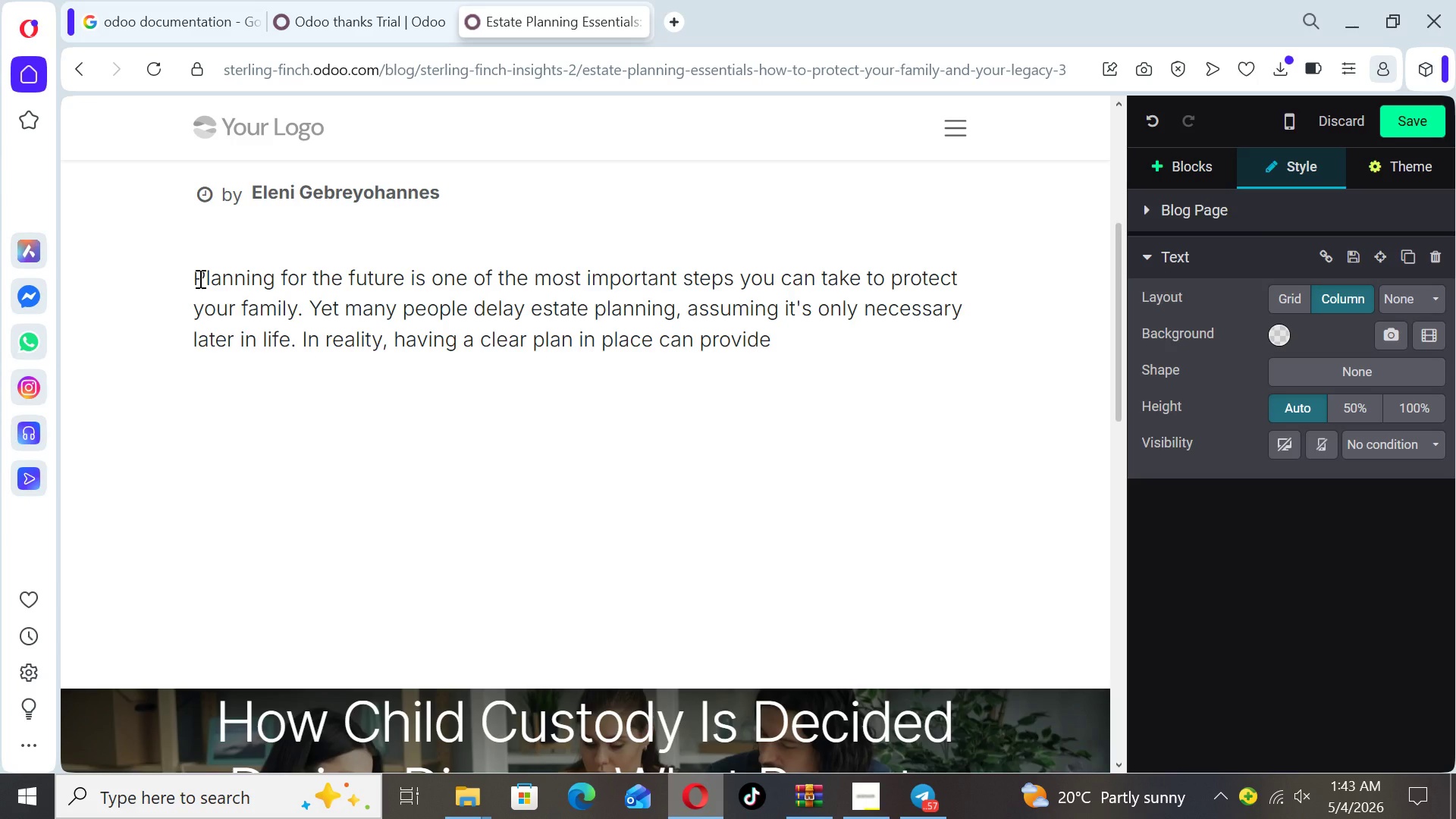 
wait(5.28)
 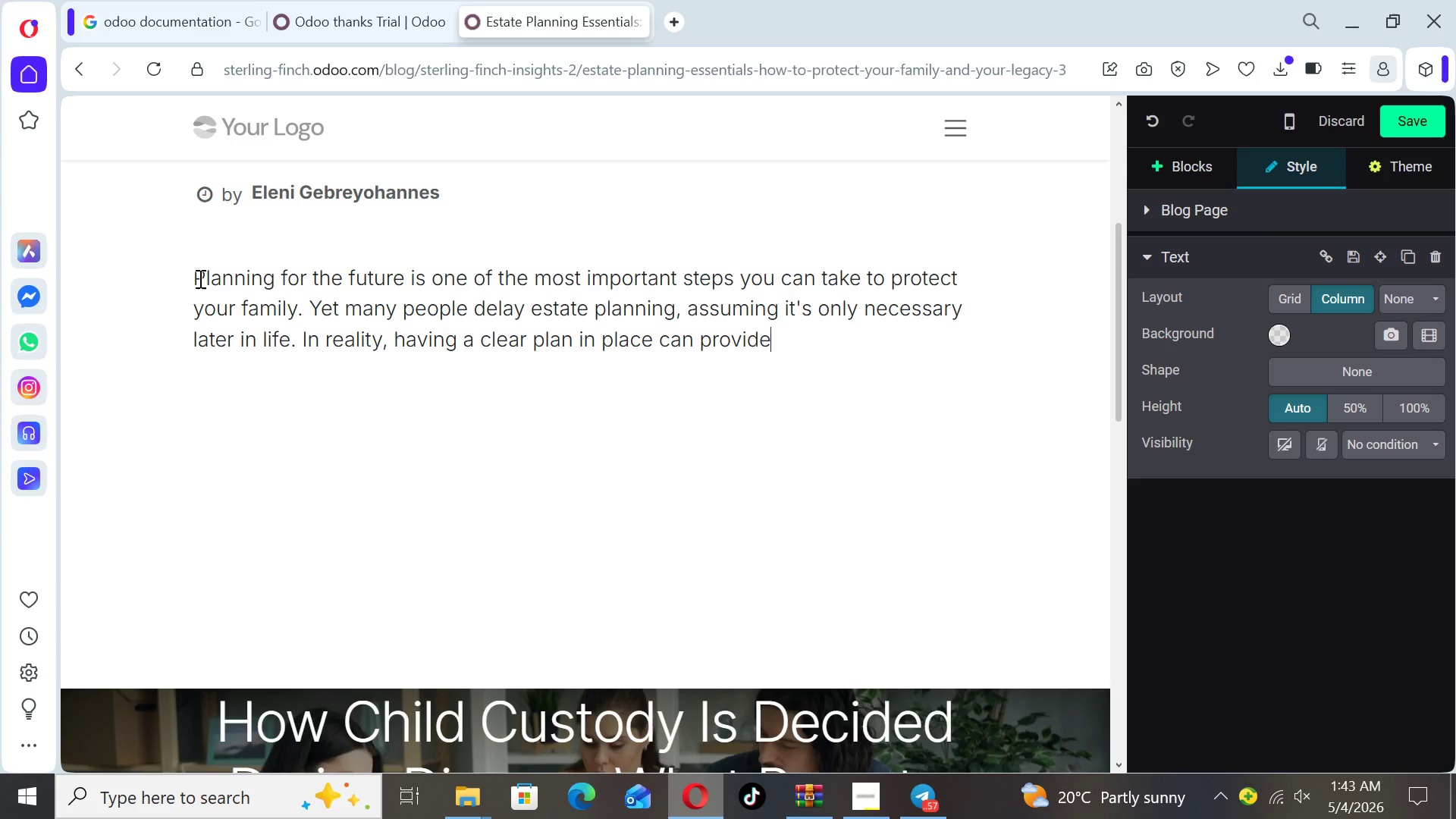 
type( peace of mind and)
 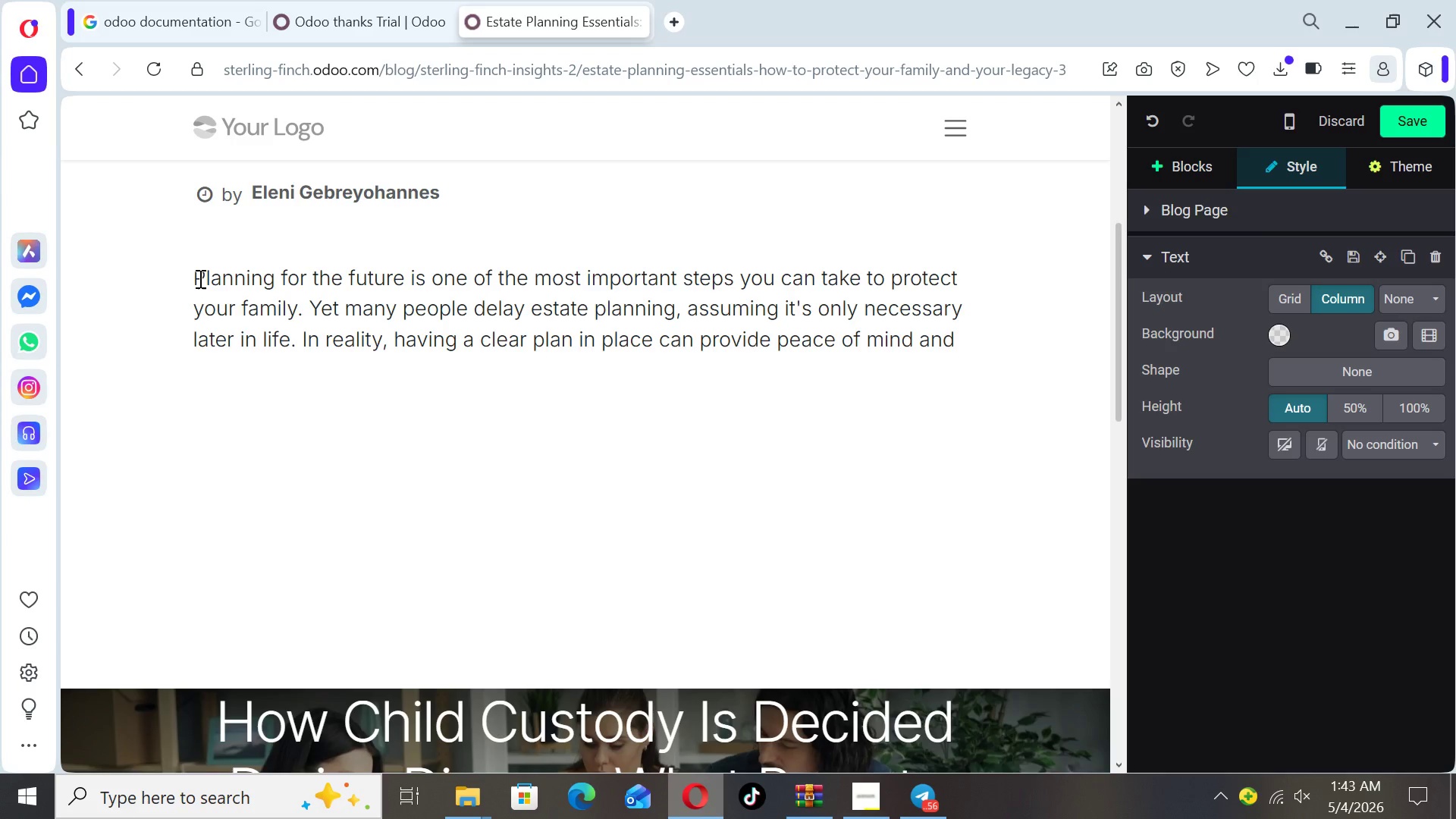 
wait(5.02)
 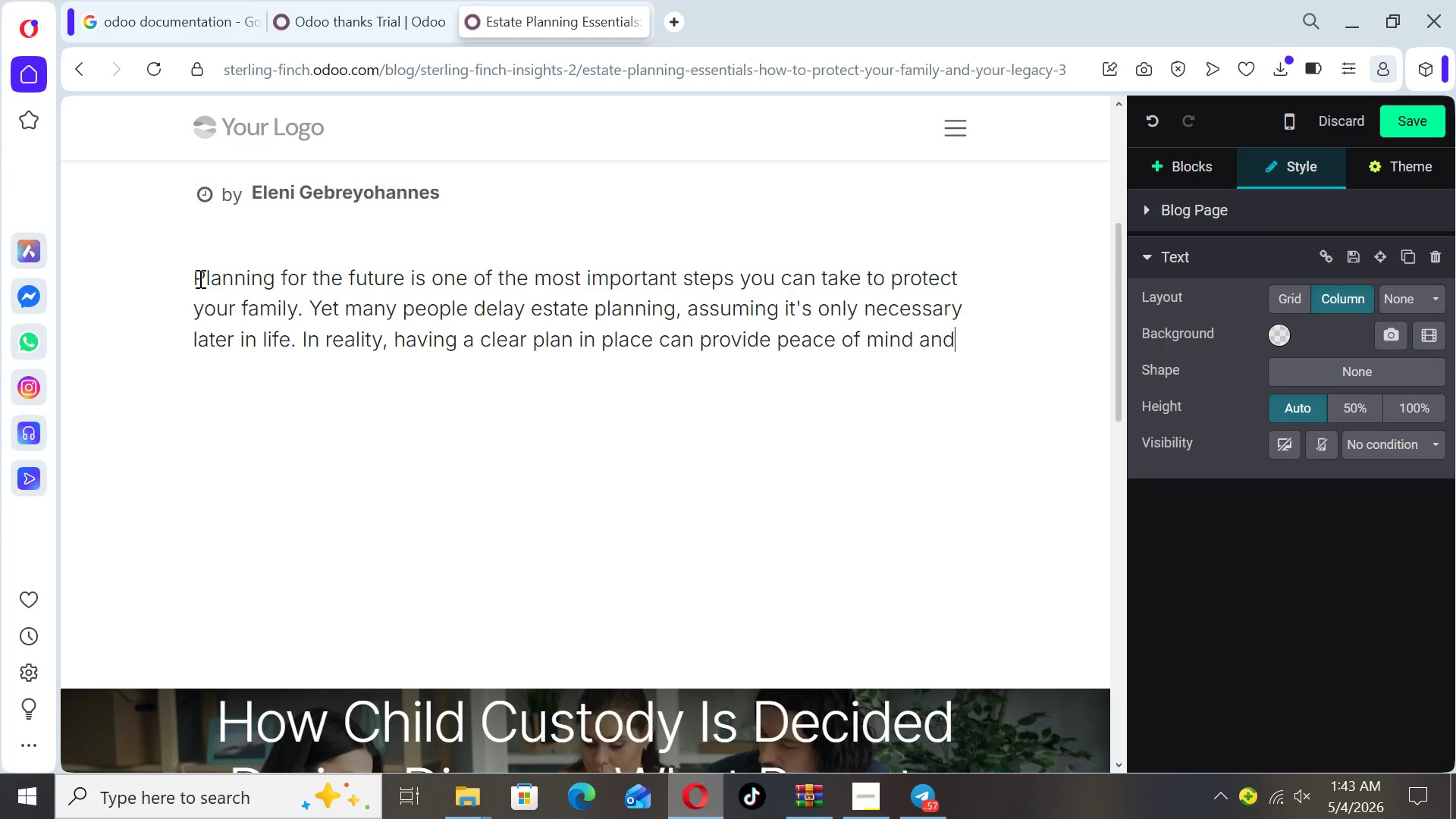 
type( prevent unnecessary complications for your loved ones.)
 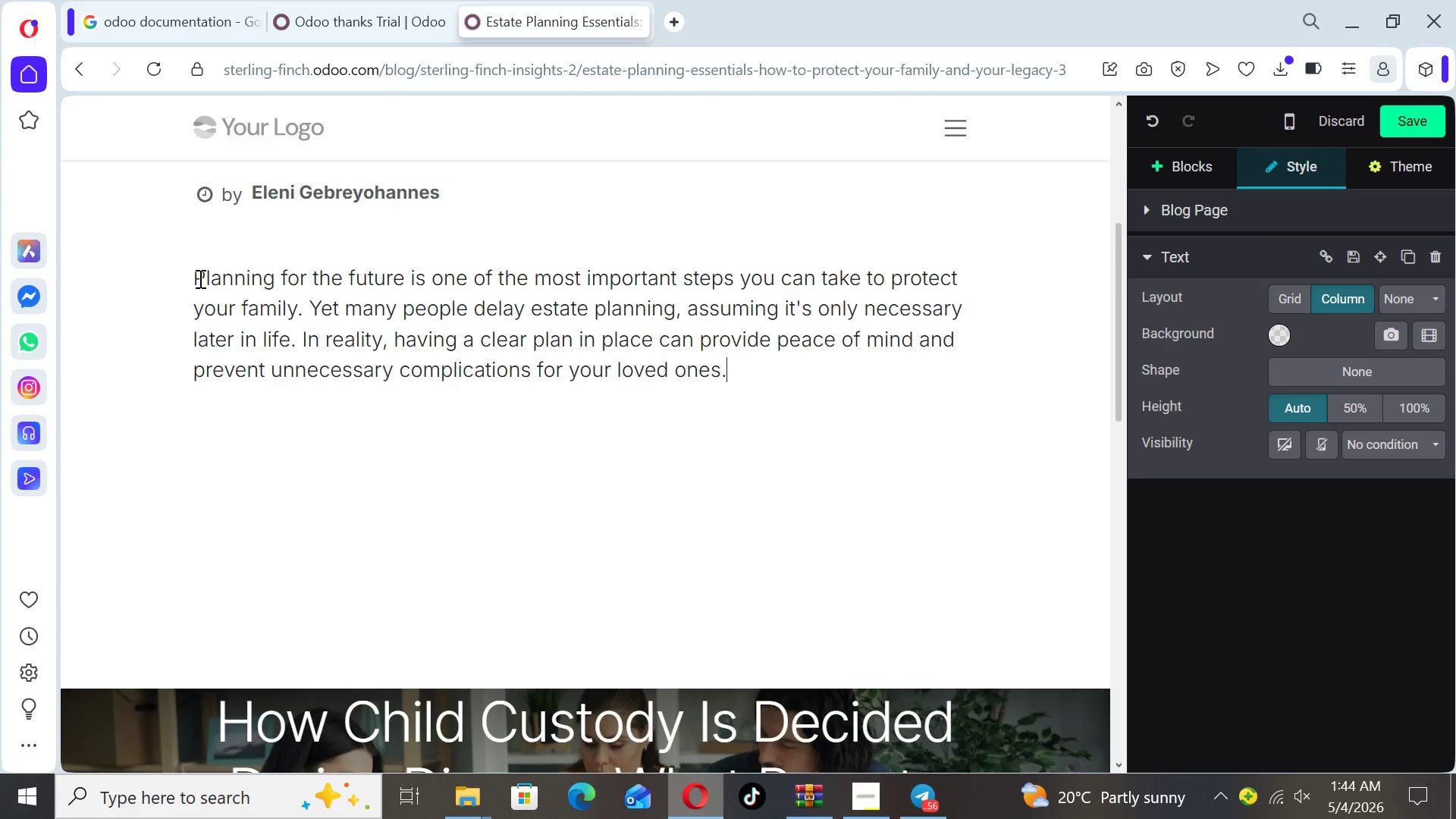 
key(Enter)
 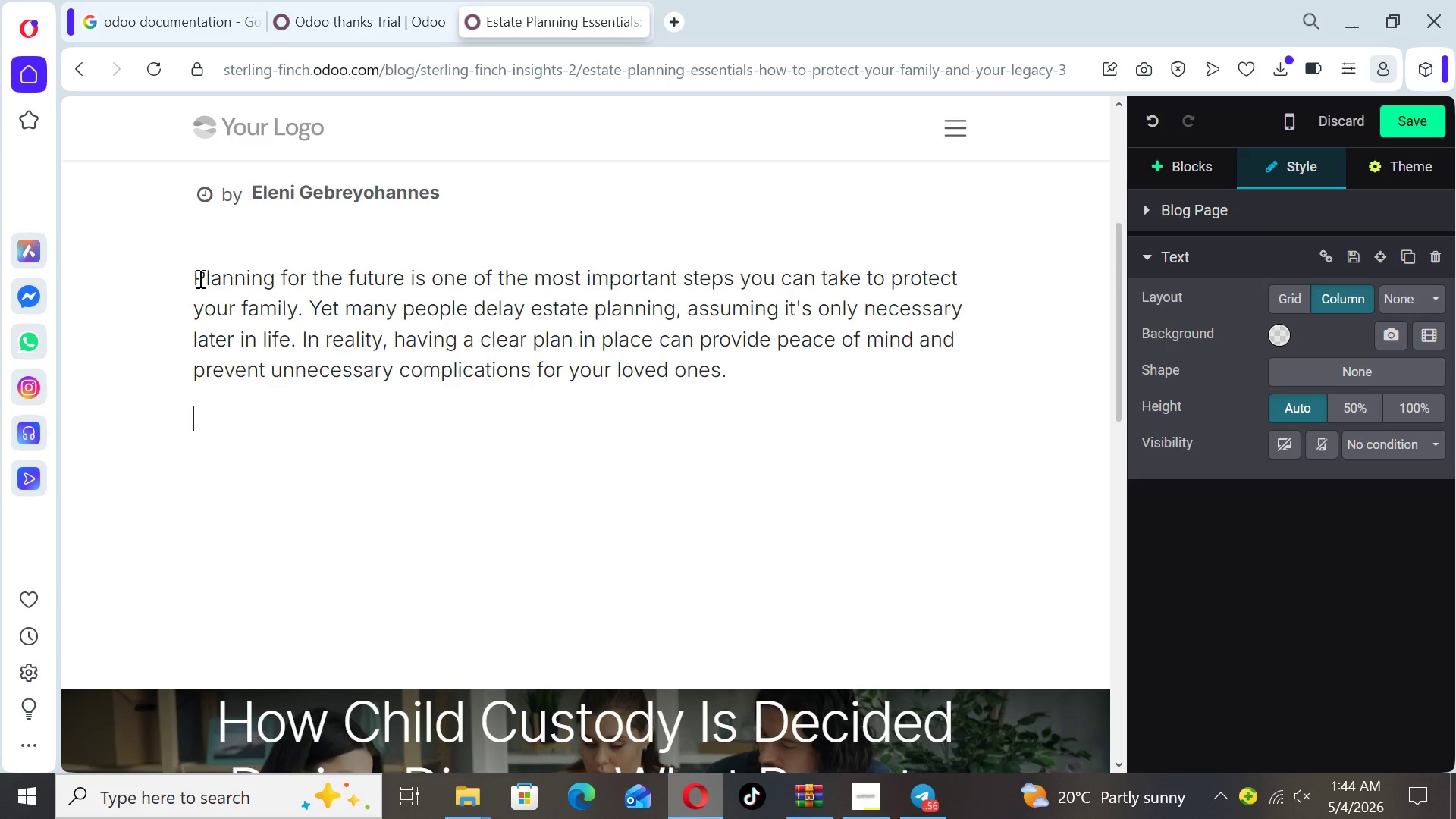 
type(Estate planning involves organizing)
 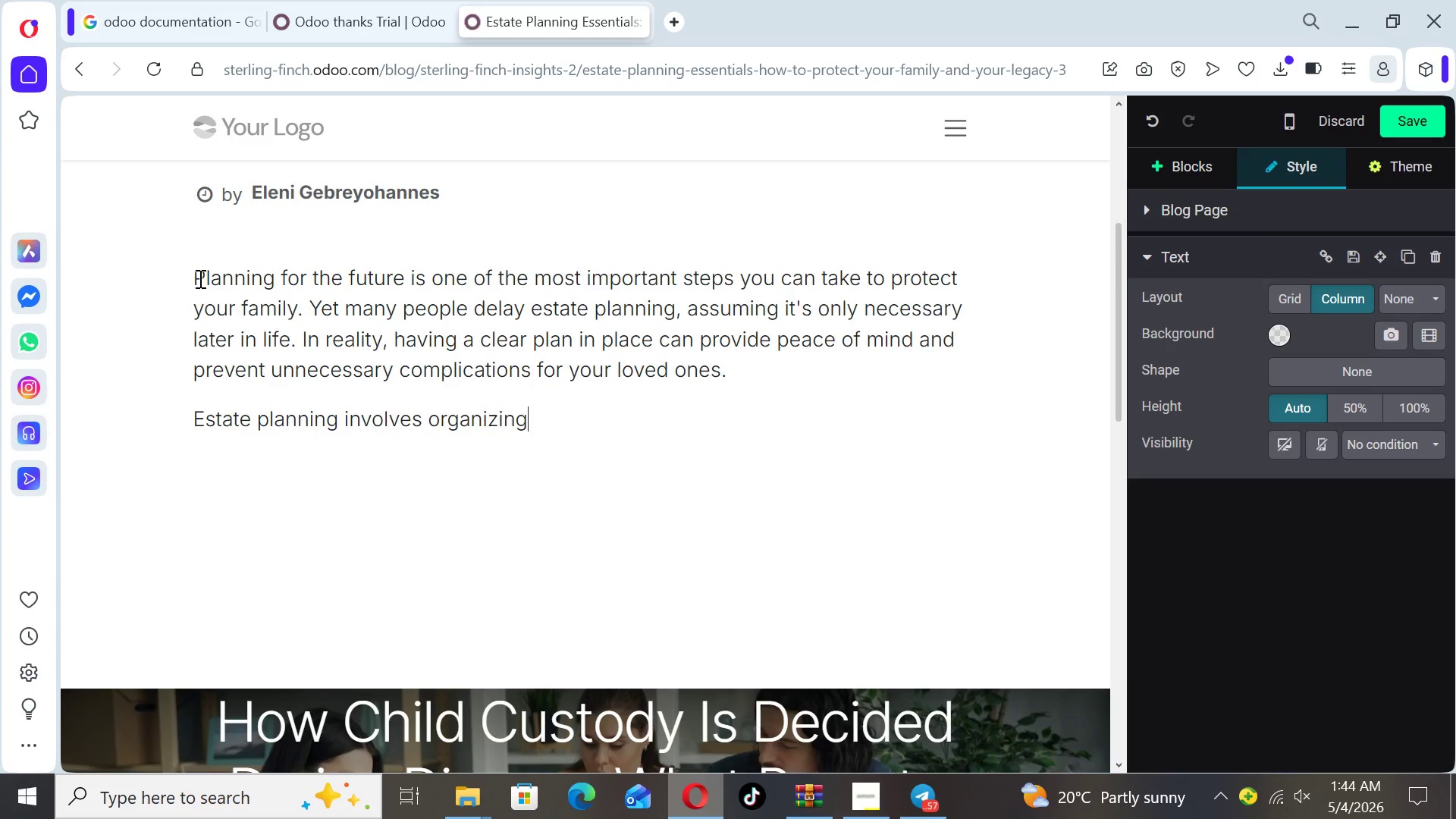 
type( your assets and outlining )
 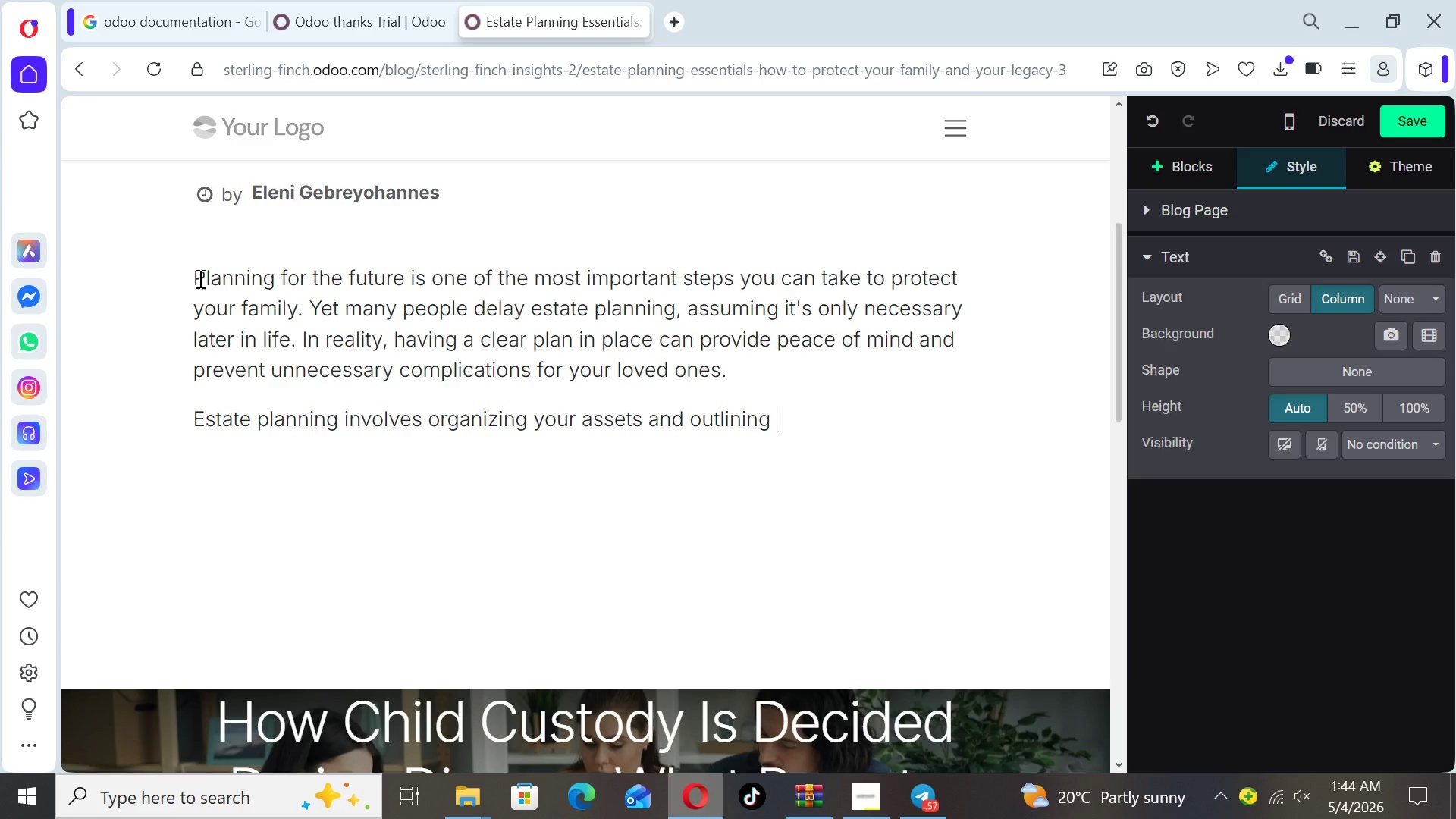 
wait(5.98)
 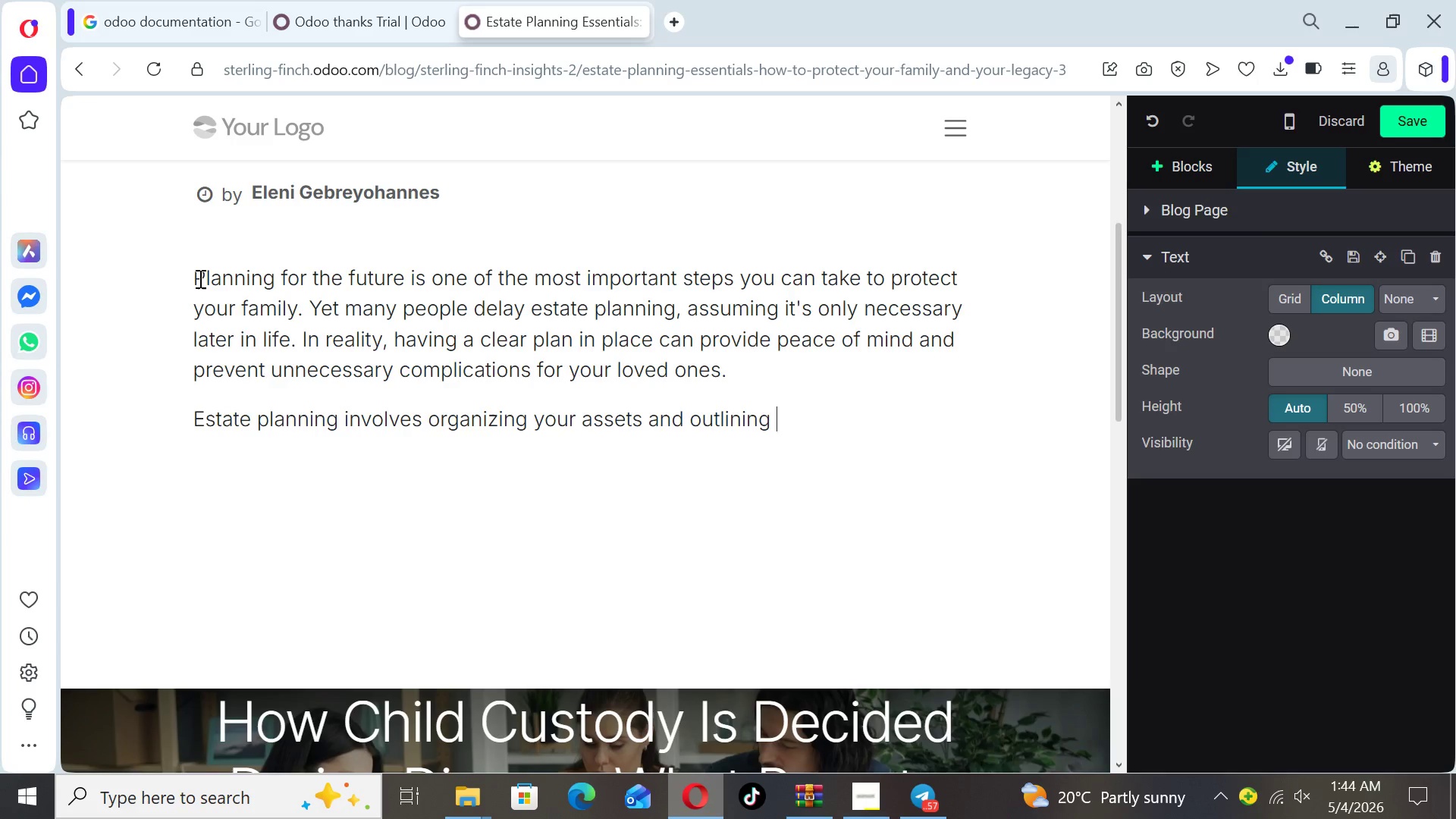 
type(hoe)
key(Backspace)
type(w they should be)
 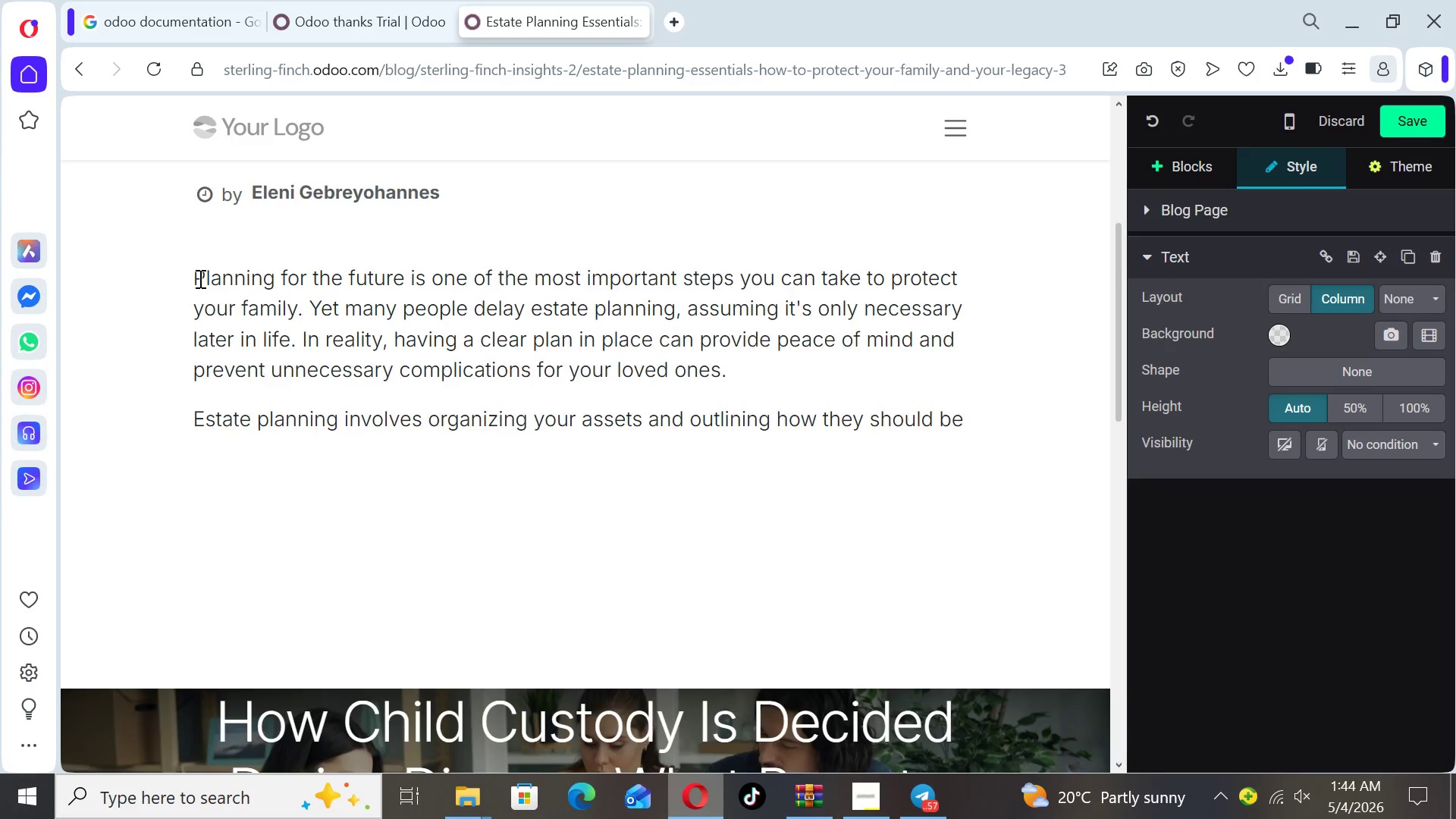 
wait(6.28)
 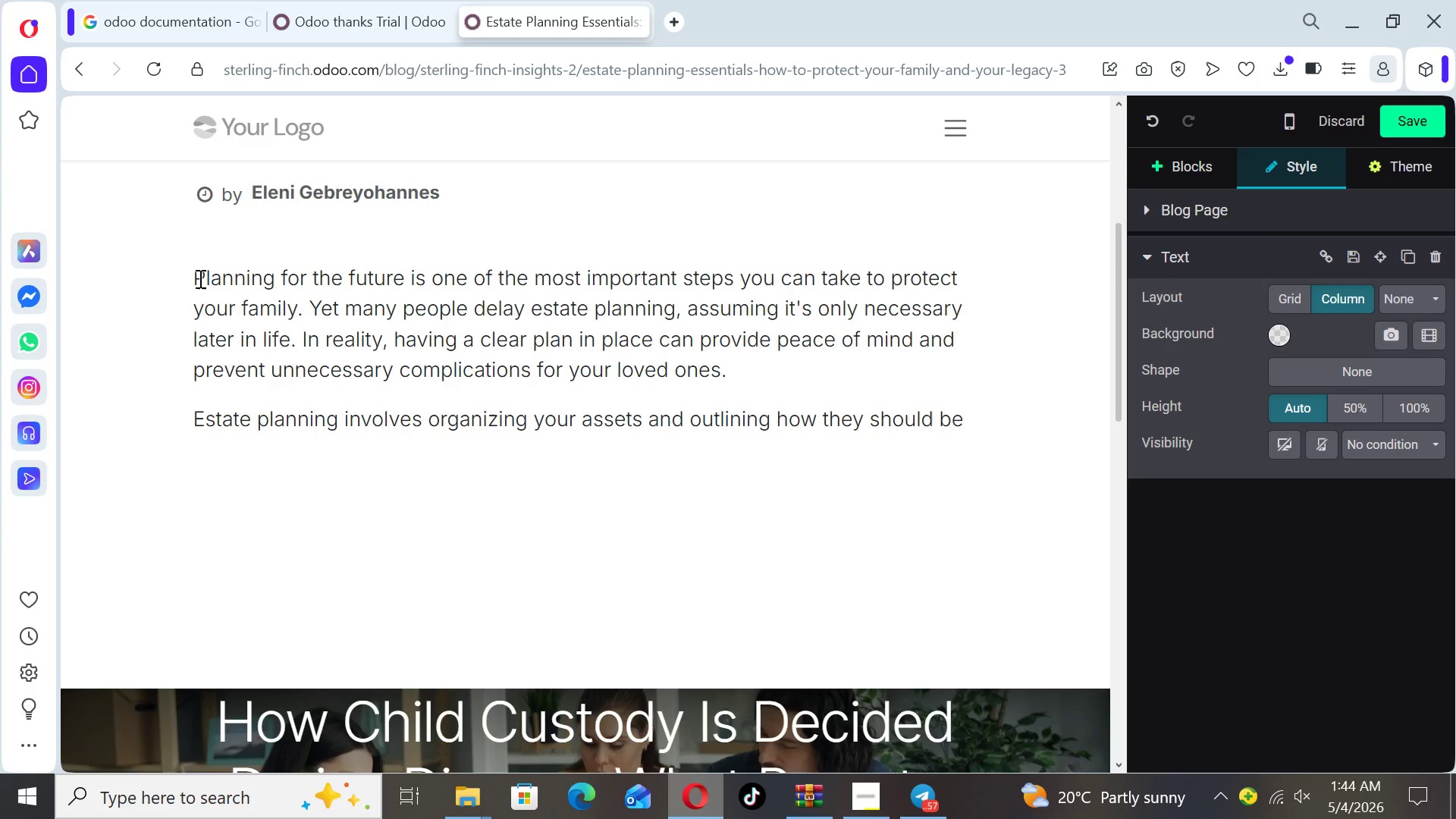 
type( )
key(Backspace)
type( distributed after your passing)
 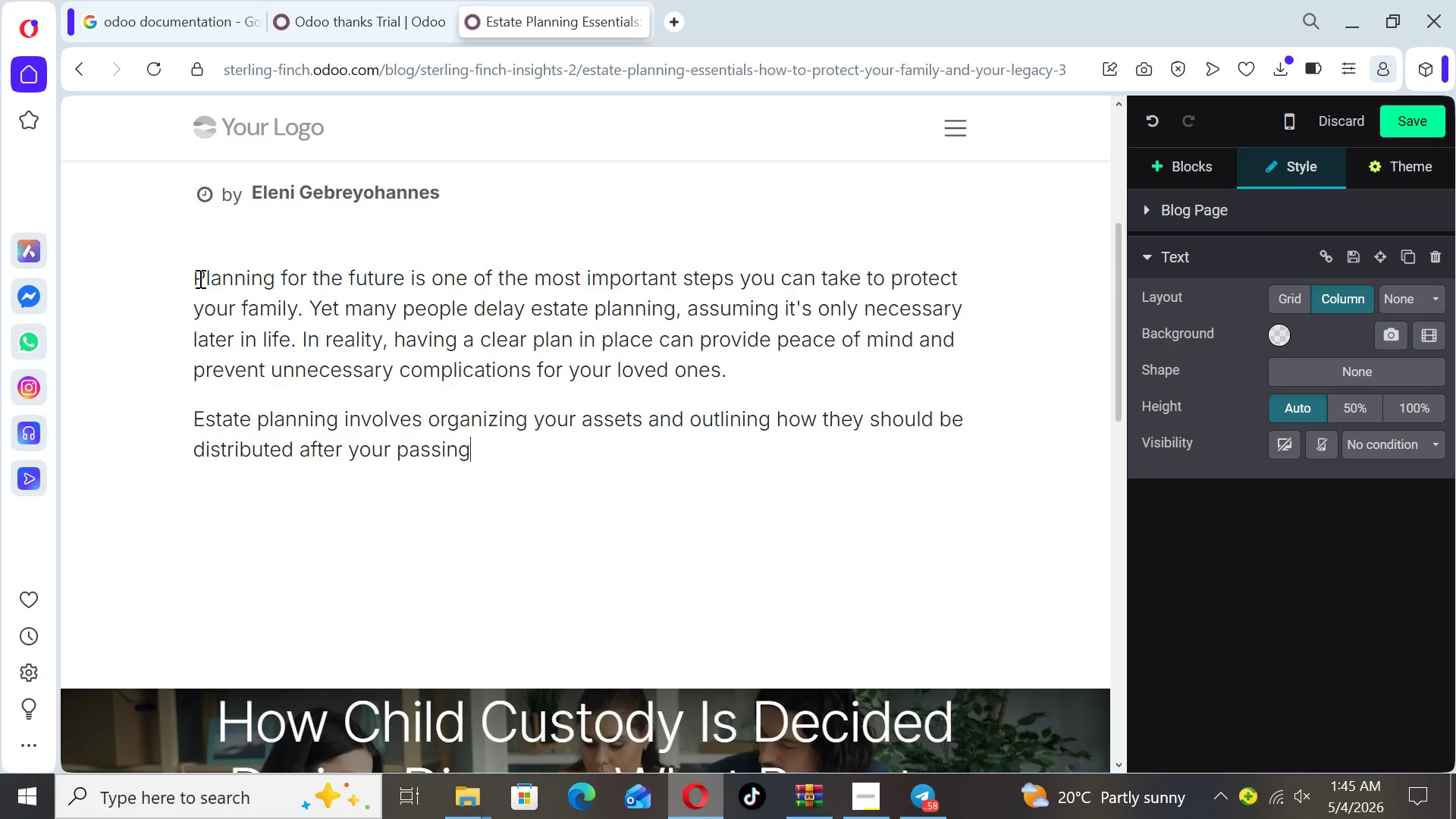 
wait(12.48)
 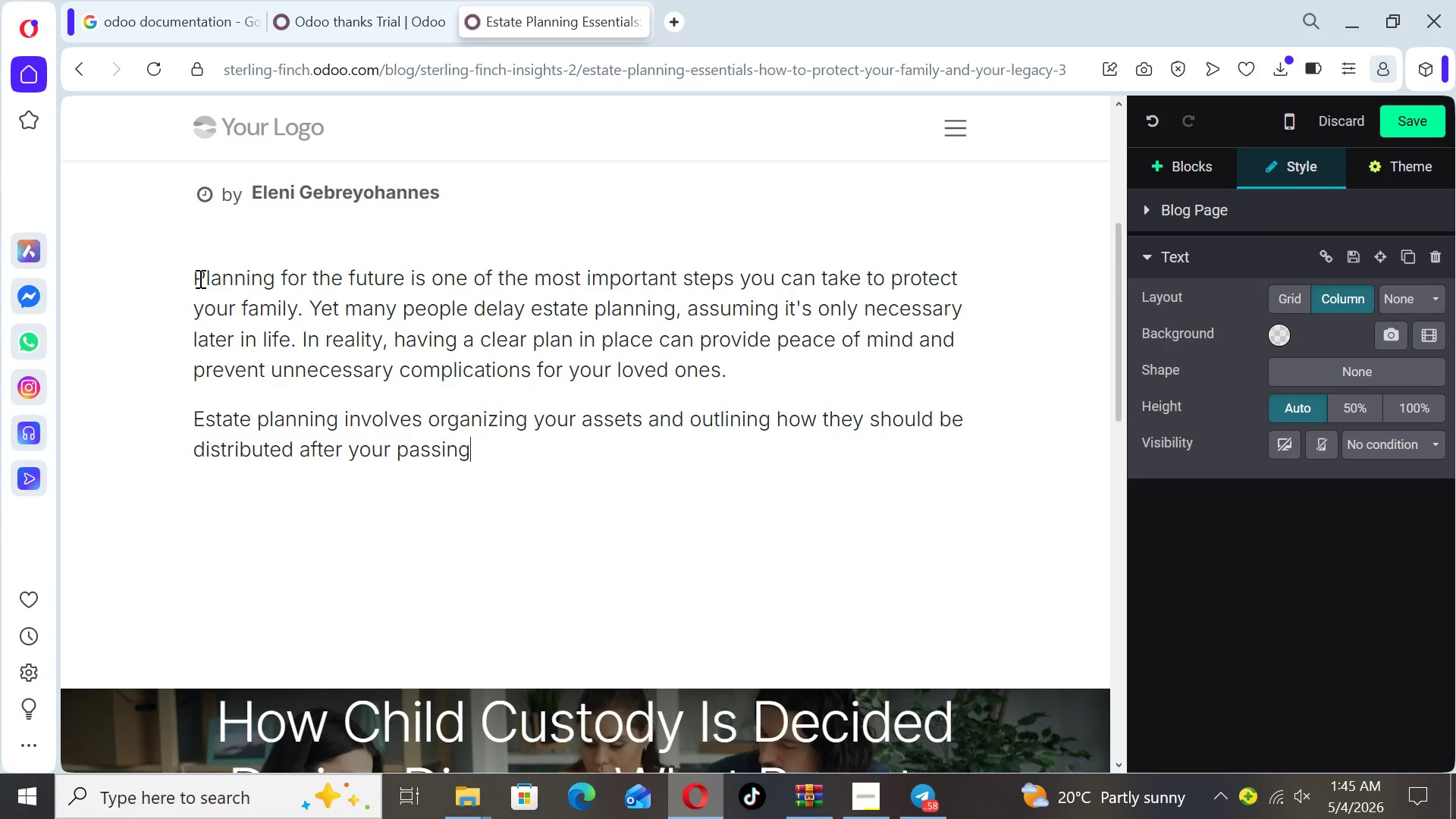 
key(Period)
 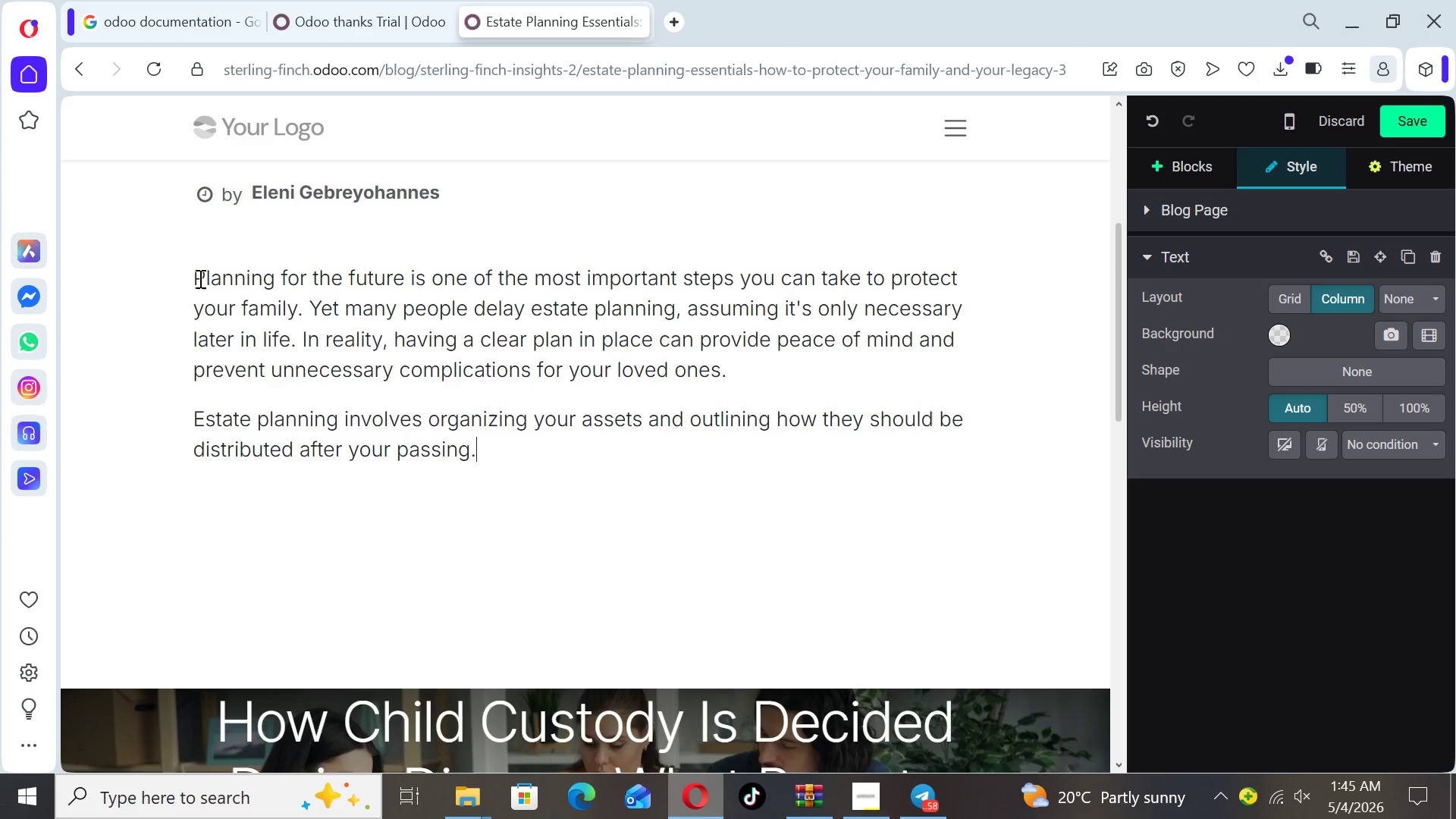 
wait(10.5)
 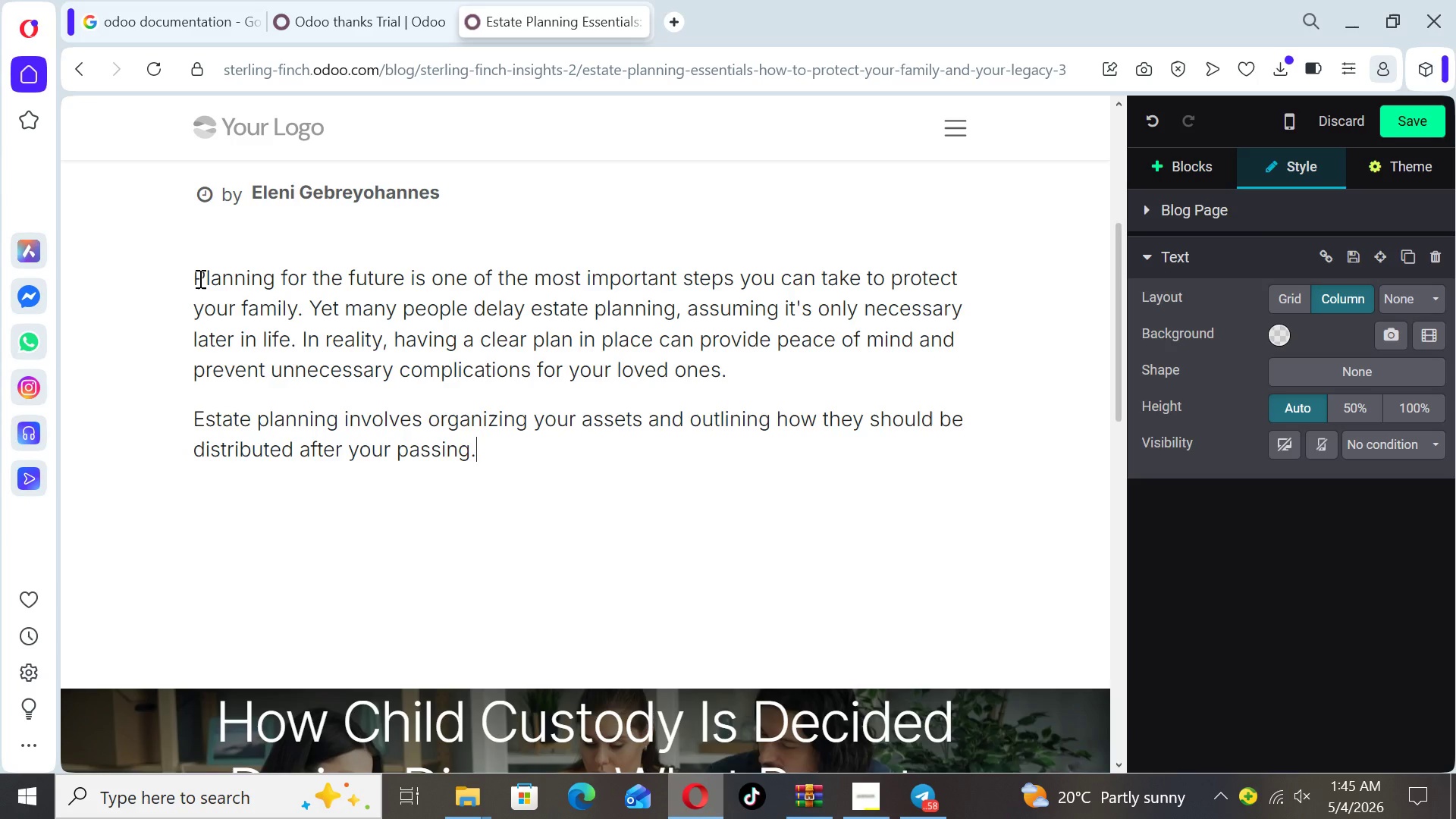 
type( This typically )
 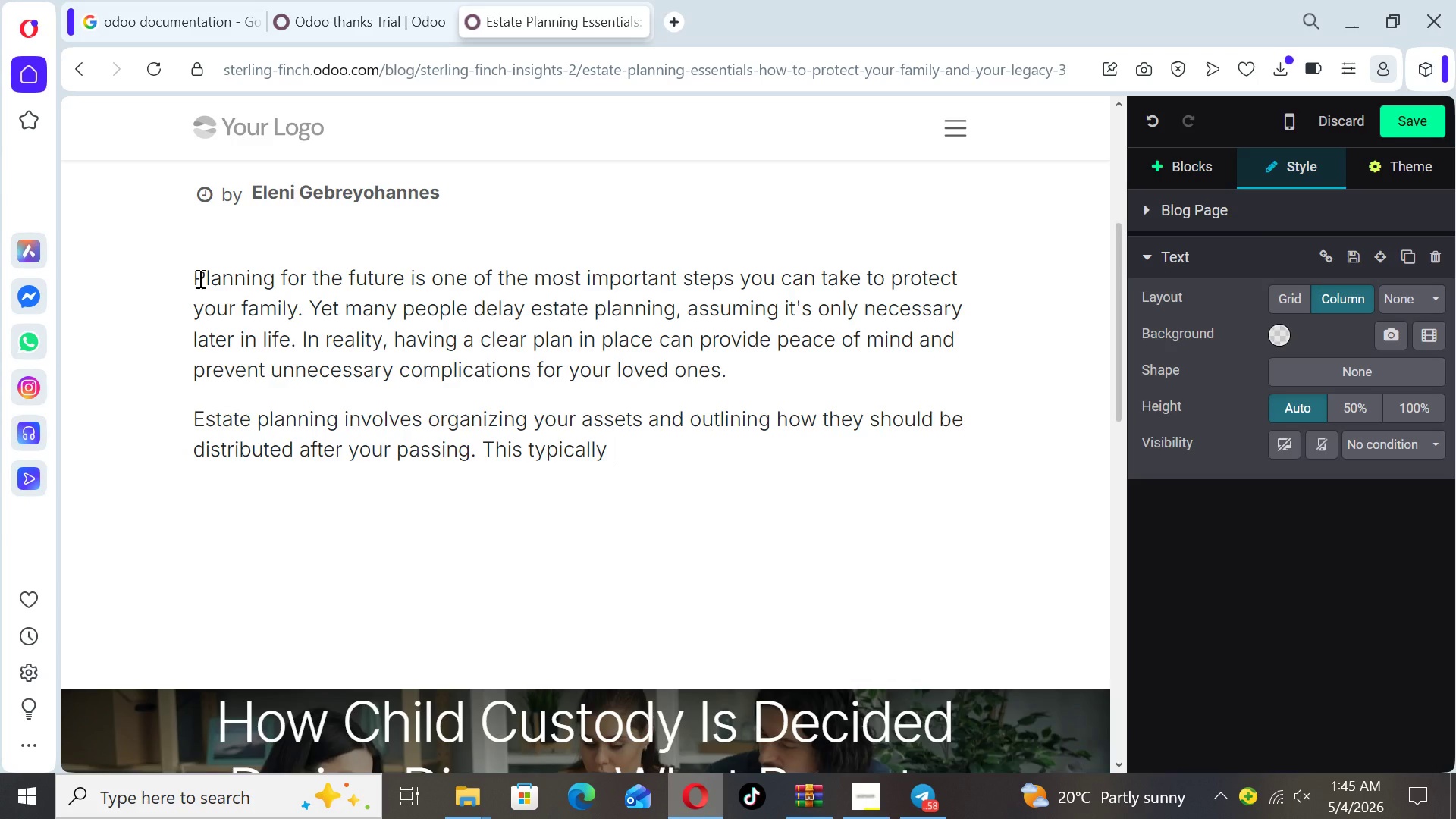 
wait(11.58)
 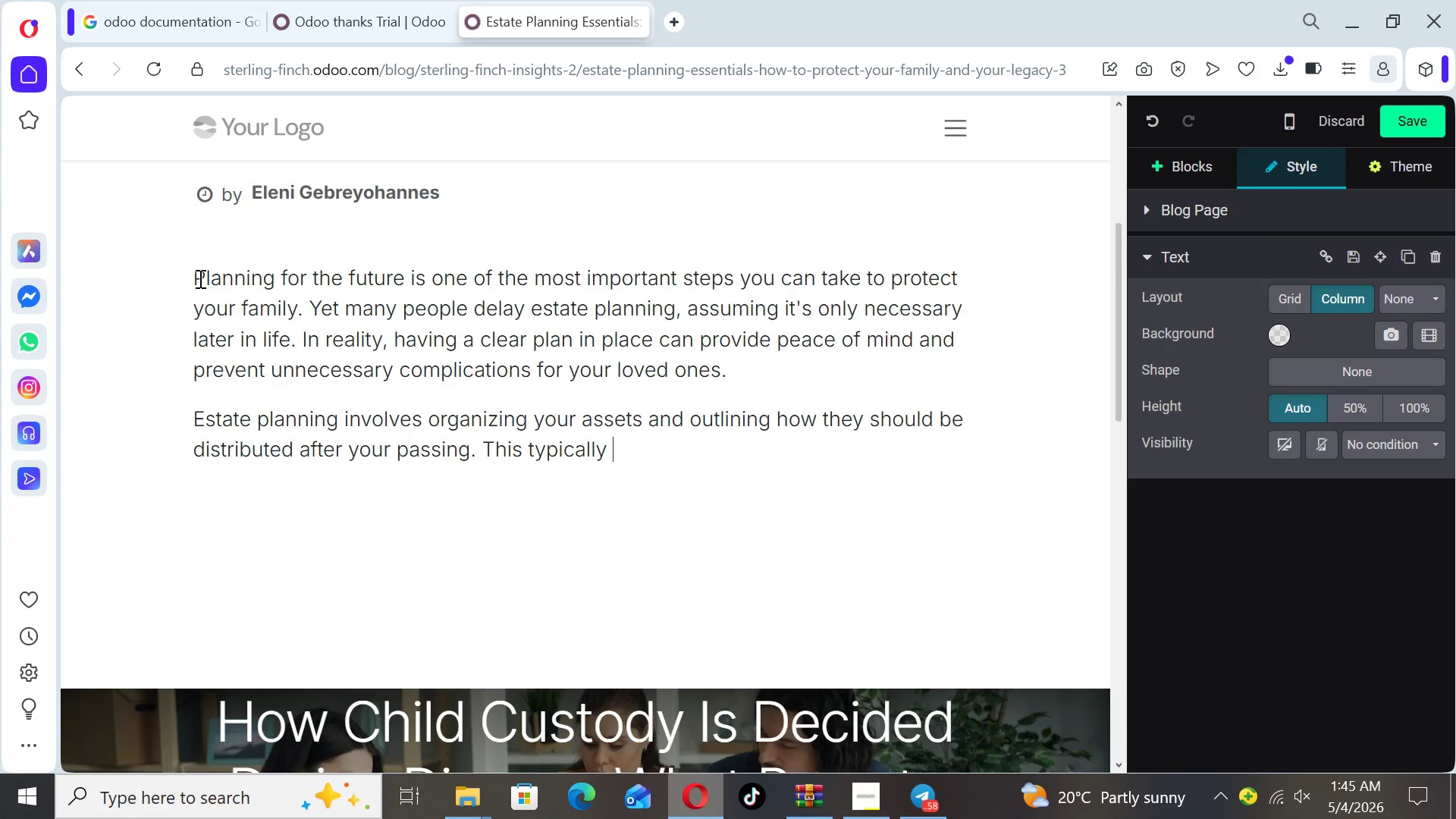 
type(includes cra)
key(Backspace)
type(eating legal documents such as wills, trusts, and n)
key(Backspace)
key(Backspace)
type( poe)
key(Backspace)
type(wers of attorney.)
 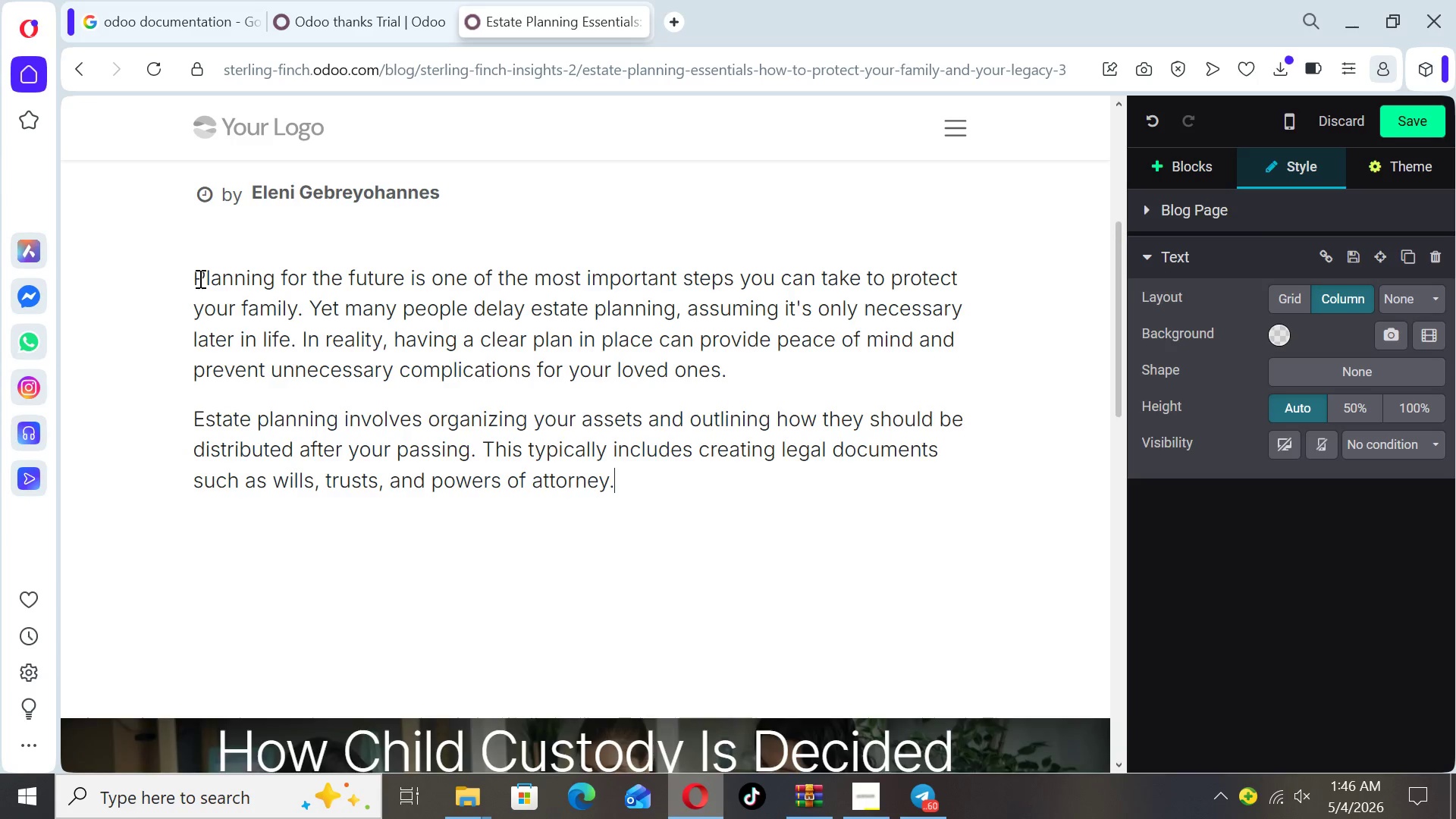 
key(Enter)
 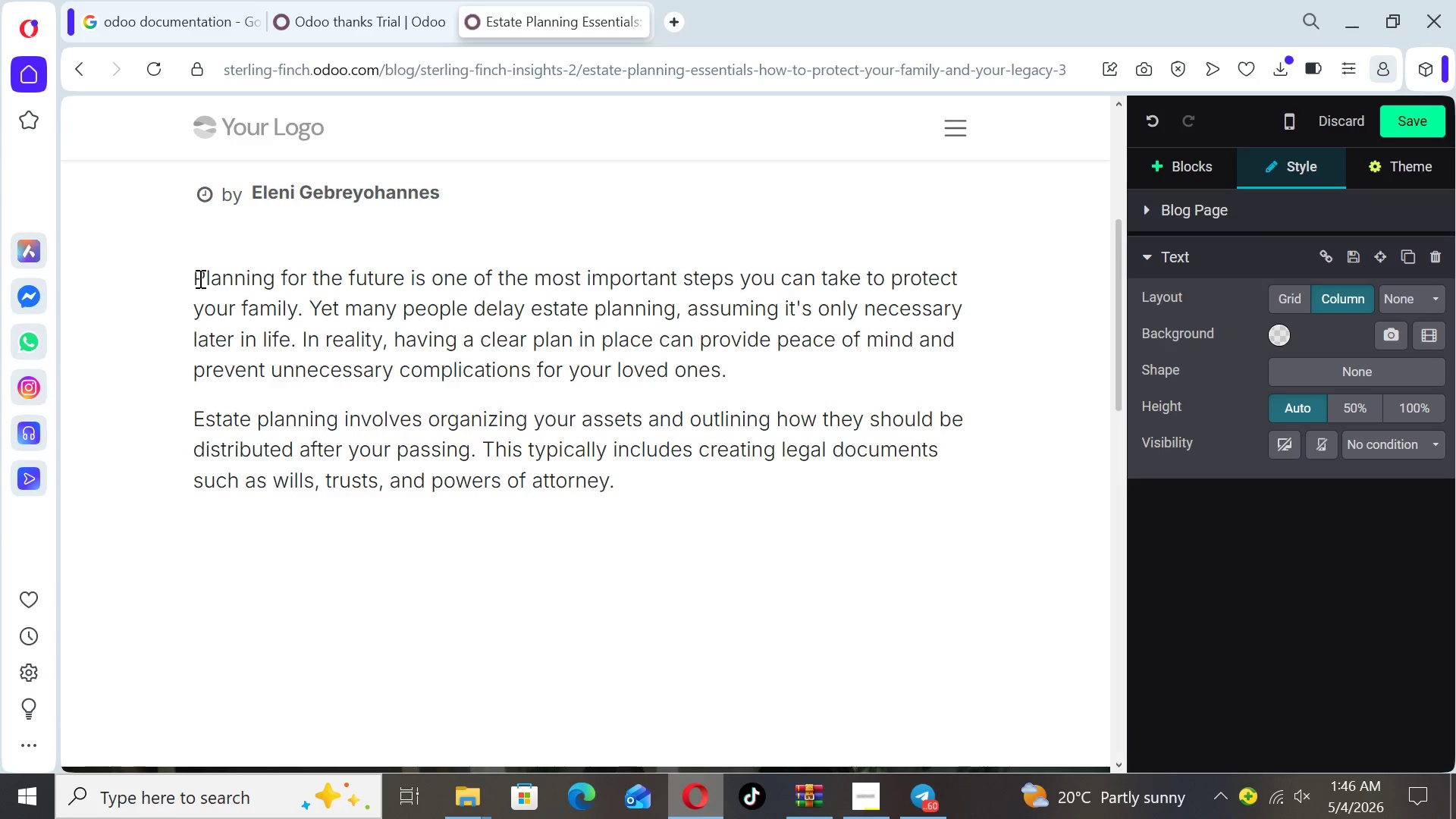 
wait(5.69)
 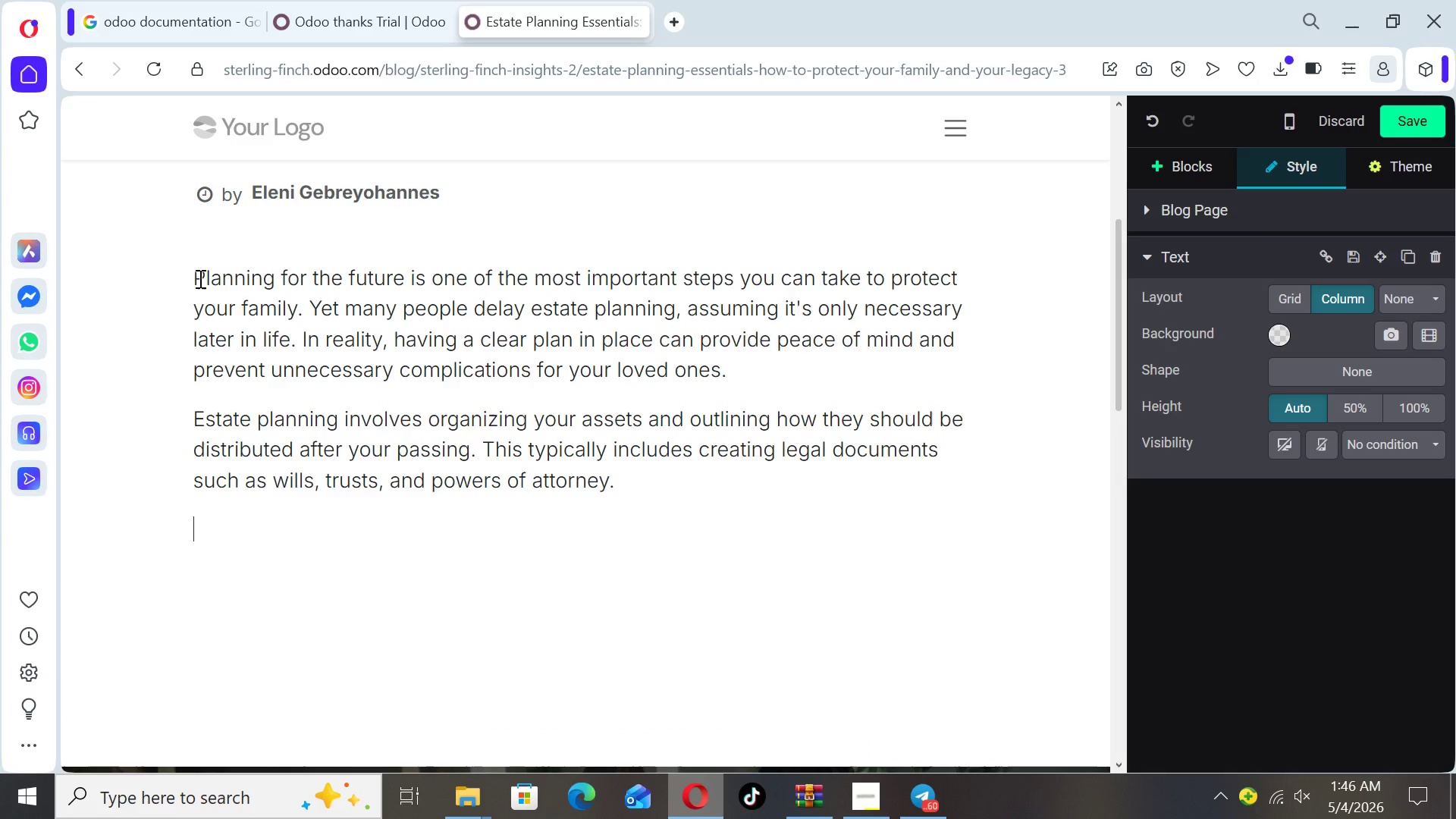 
type(A will is the founation )
 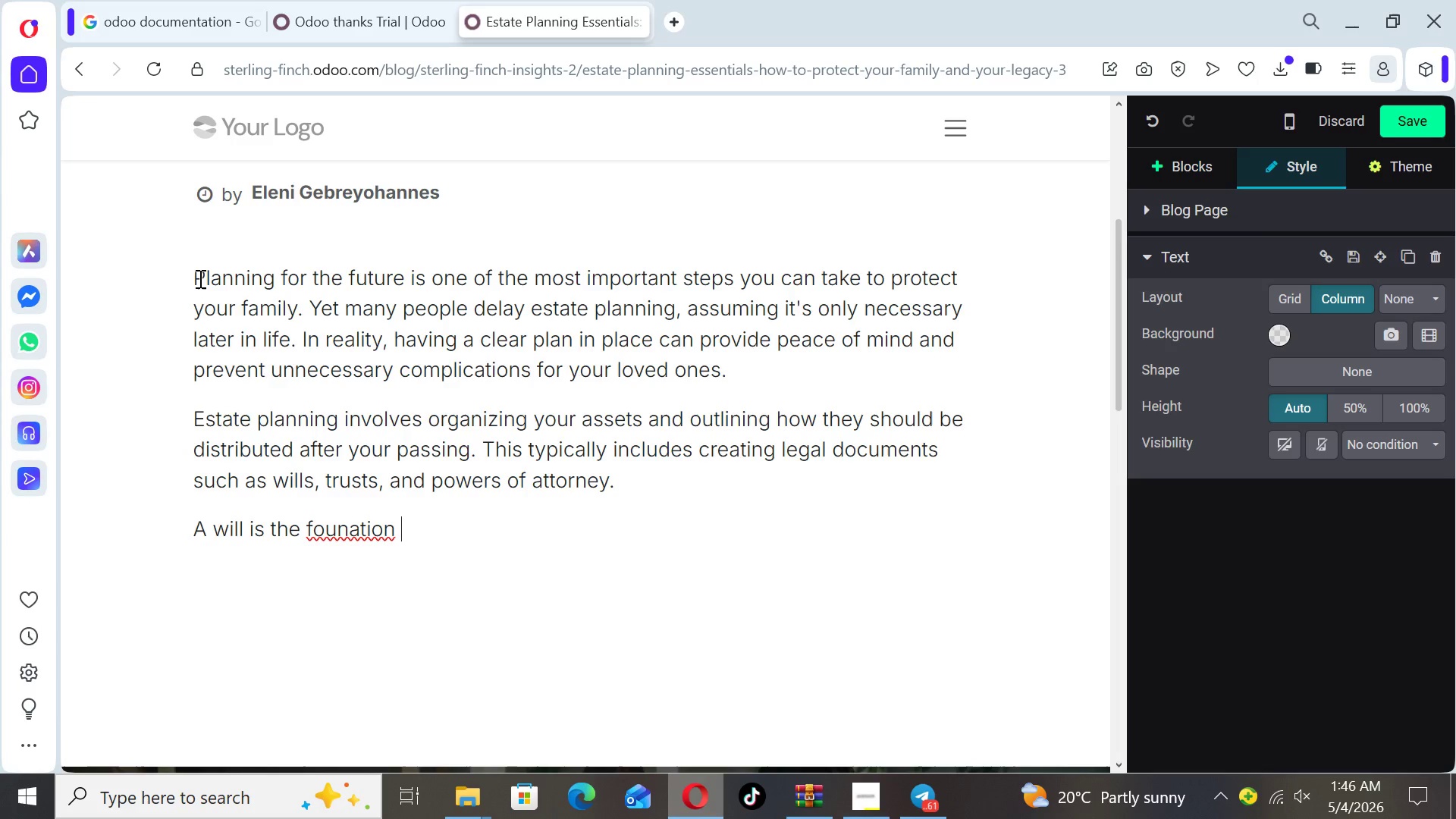 
key(ArrowLeft)
 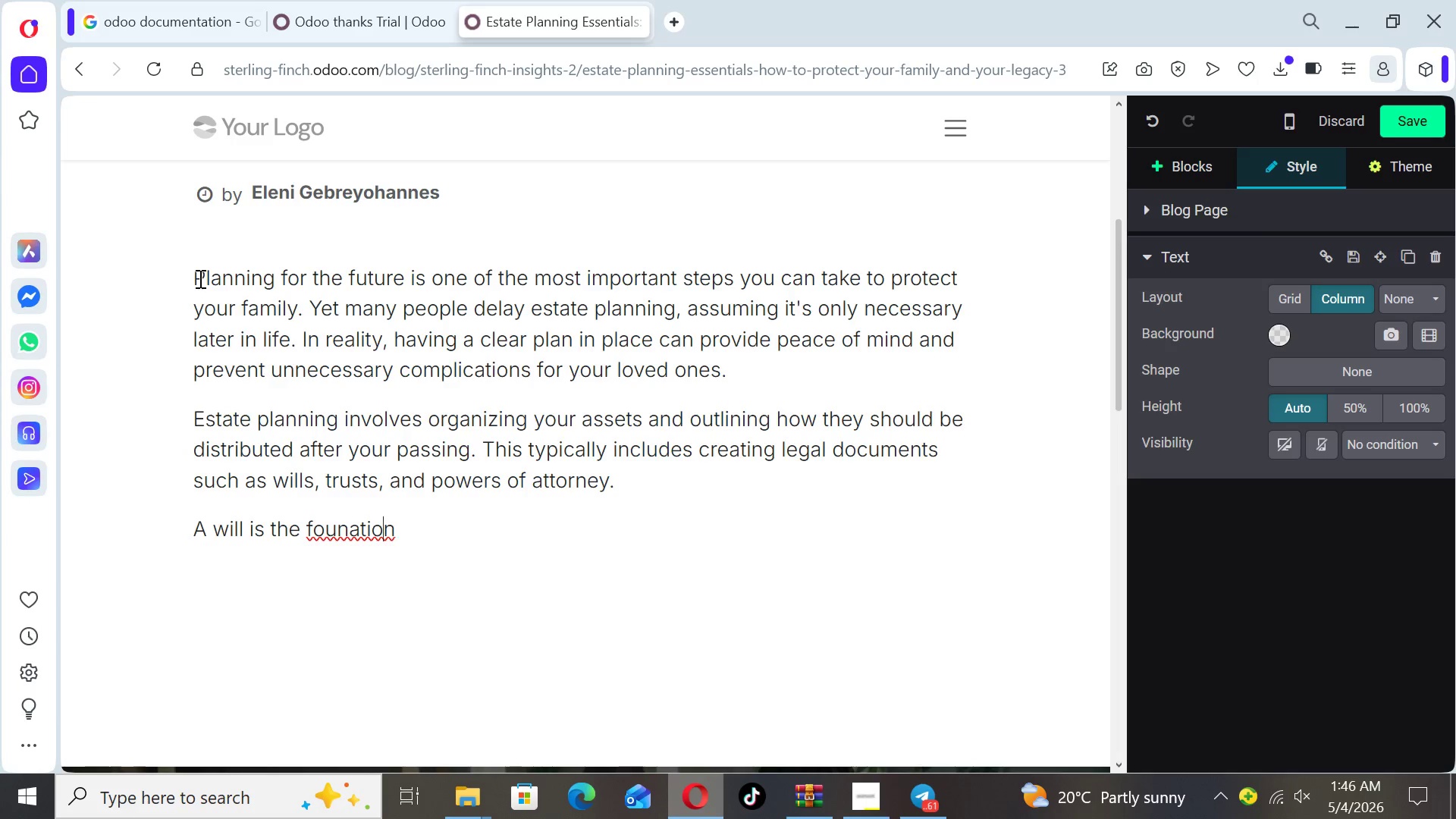 
key(ArrowLeft)
 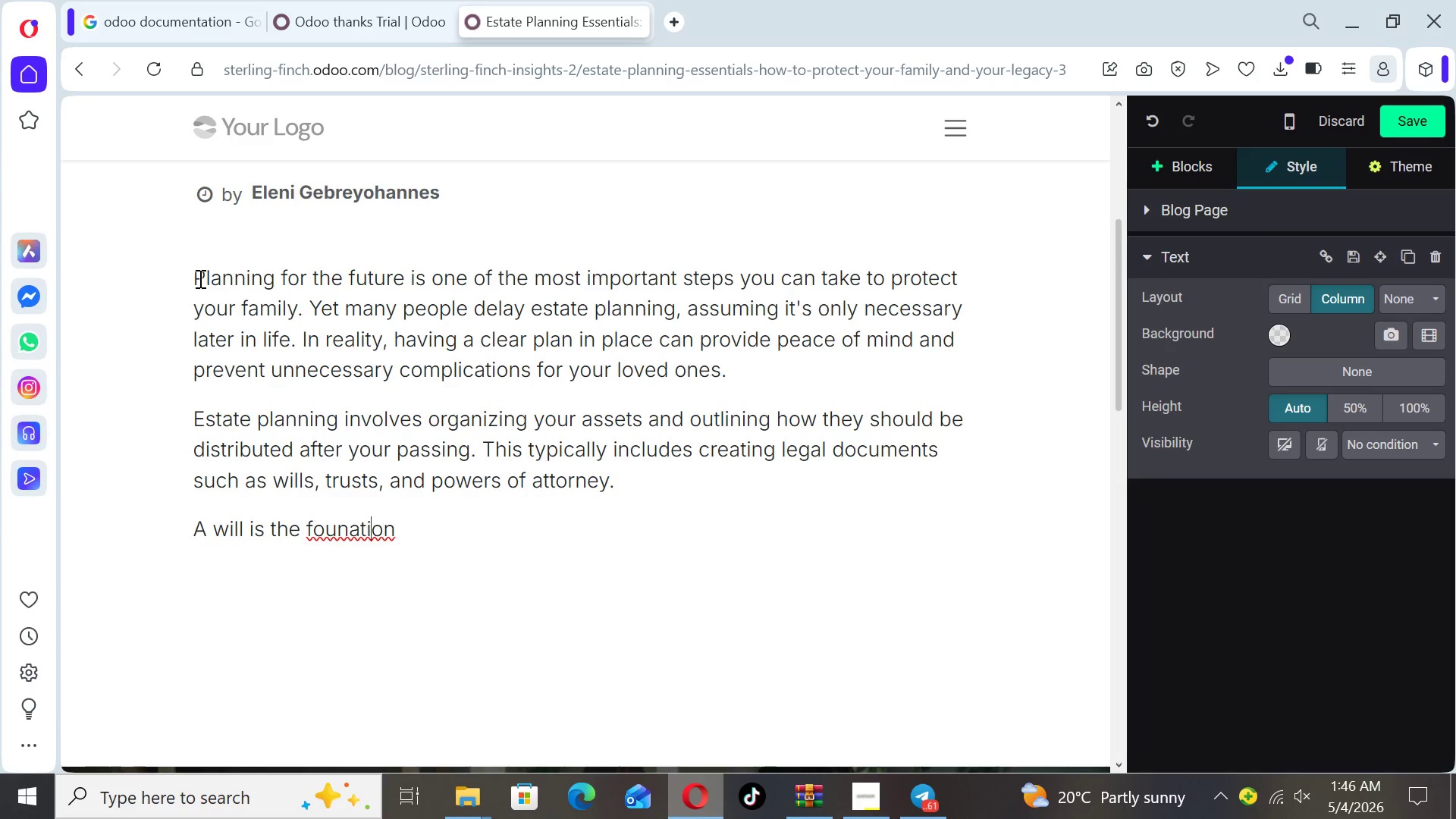 
key(ArrowLeft)
 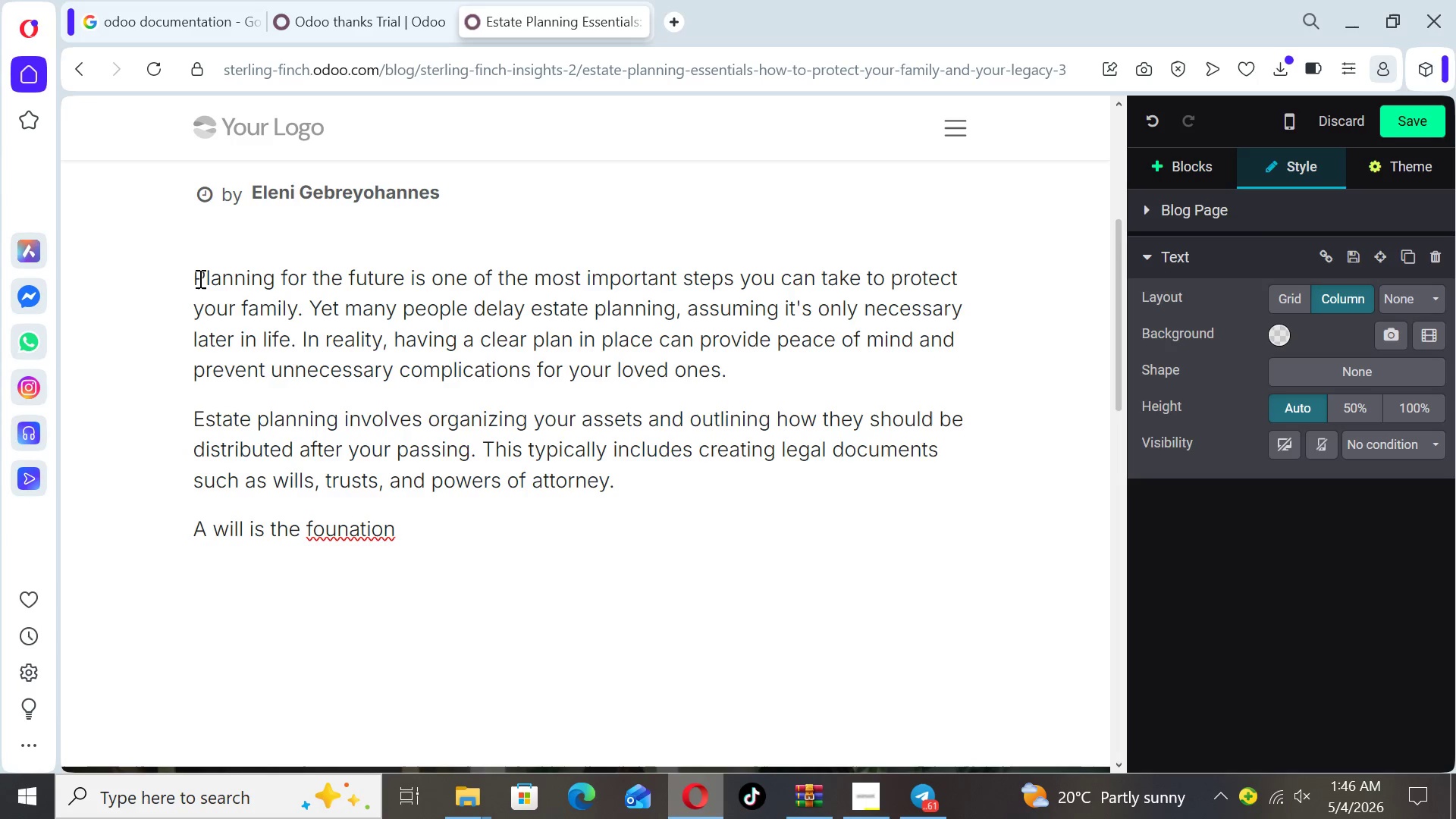 
key(ArrowLeft)
 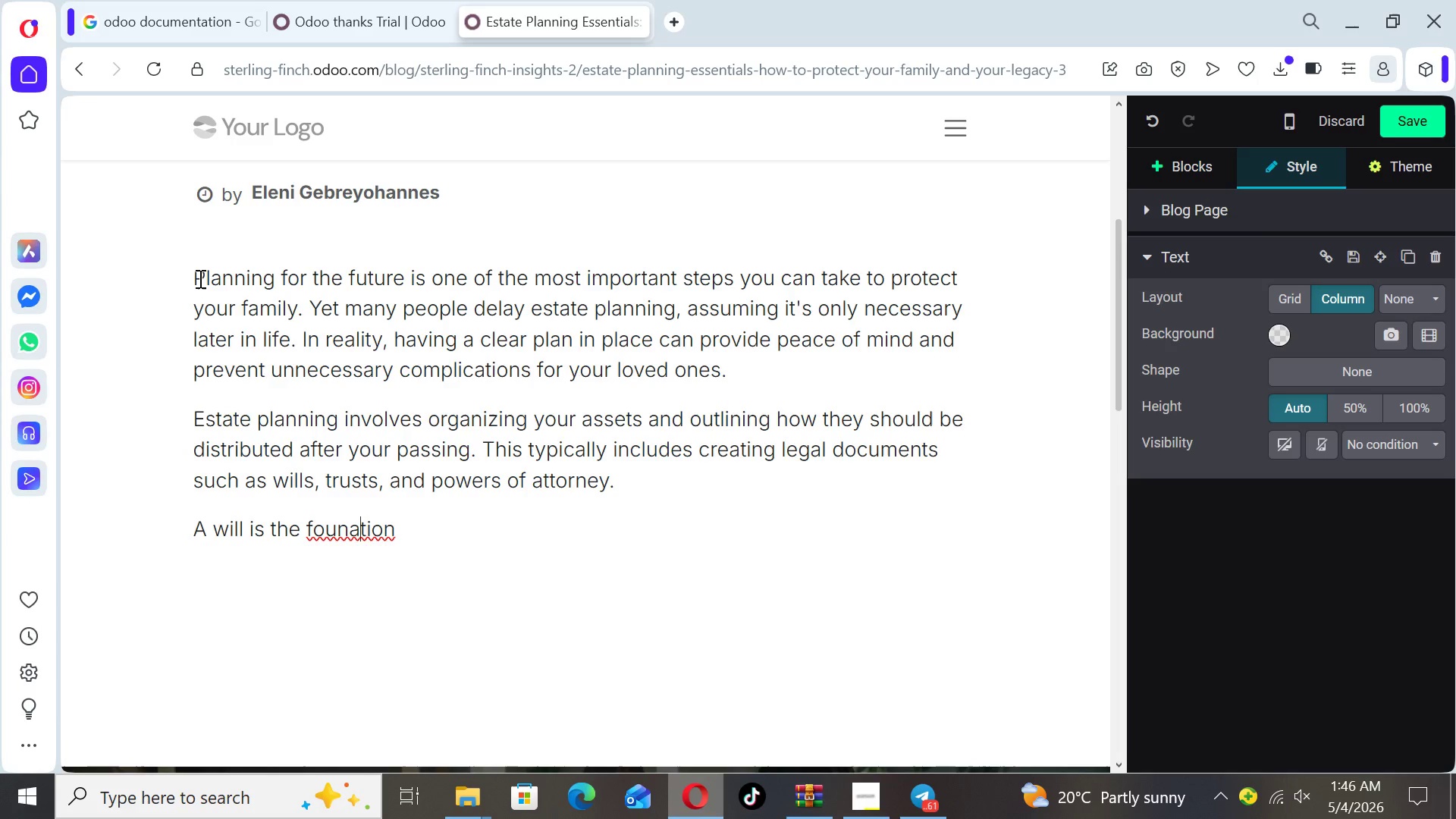 
key(ArrowLeft)
 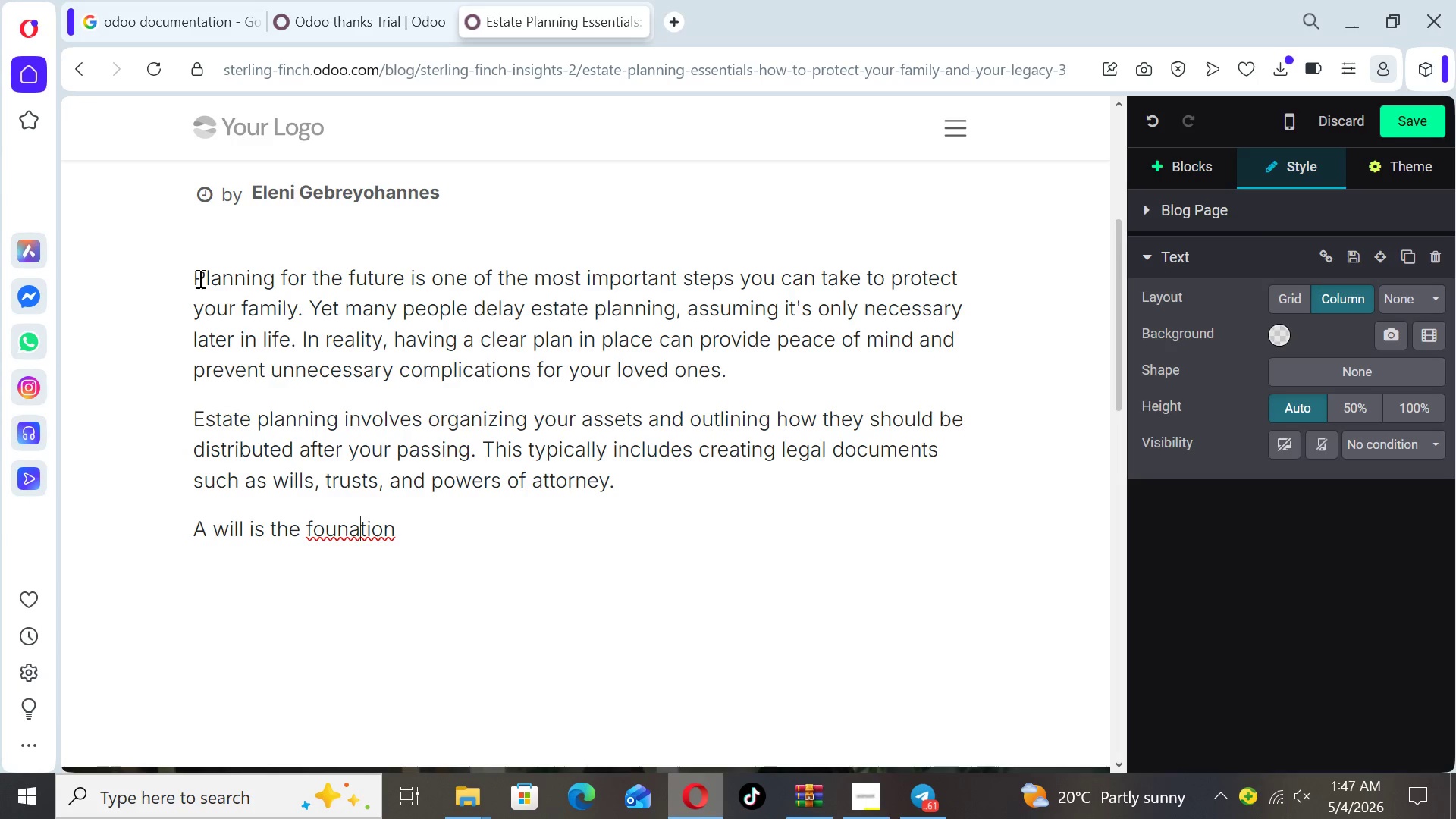 
key(ArrowLeft)
 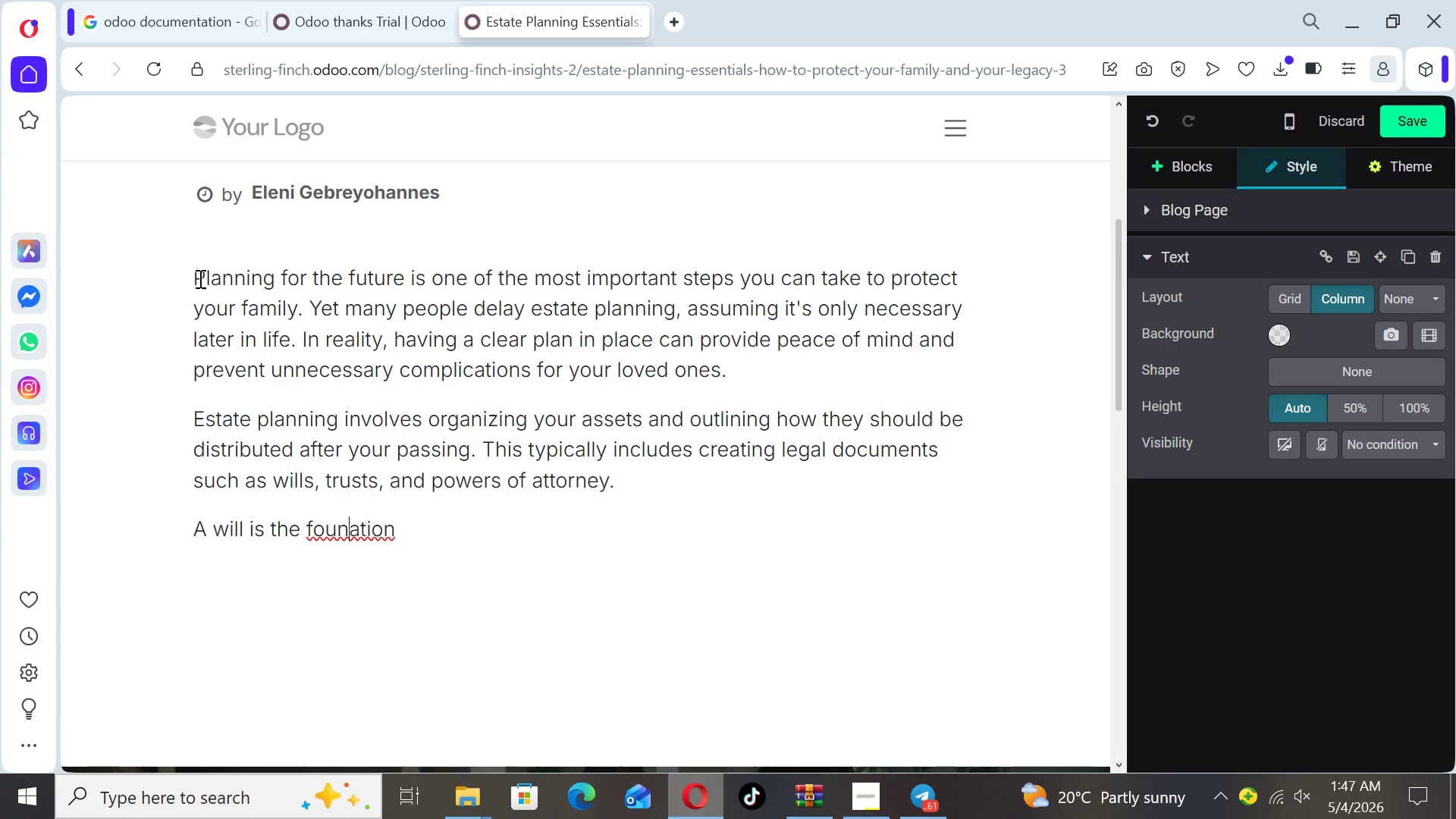 
key(D)
 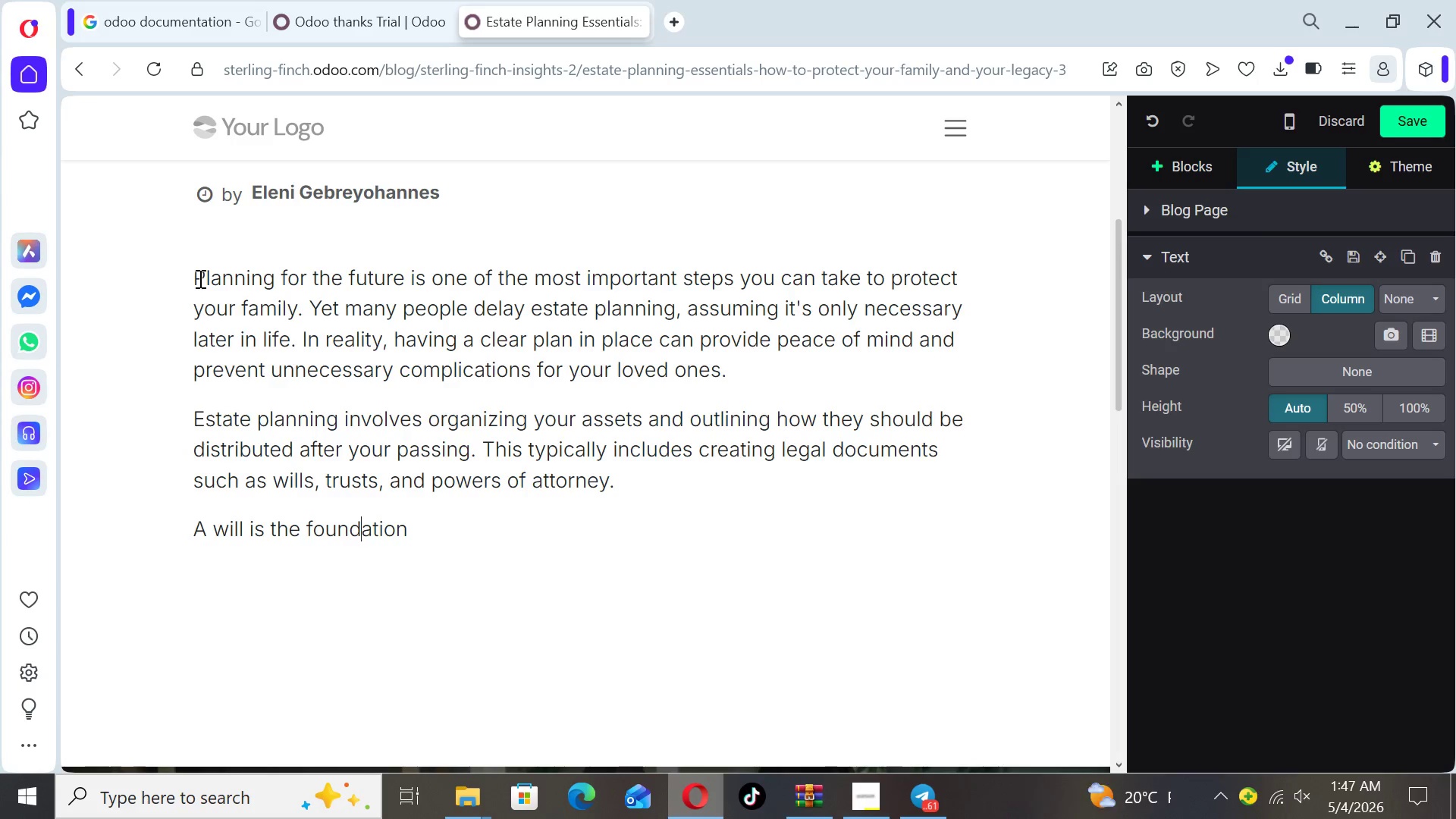 
key(ArrowRight)
 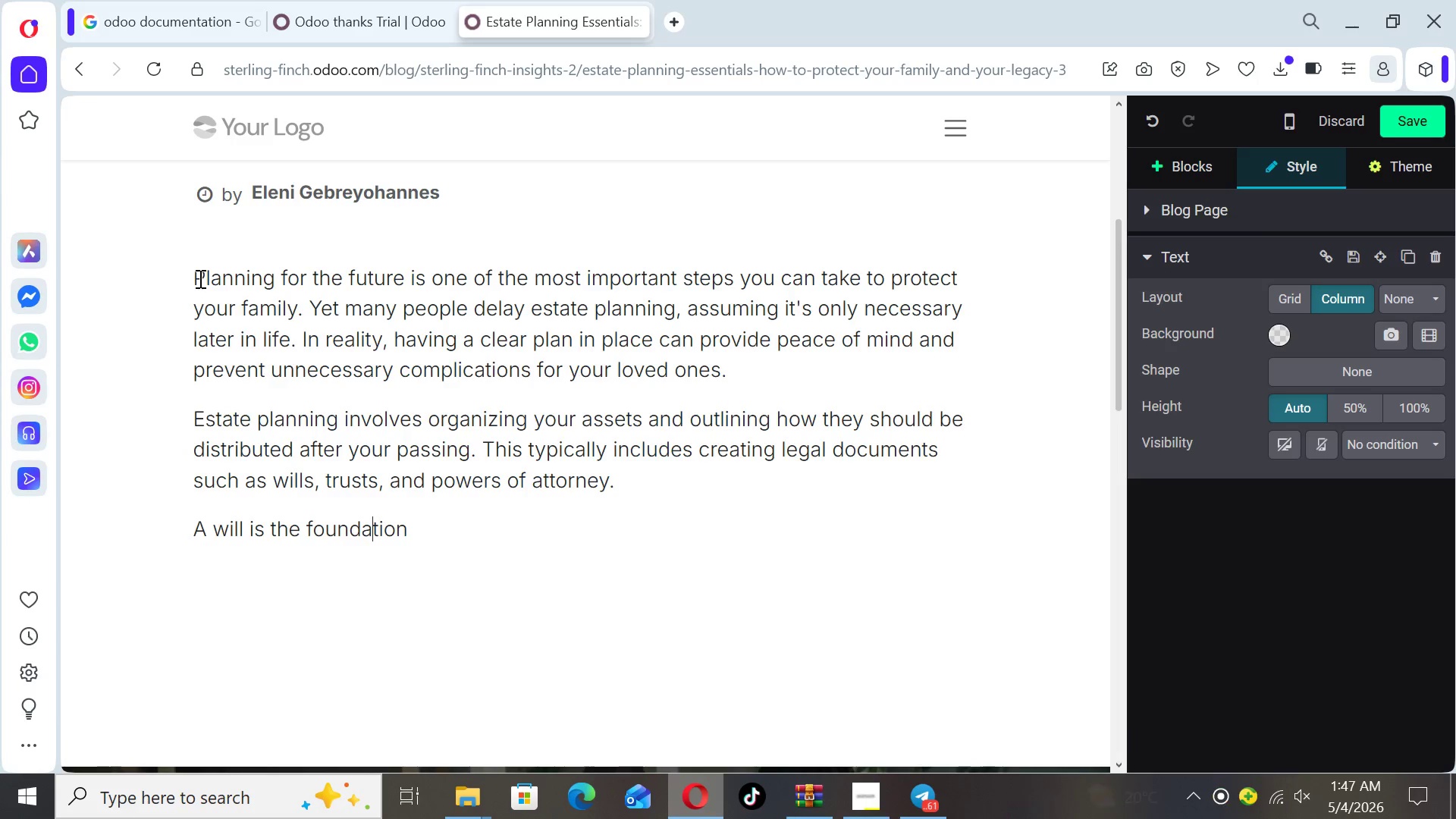 
key(ArrowRight)
 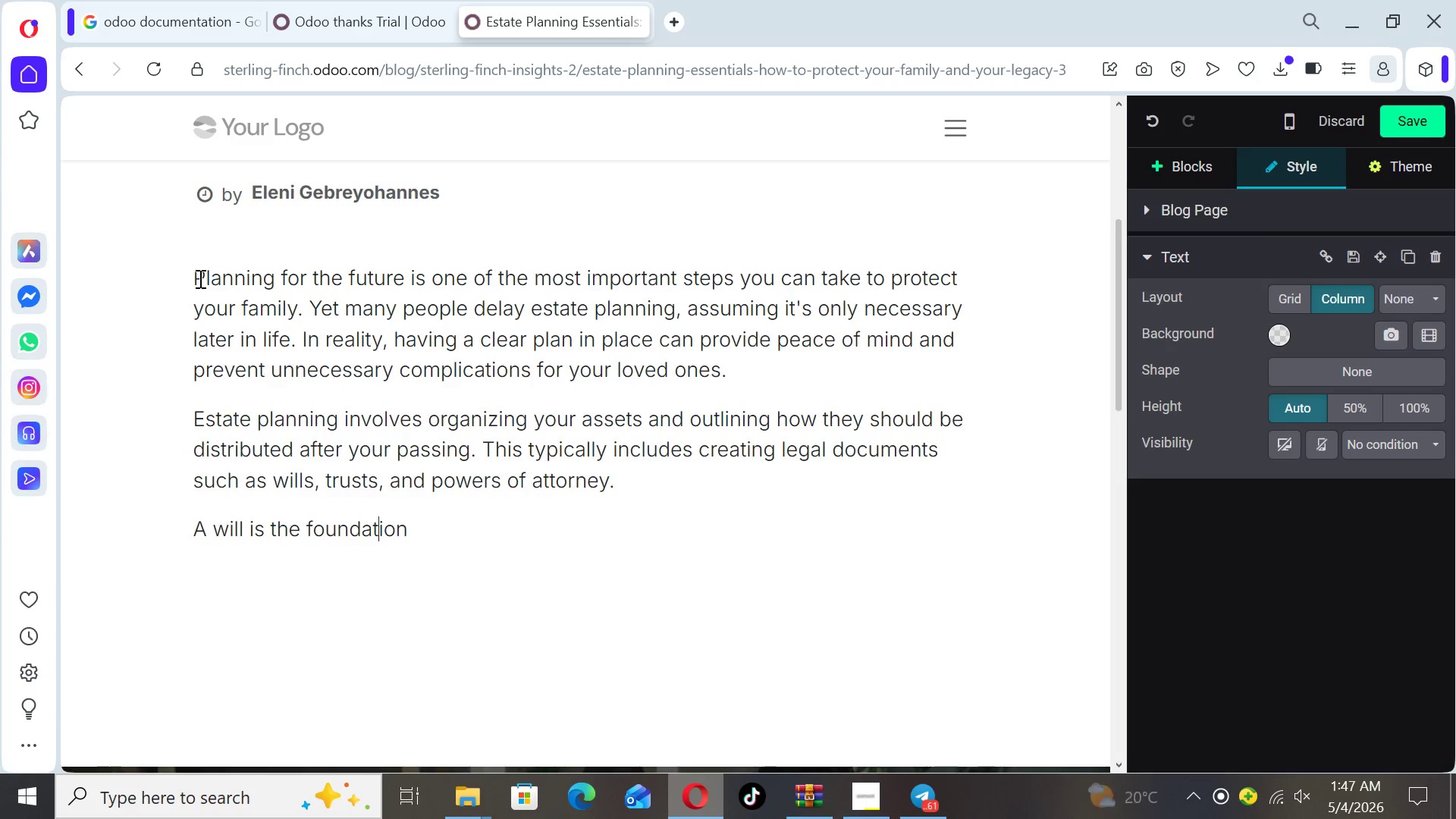 
key(ArrowRight)
 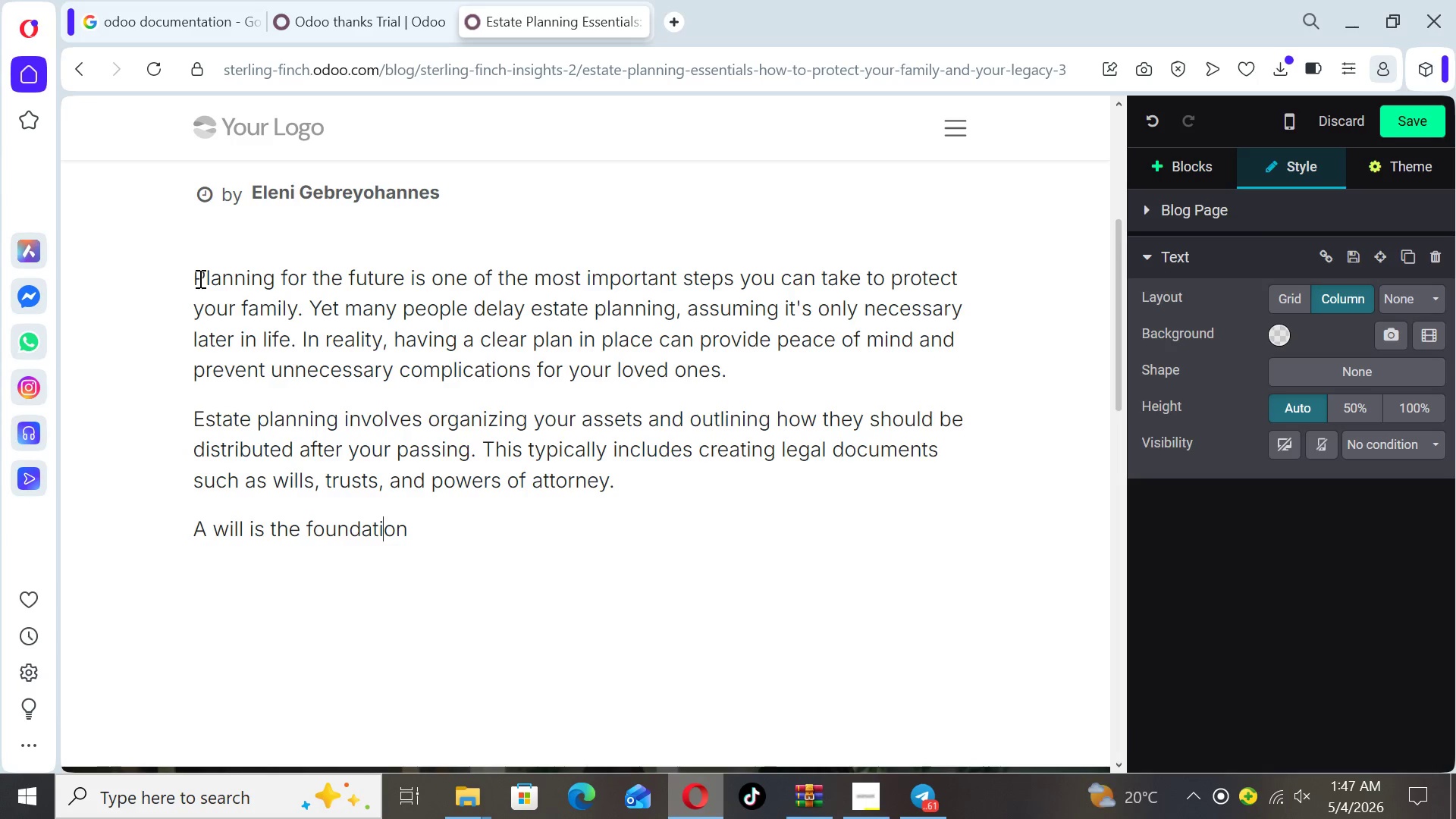 
key(ArrowRight)
 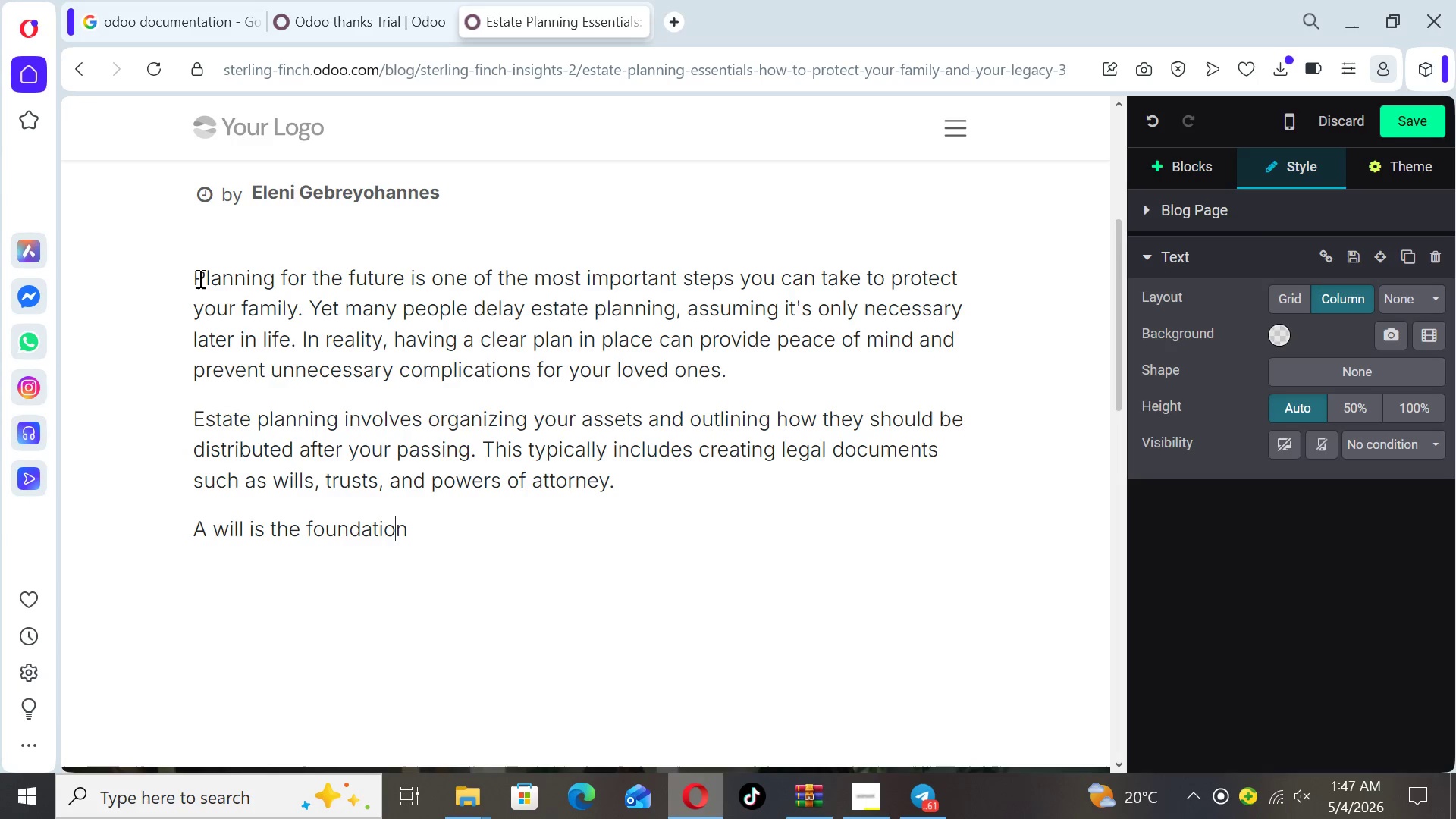 
key(ArrowRight)
 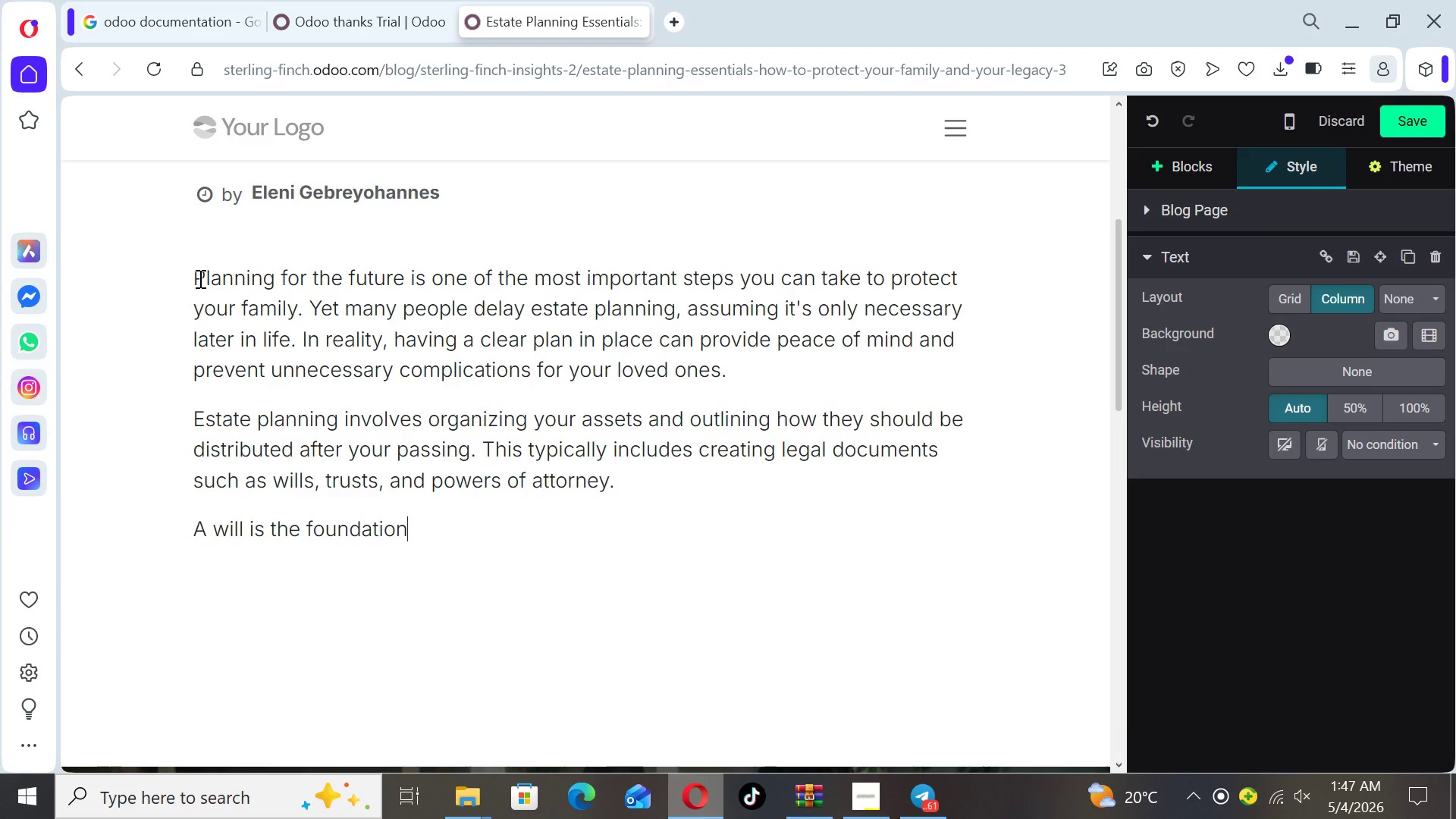 
type( of most estate plans)
 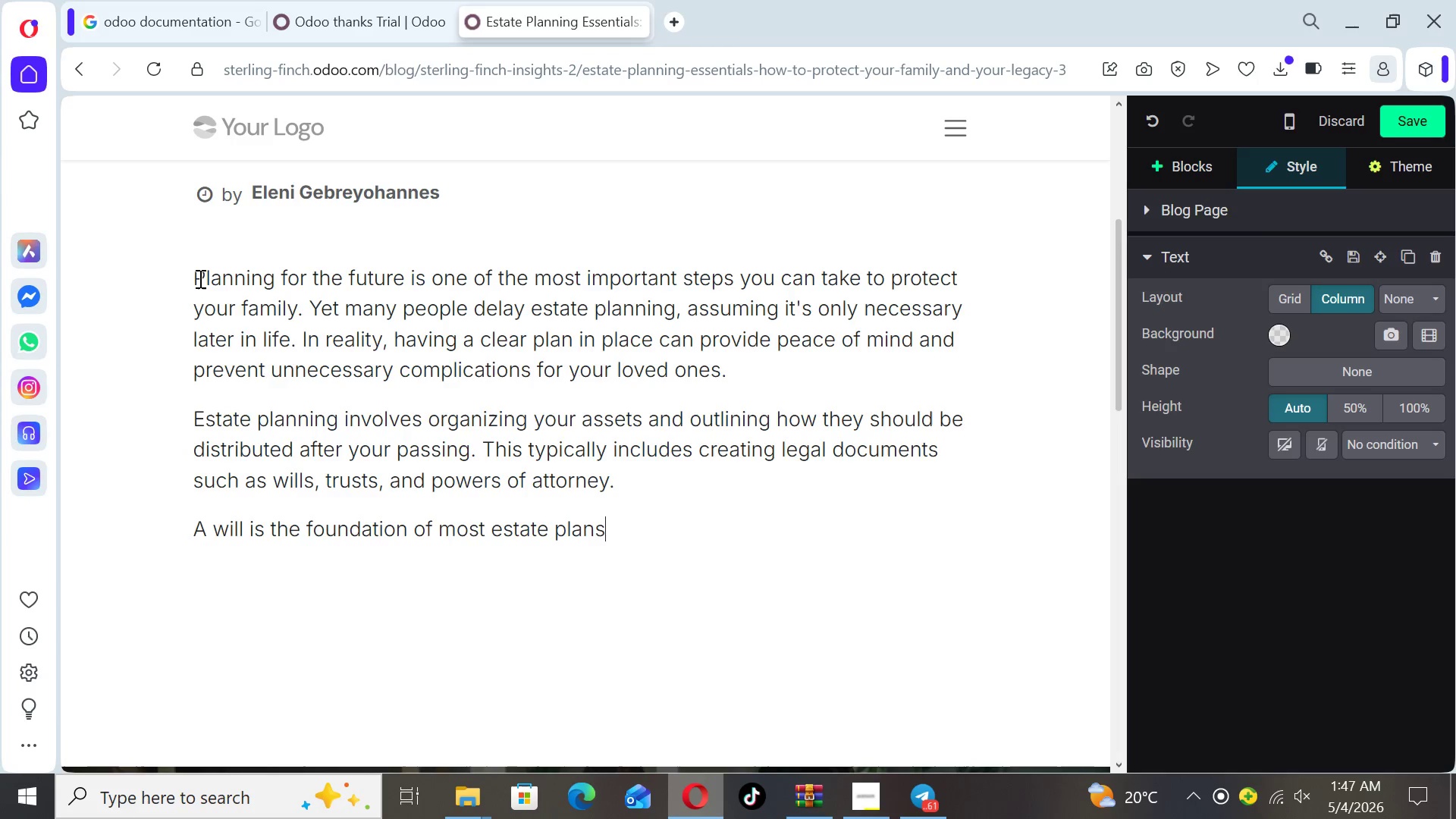 
wait(6.14)
 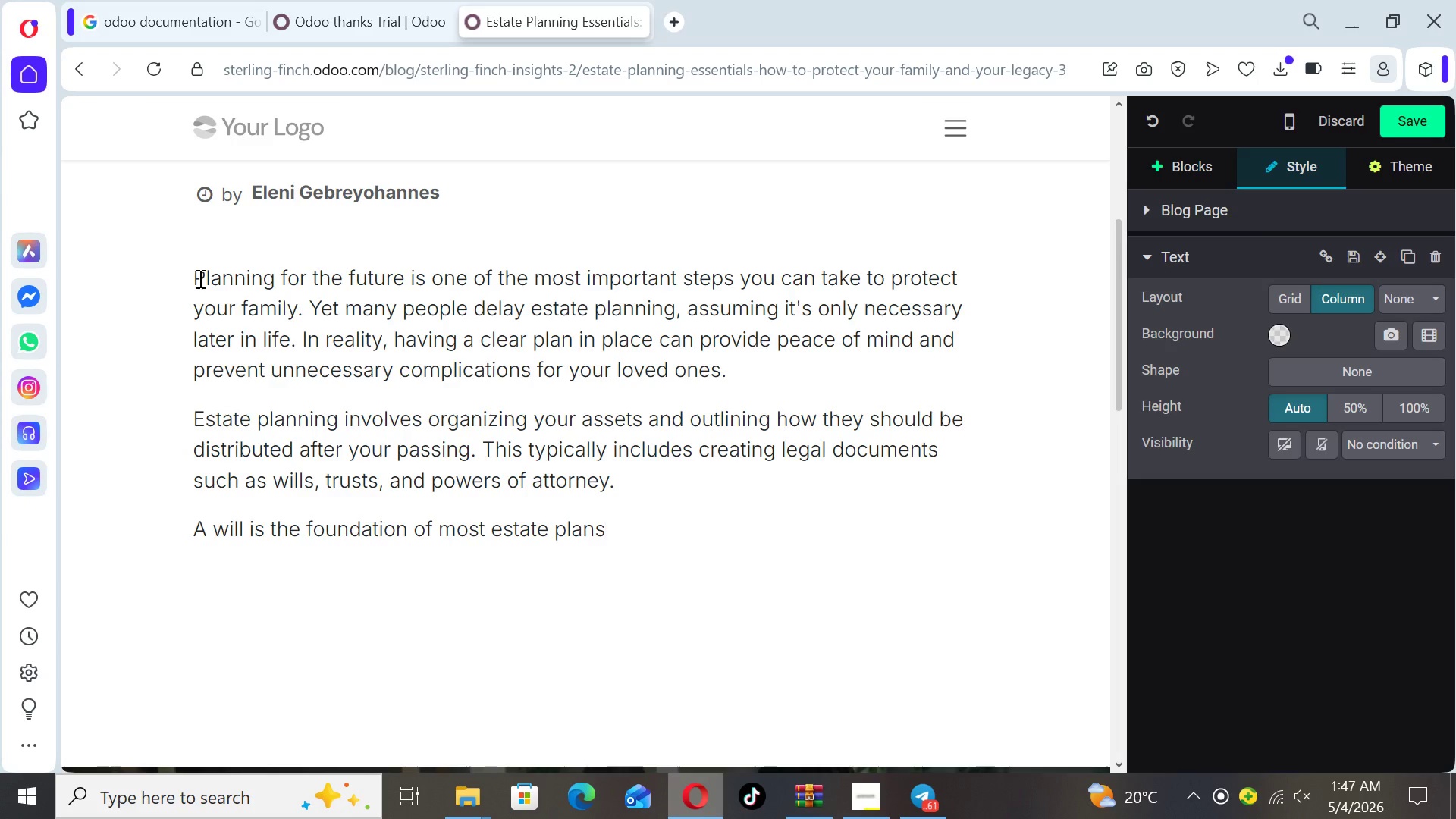 
type(. It specifies how )
 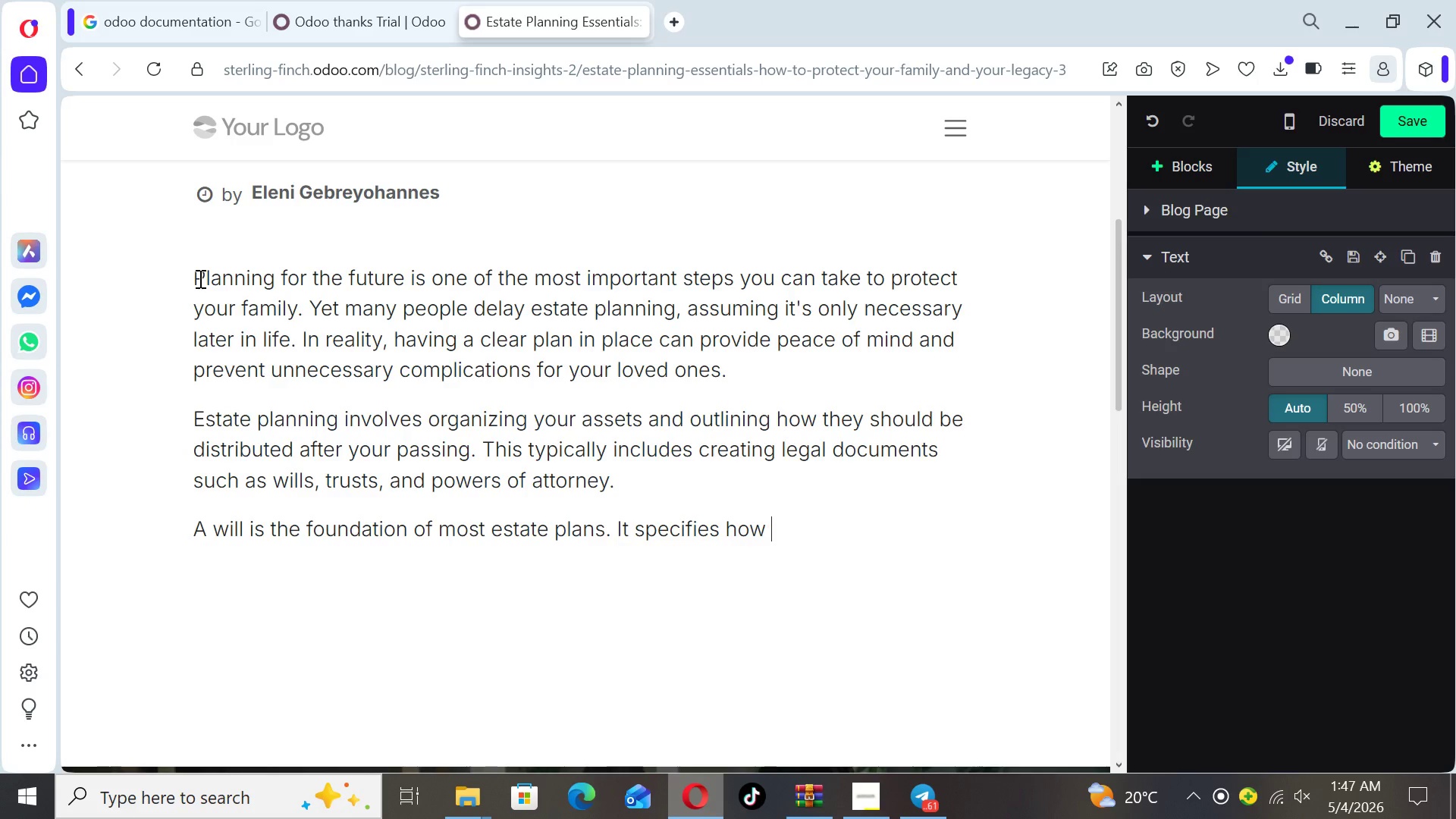 
wait(10.55)
 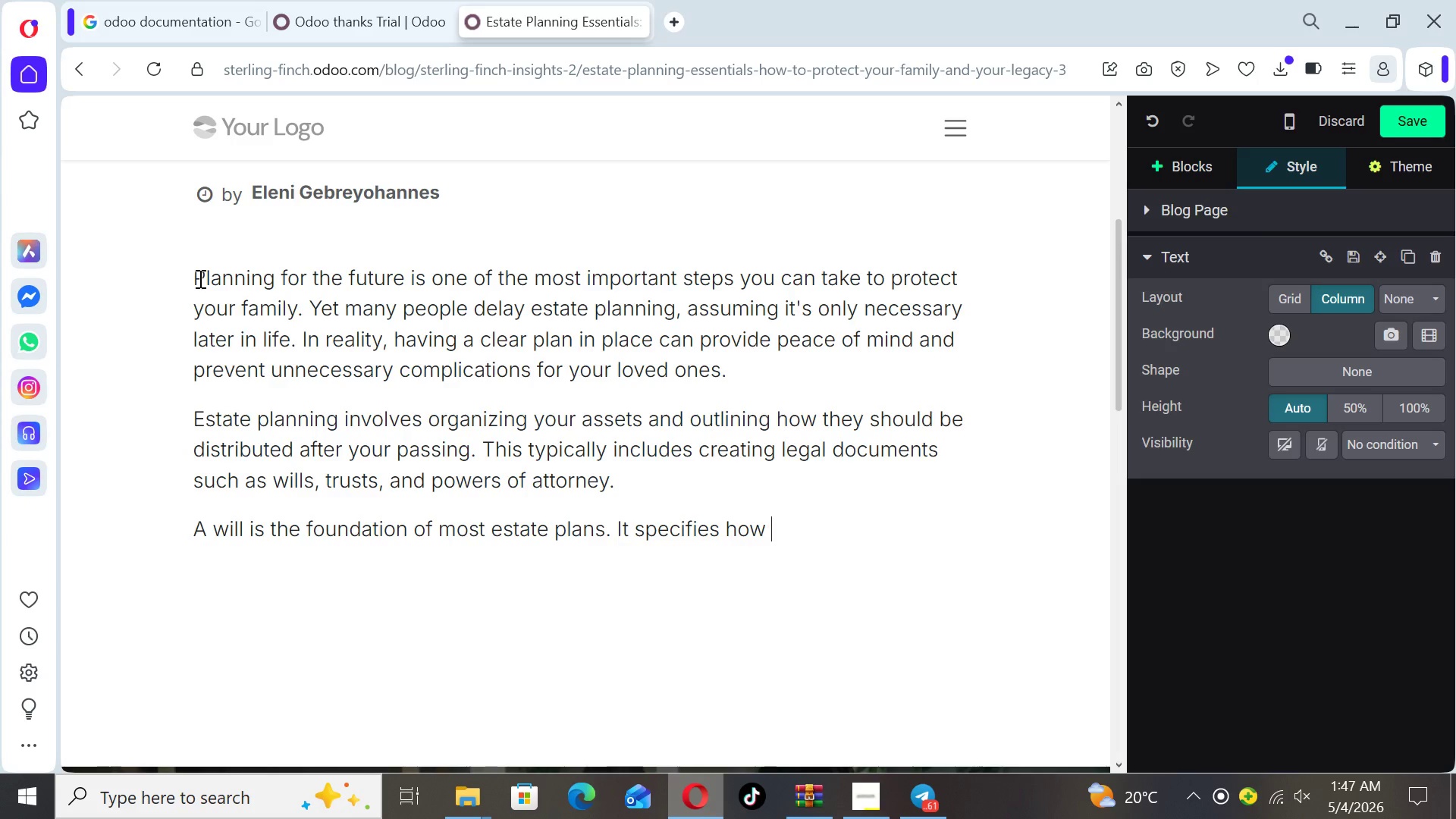 
type(your assets )
 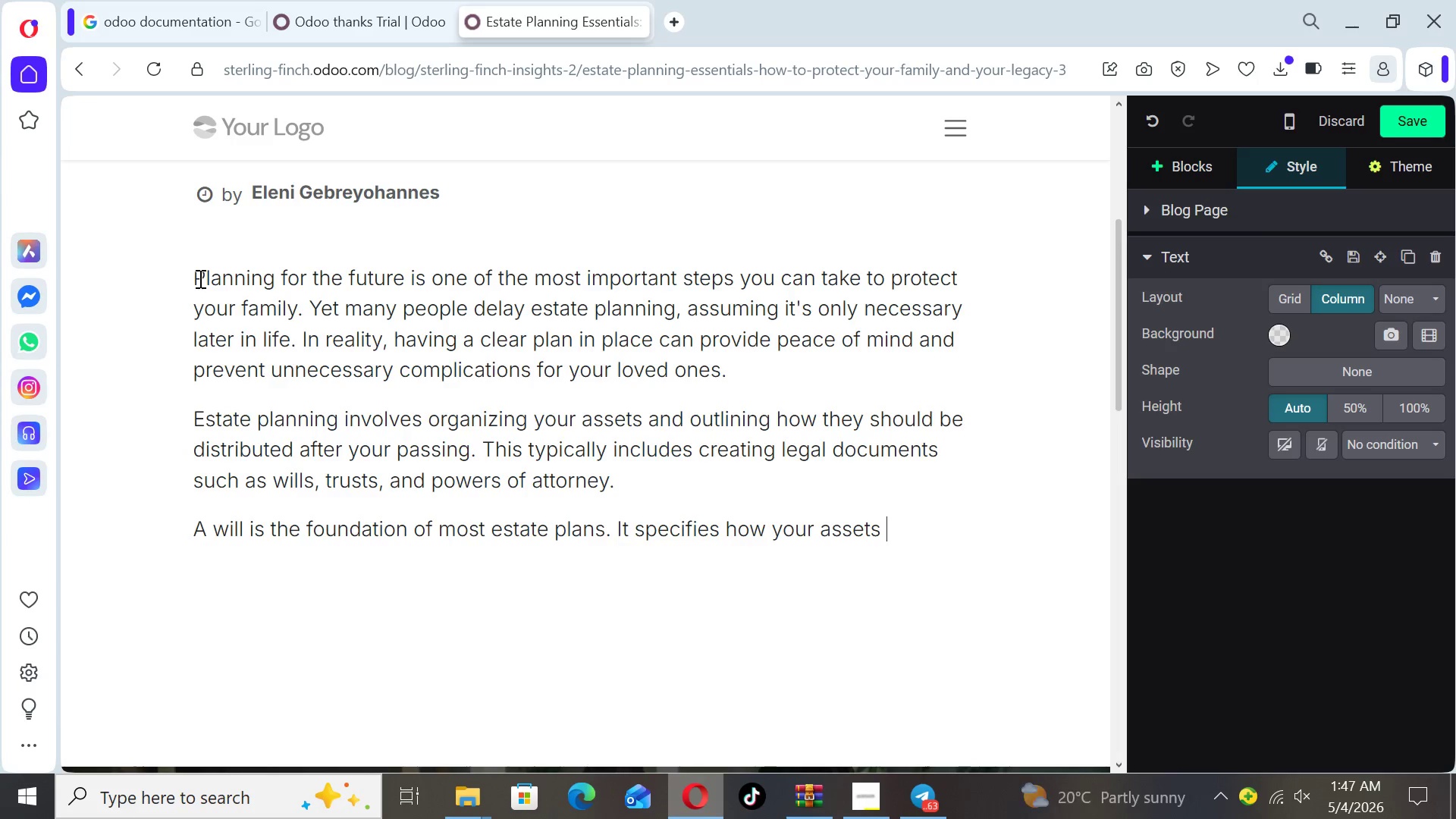 
type(will be distributed and who will care for any minor children. A trust, on the other hand, can help manage assets during nyour lifetime)
 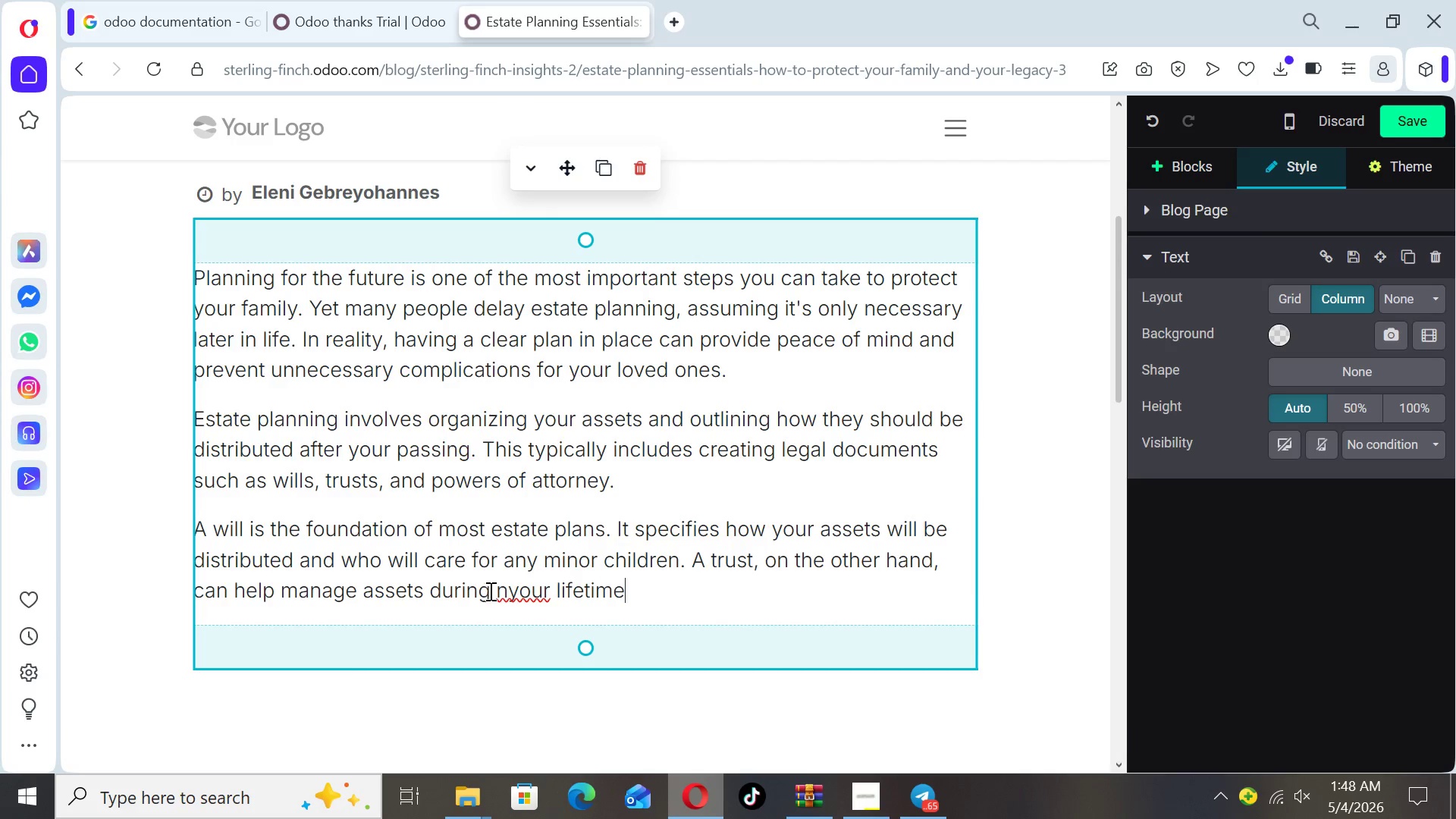 
left_click([505, 591])
 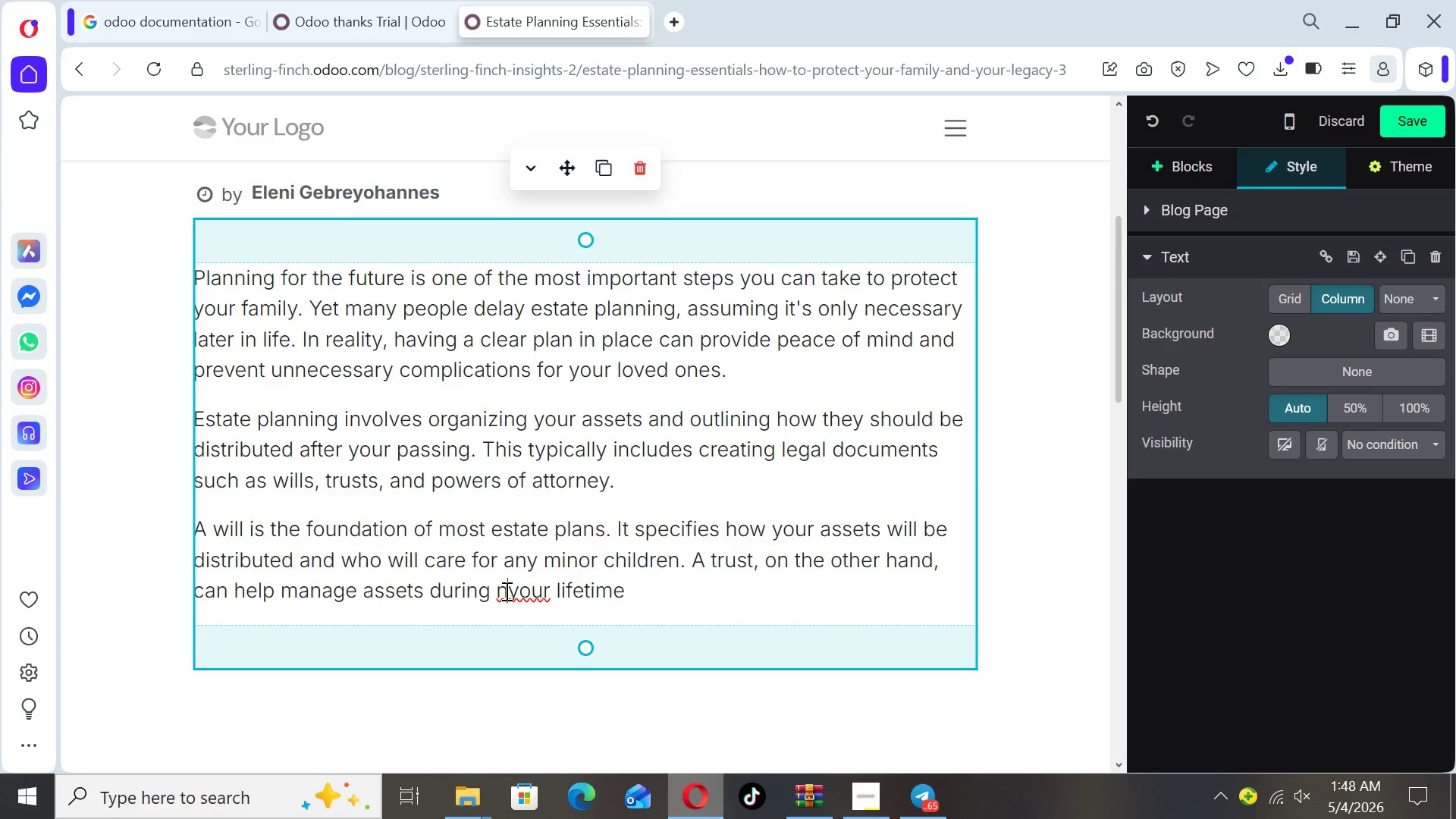 
key(Backspace)
 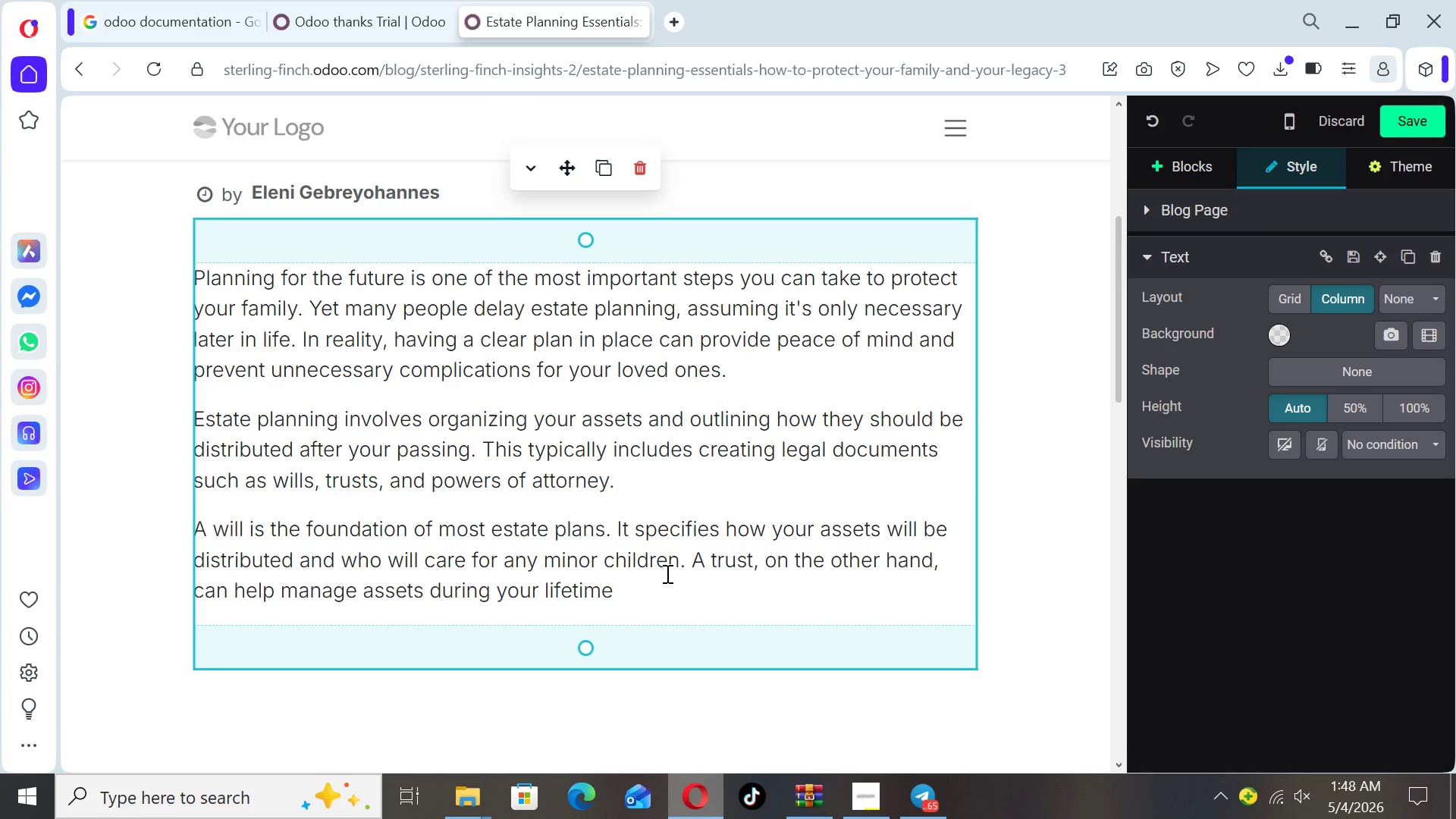 
left_click([665, 577])
 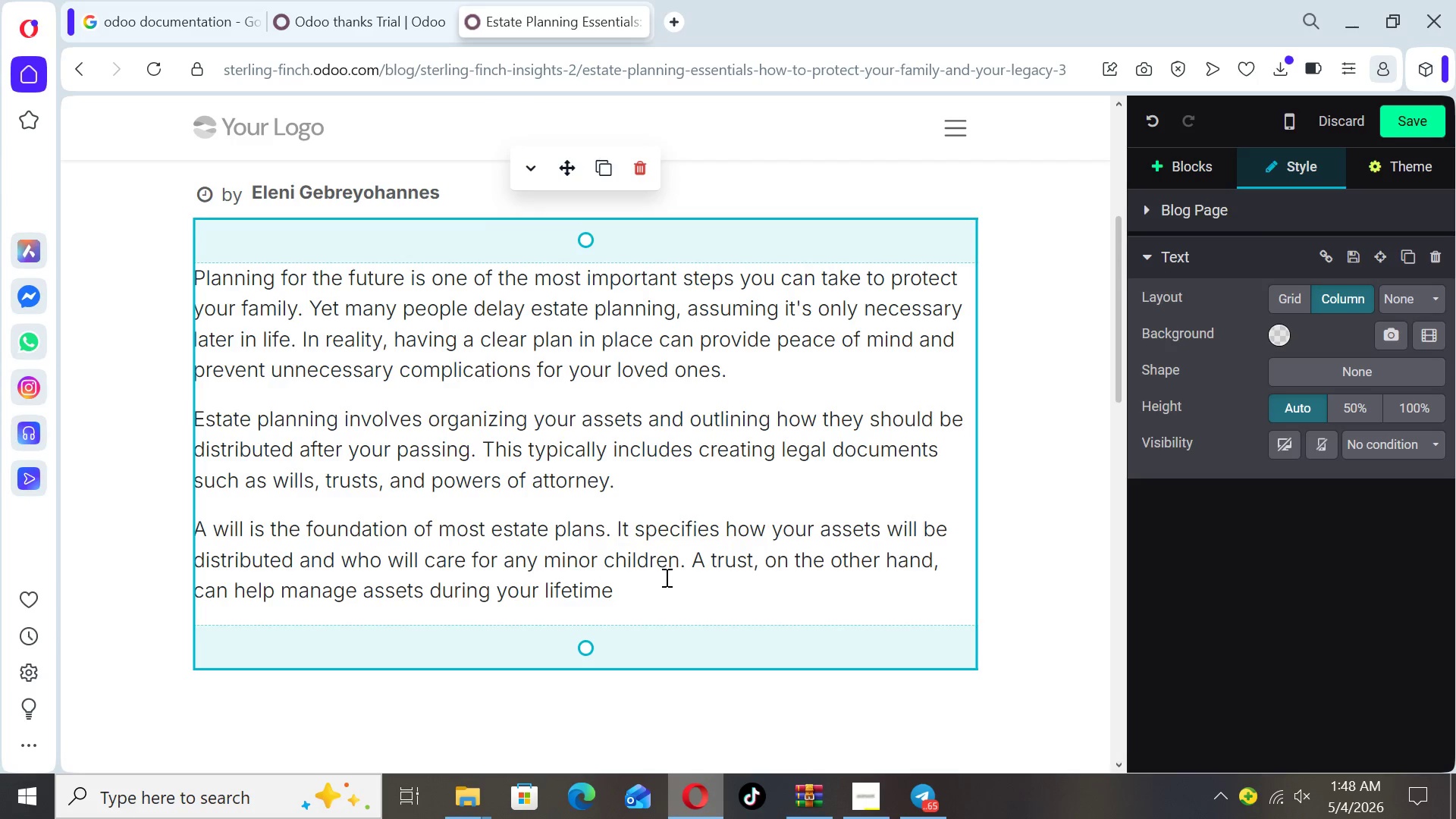 
type(andn )
key(Backspace)
key(Backspace)
 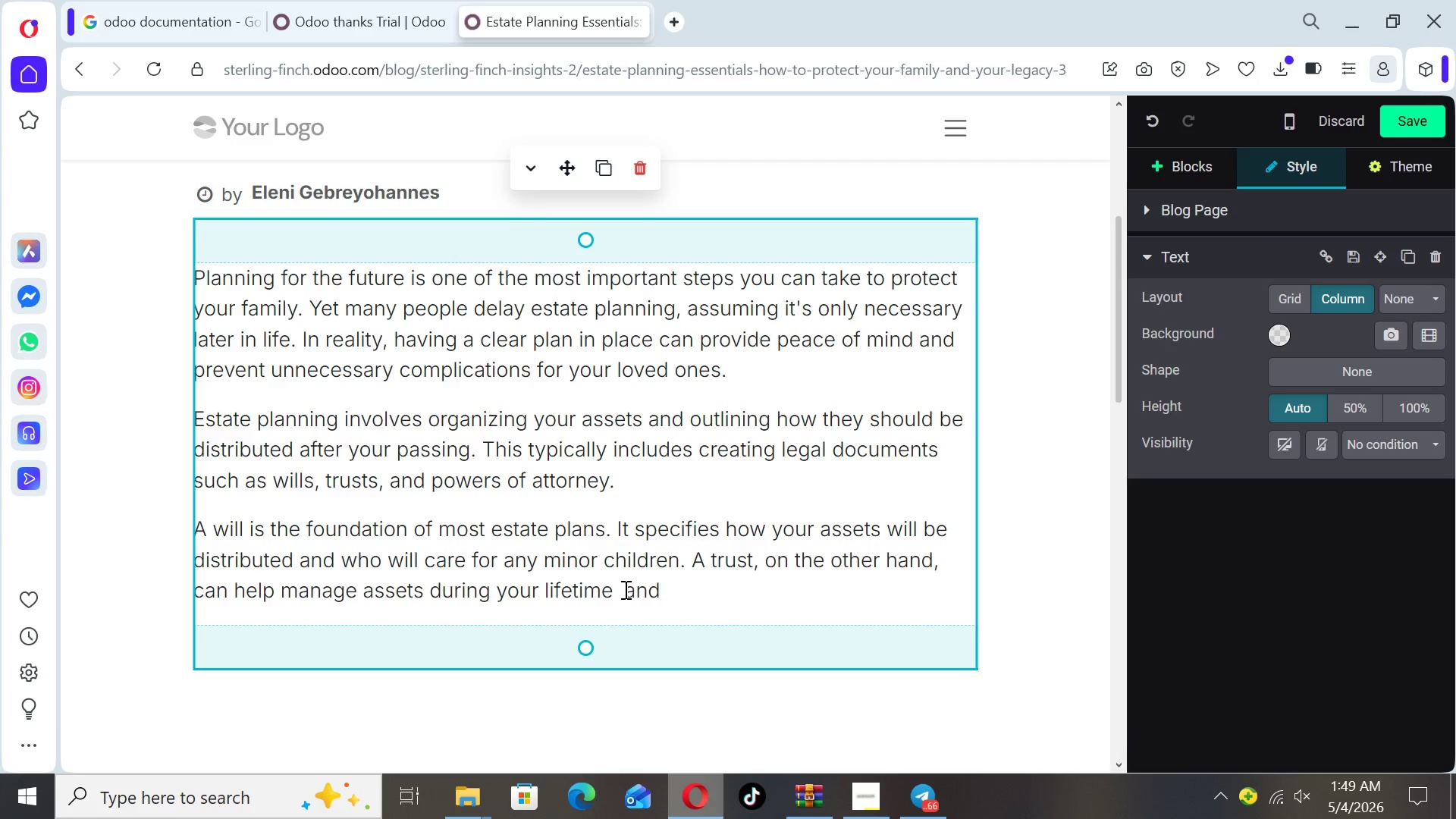 
left_click([624, 589])
 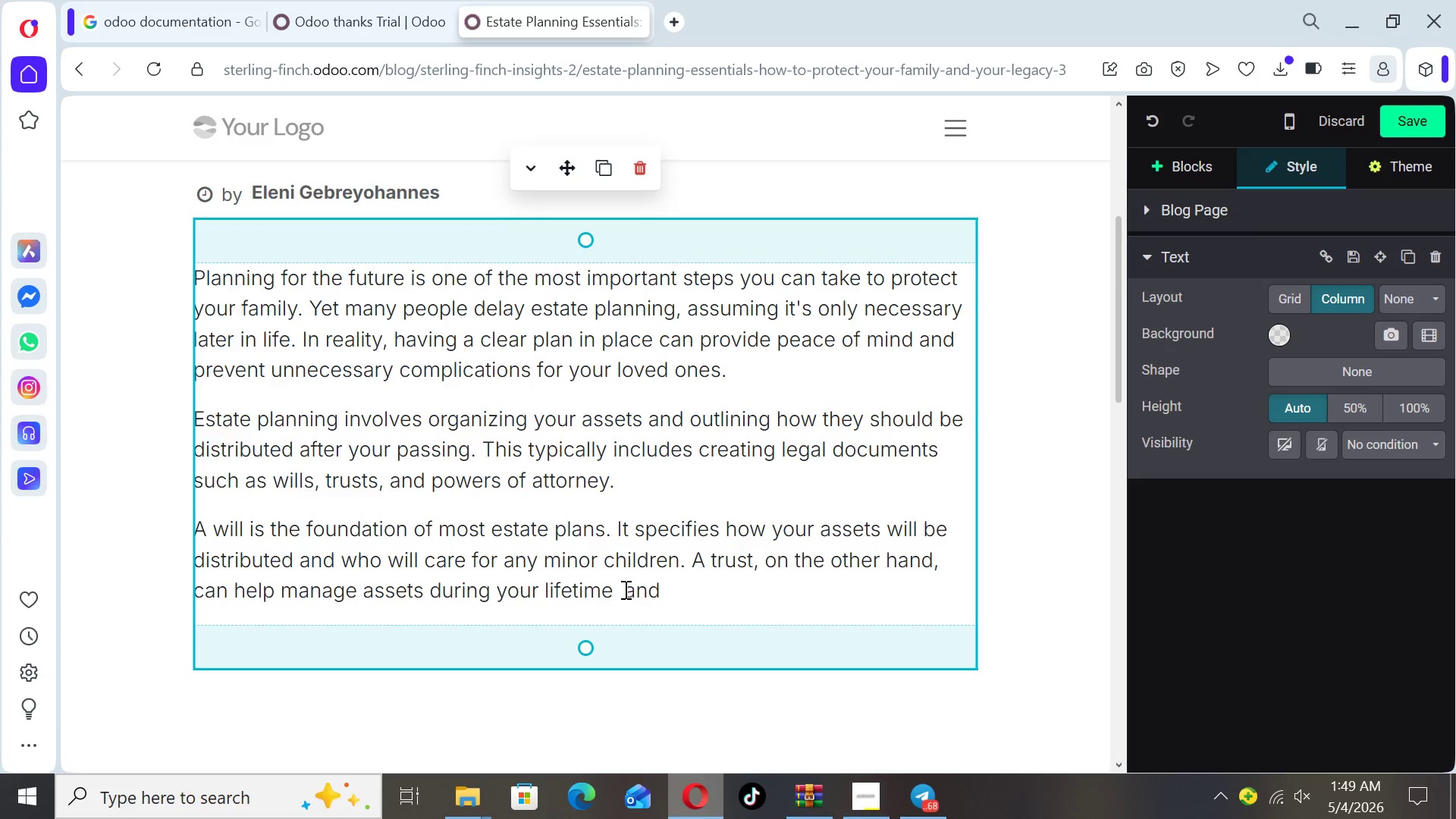 
key(Backspace)
 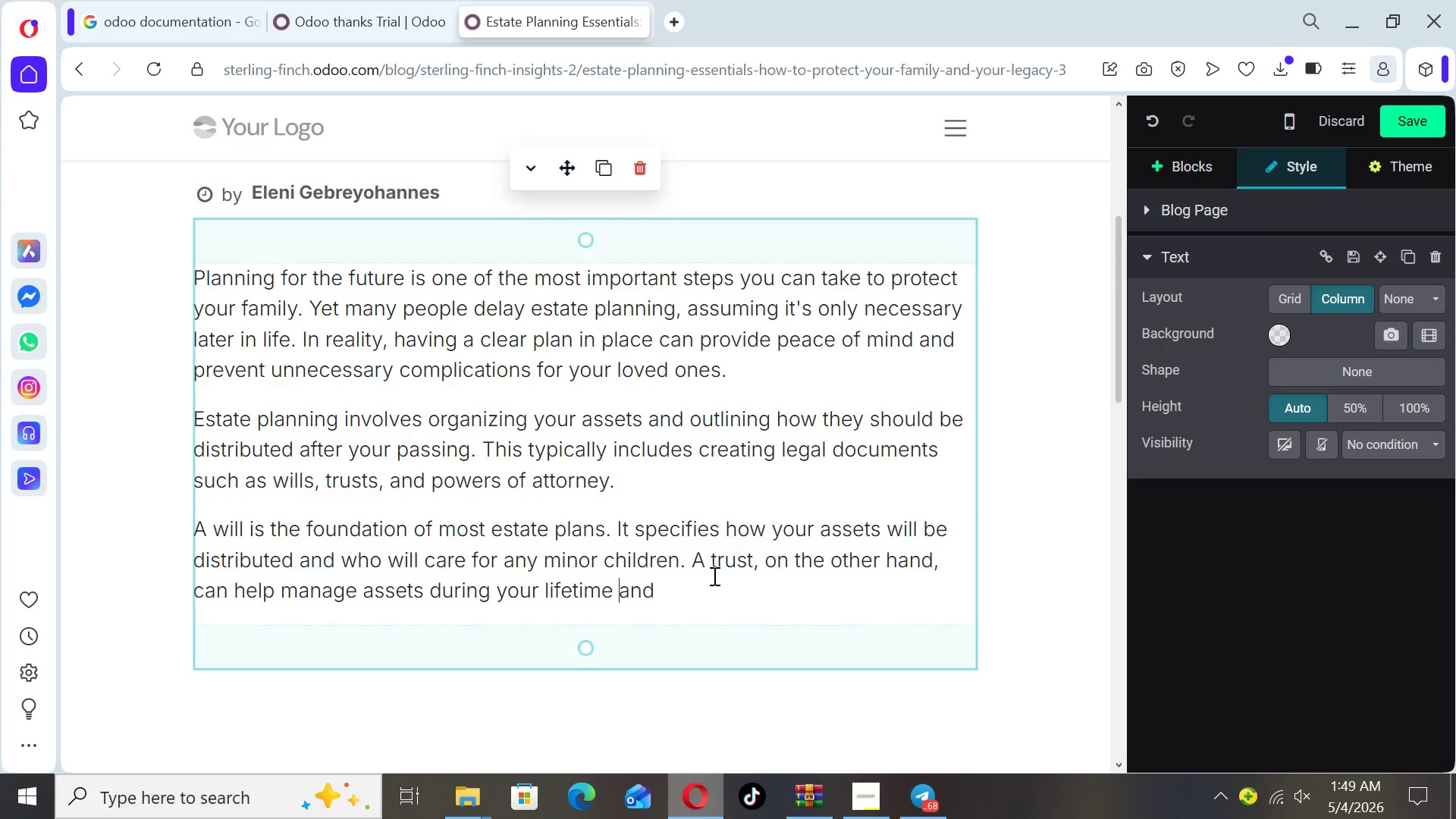 
left_click([679, 582])
 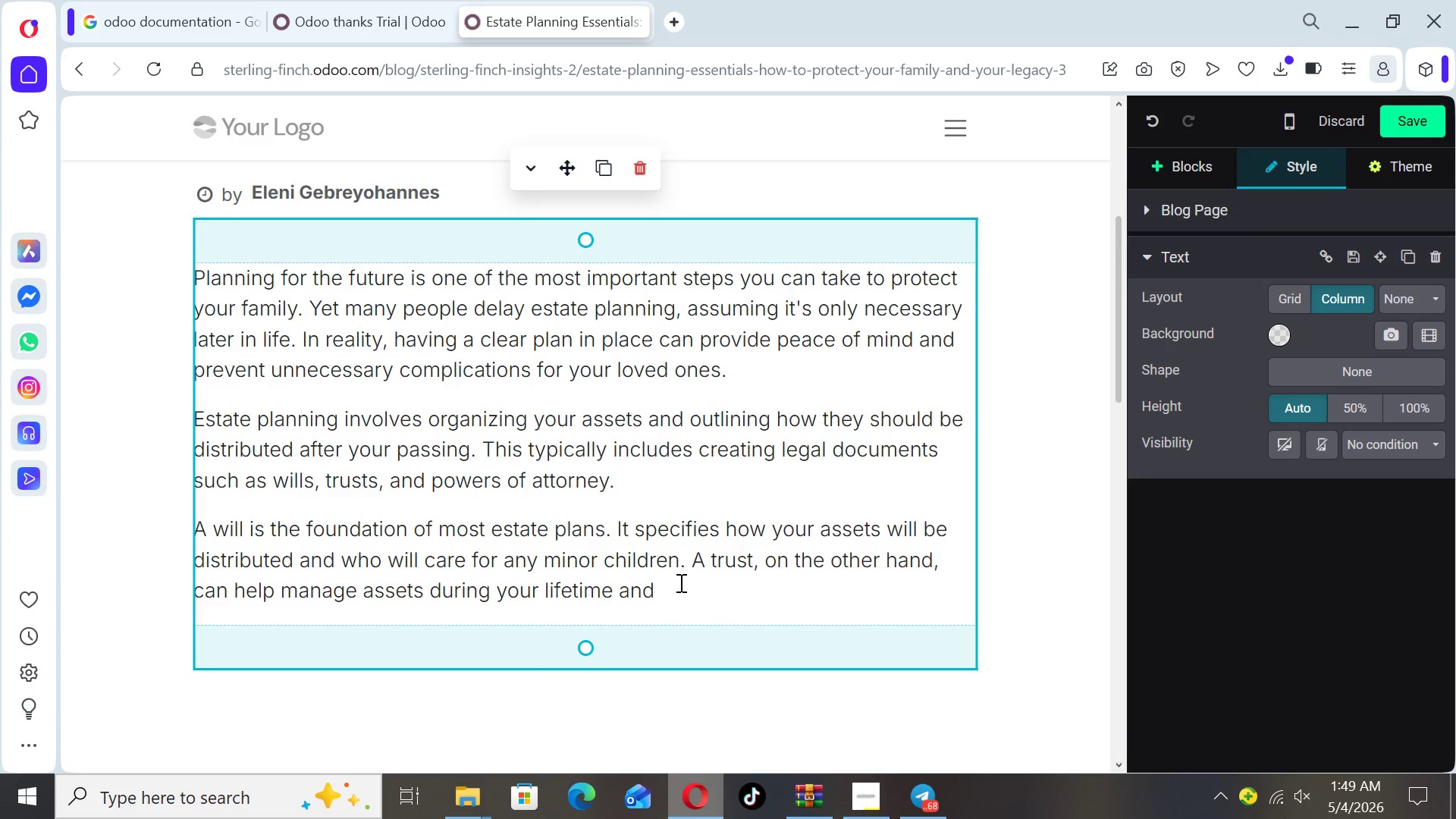 
type( avoid)
 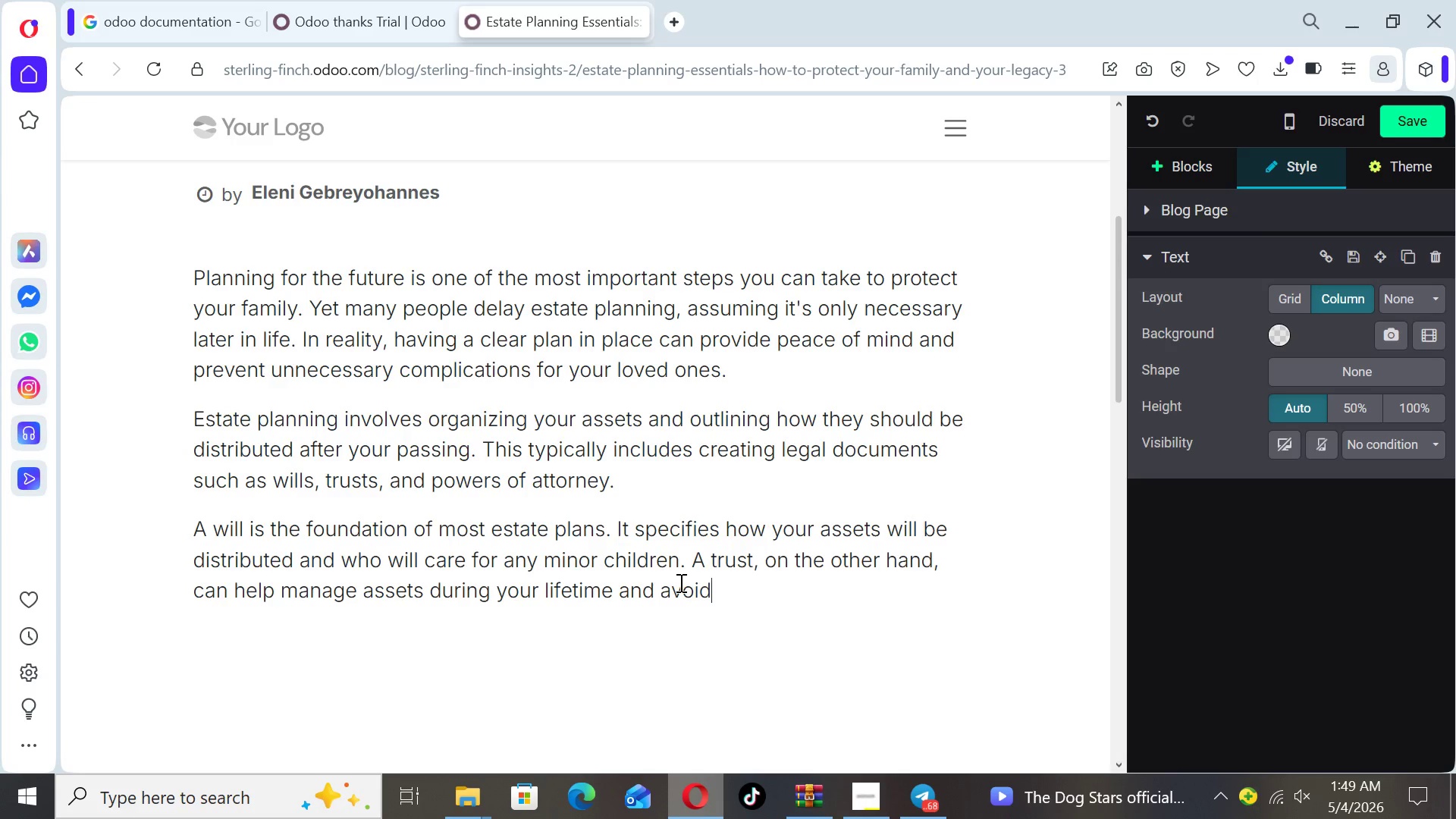 
type( the often lengthy and costly)
 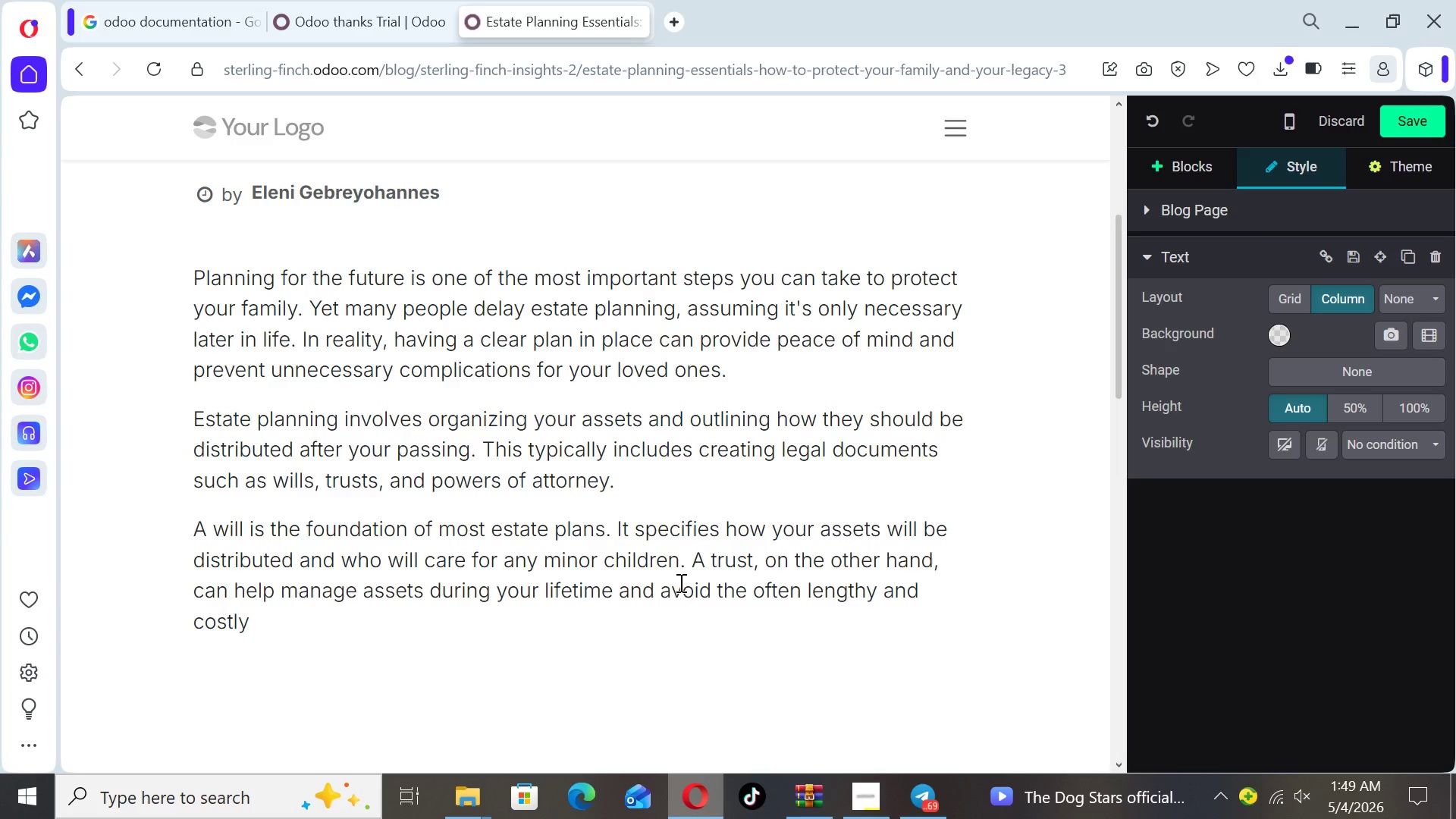 
type( probate process.)
 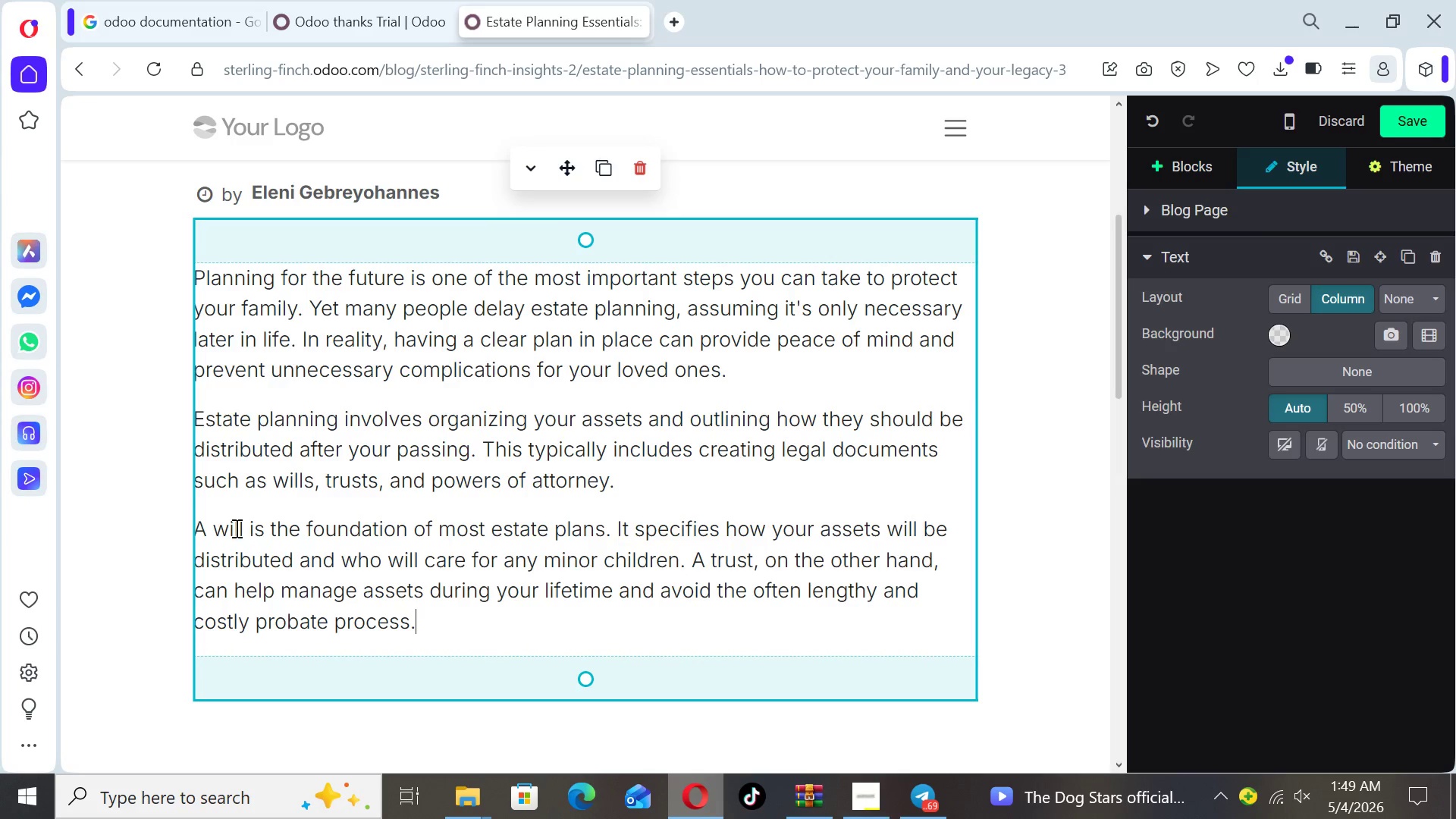 
left_click_drag(start_coordinate=[244, 528], to_coordinate=[212, 529])
 